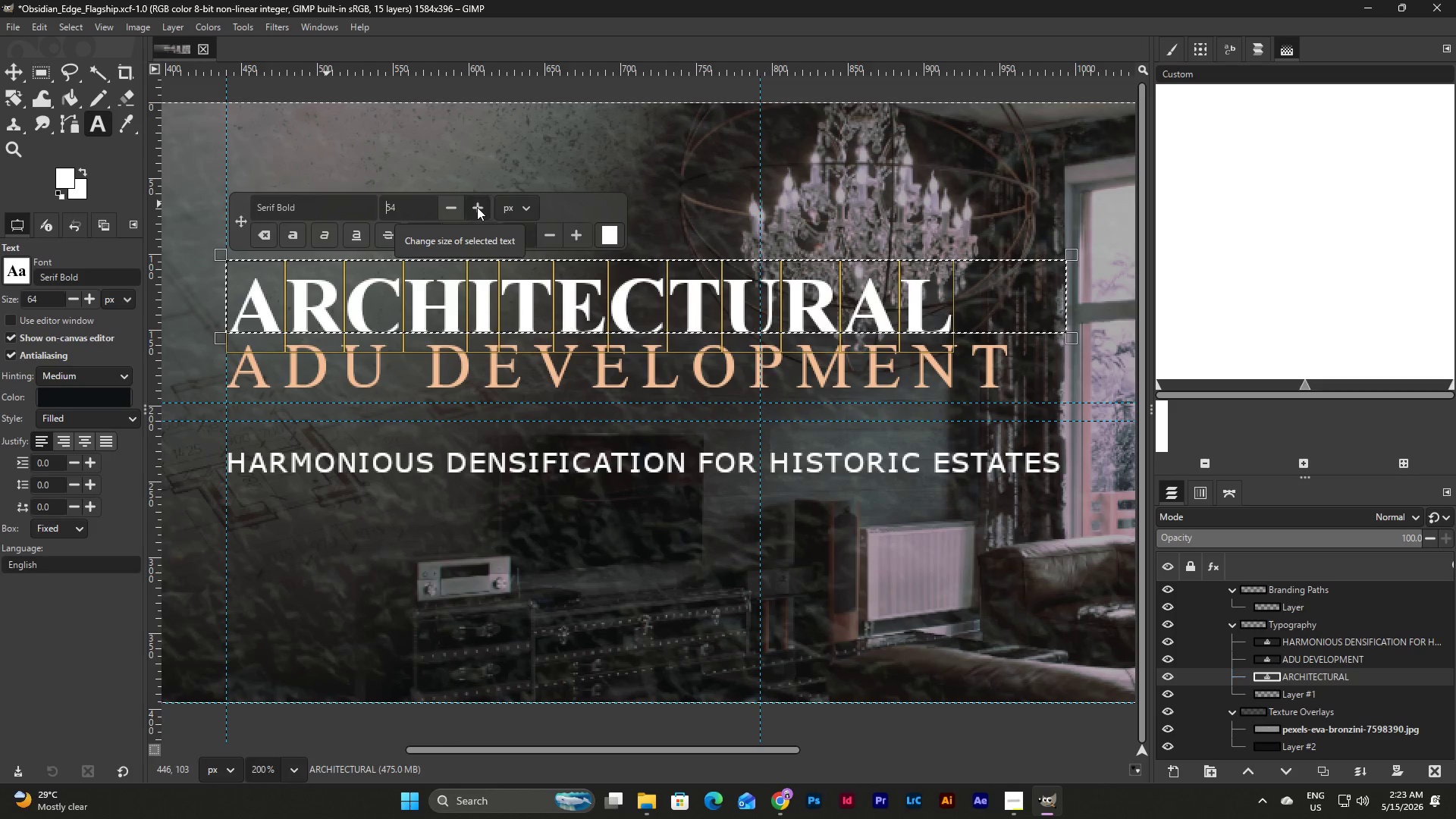 
triple_click([477, 207])
 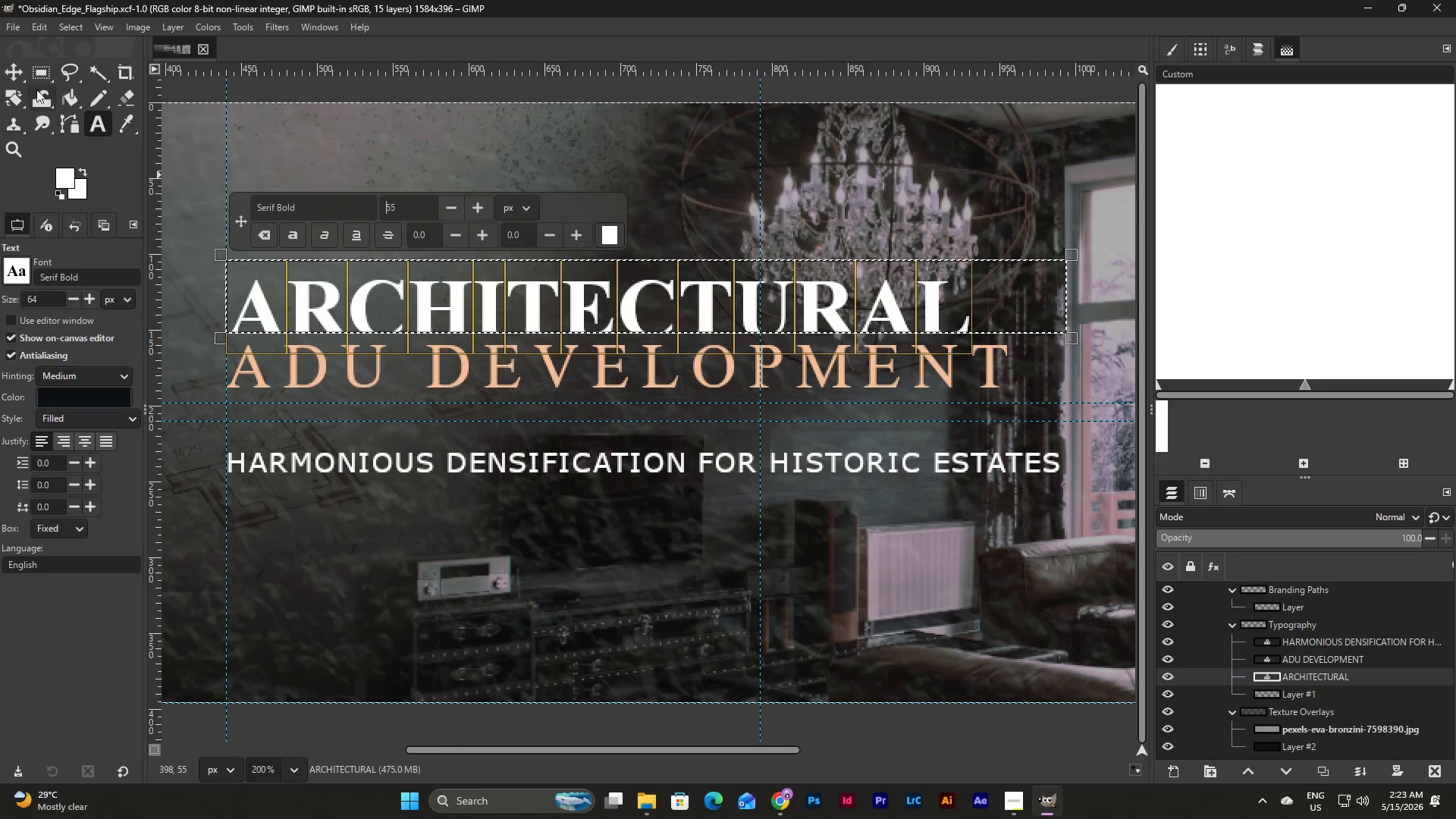 
left_click_drag(start_coordinate=[714, 250], to_coordinate=[714, 242])
 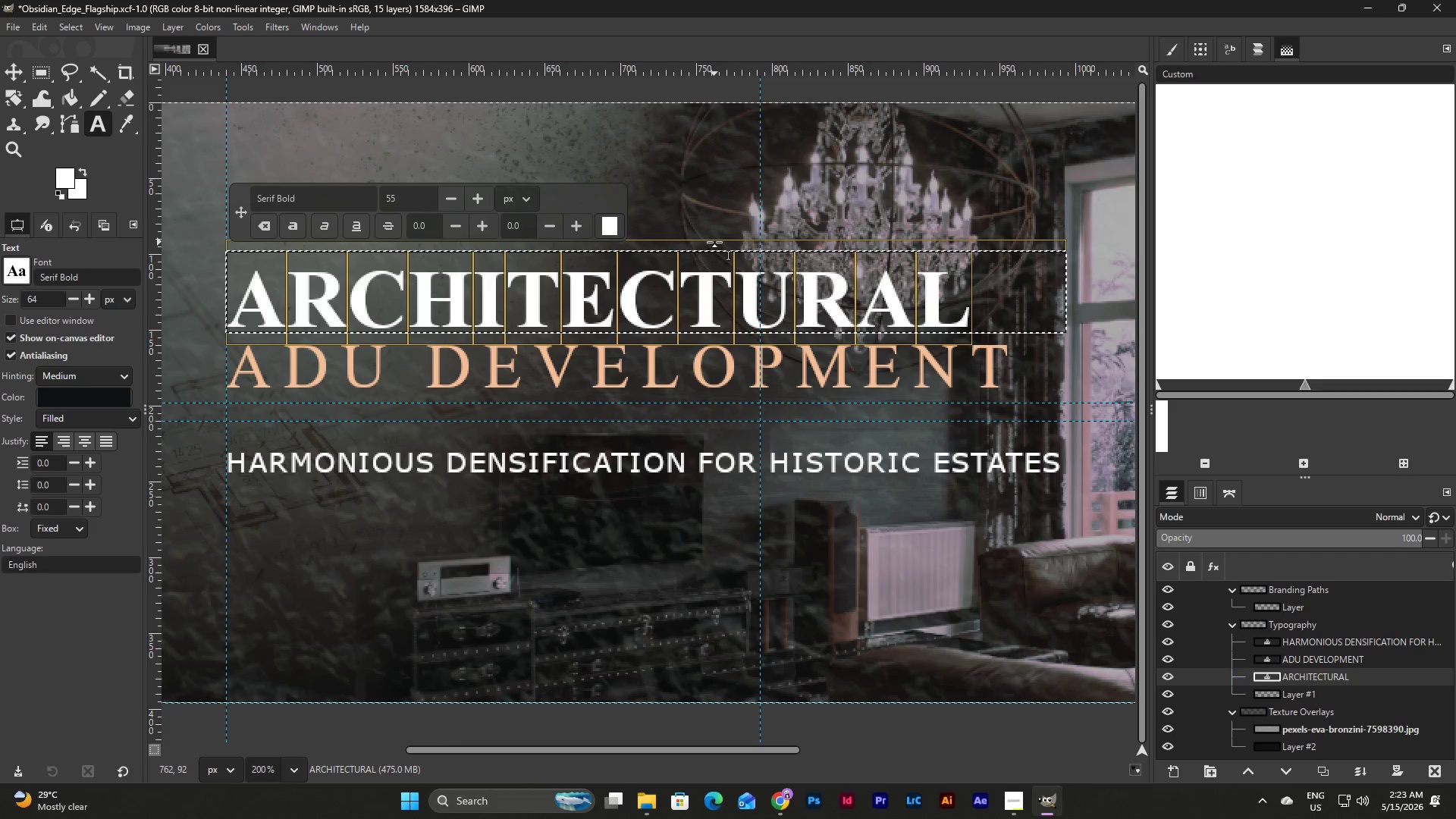 
left_click_drag(start_coordinate=[714, 242], to_coordinate=[714, 246])
 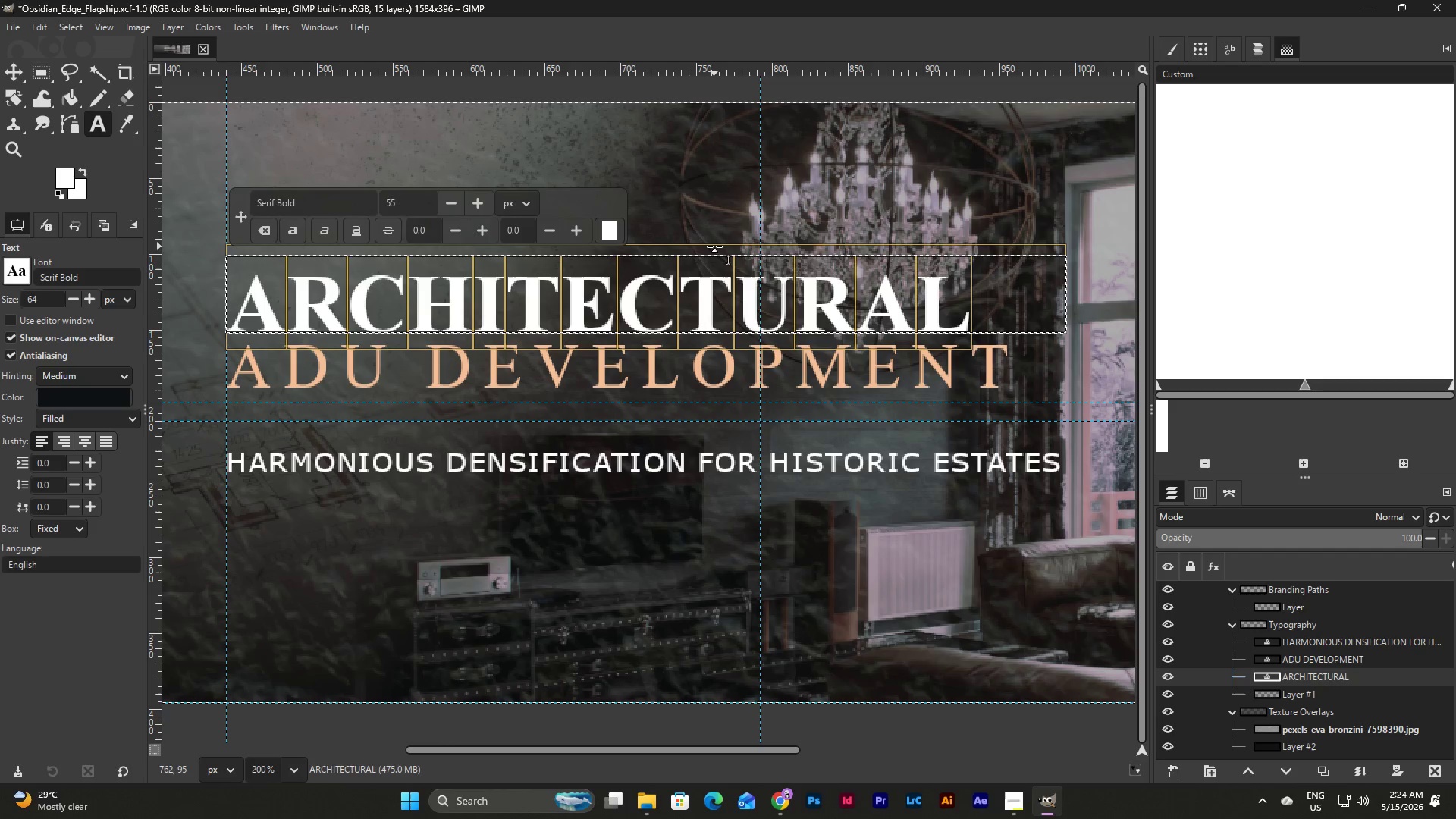 
left_click_drag(start_coordinate=[714, 246], to_coordinate=[714, 243])
 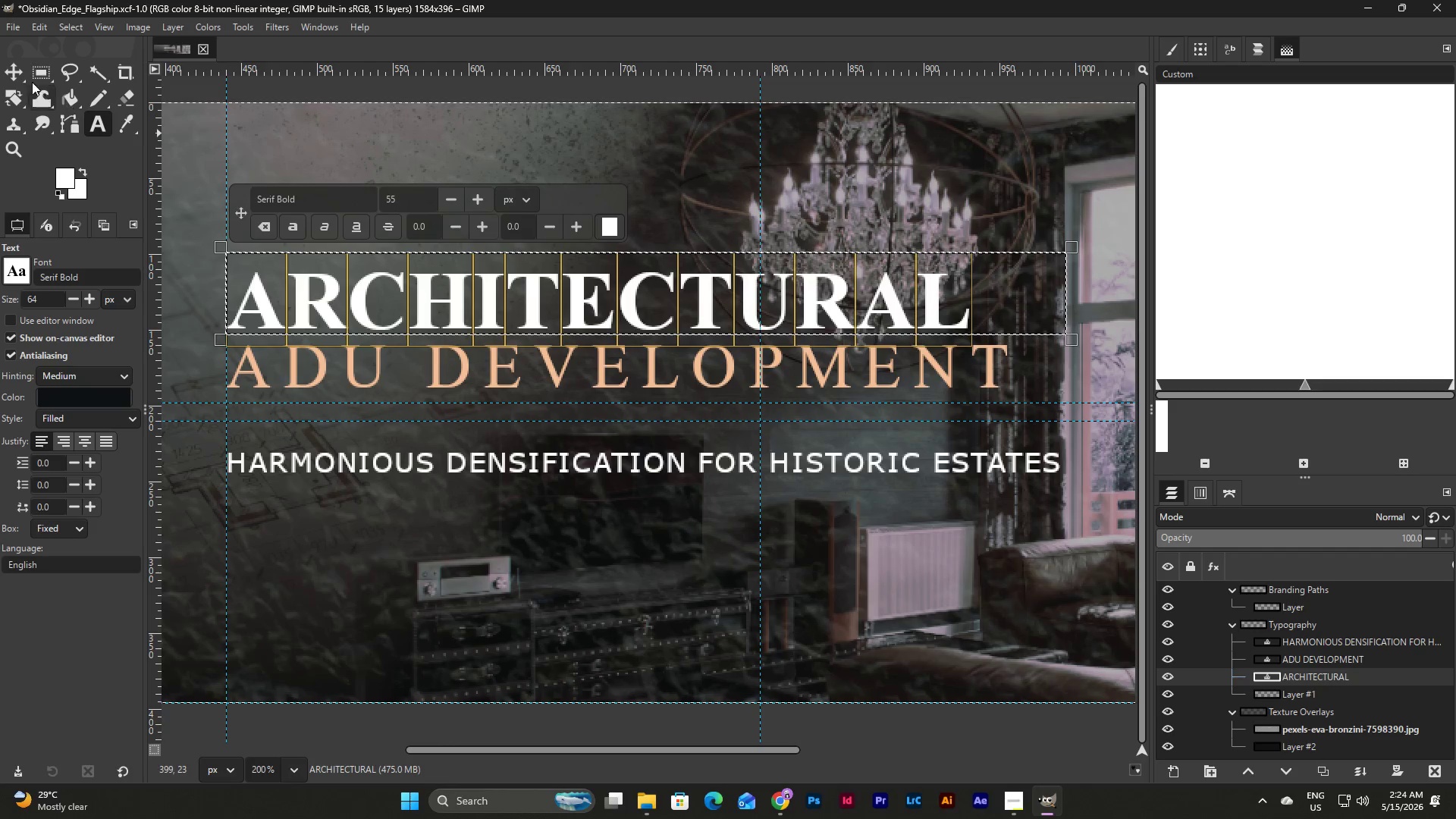 
left_click([9, 71])
 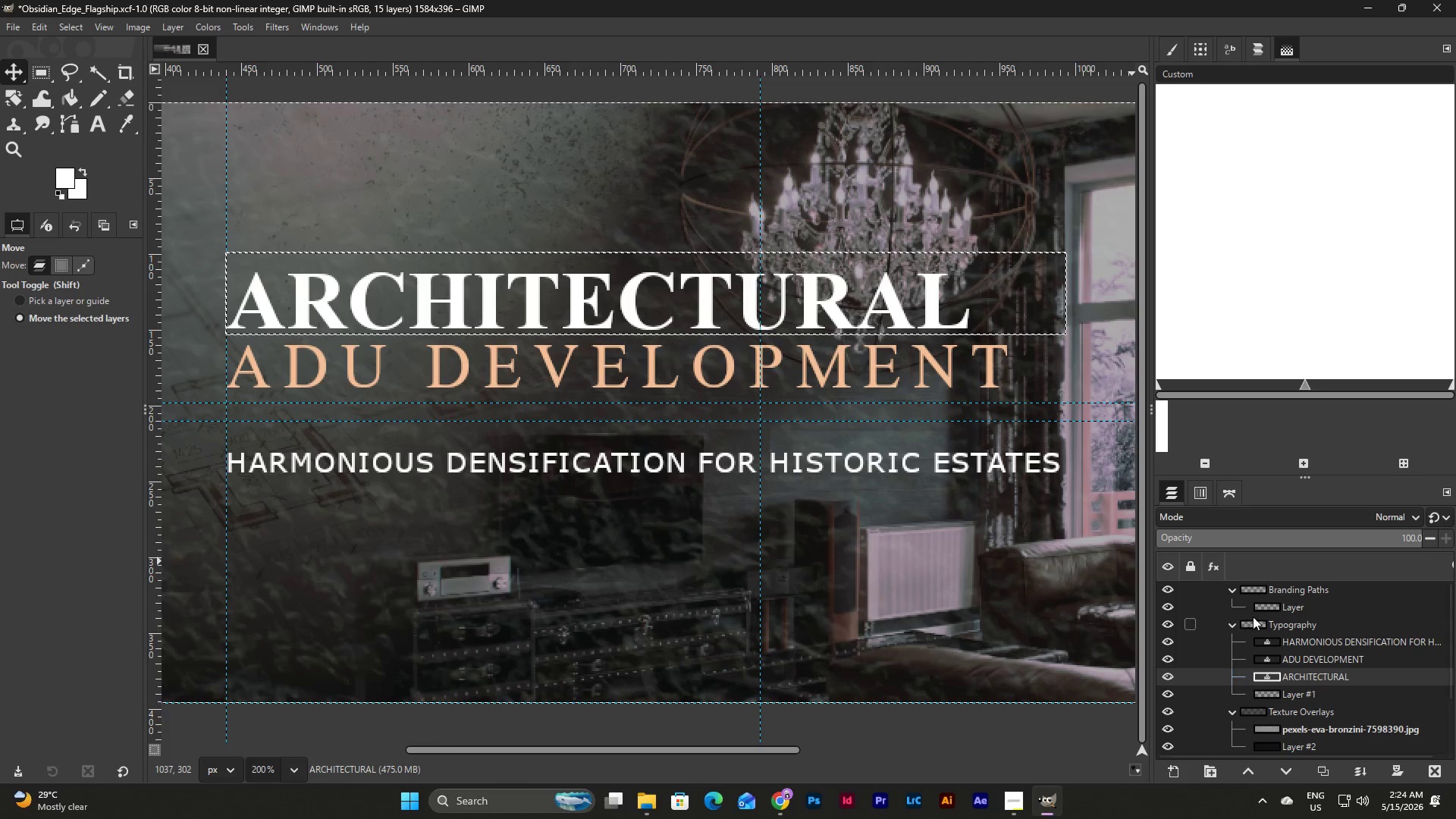 
left_click([1275, 694])
 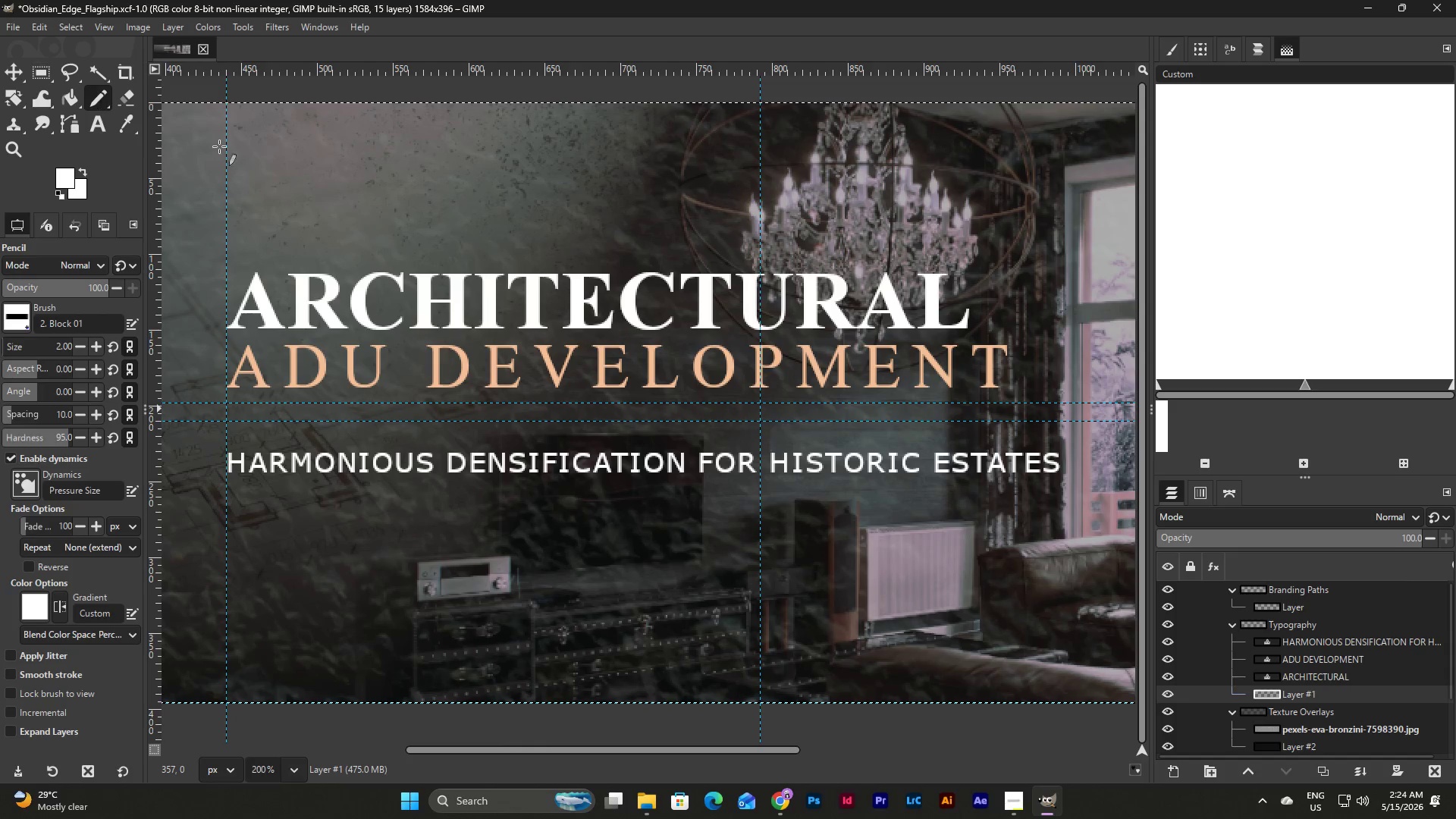 
wait(6.59)
 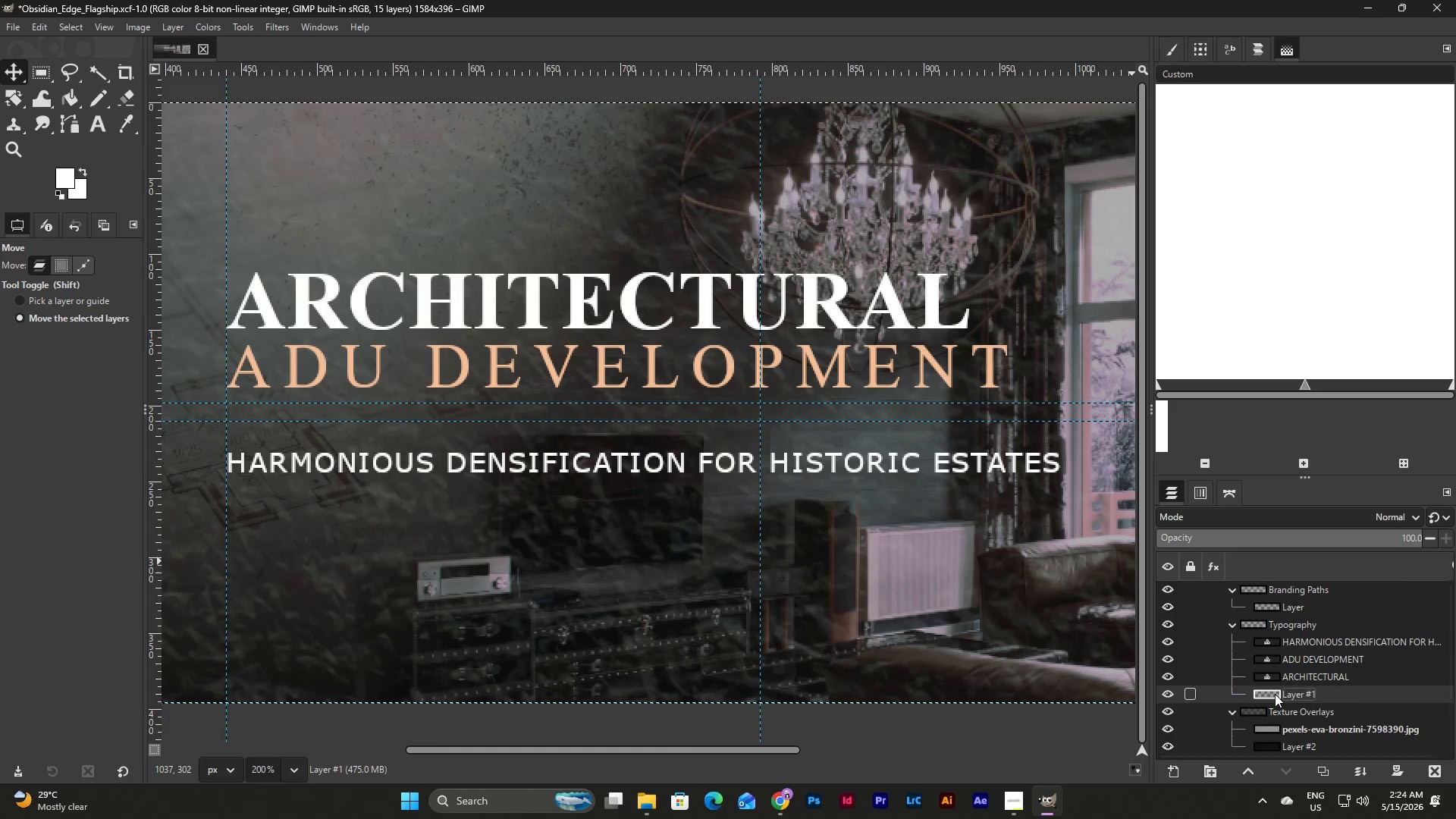 
left_click([227, 418])
 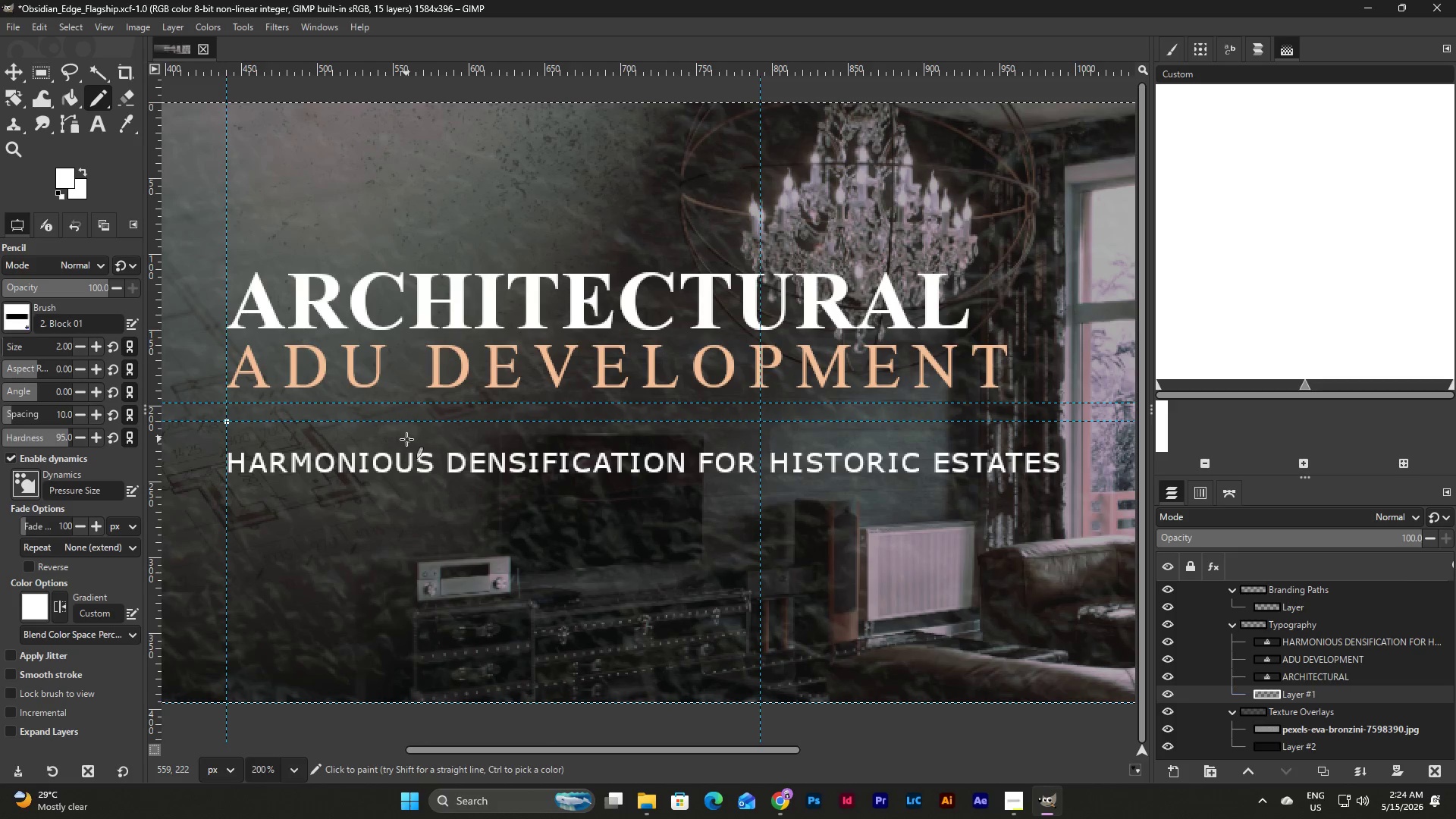 
key(Control+Z)
 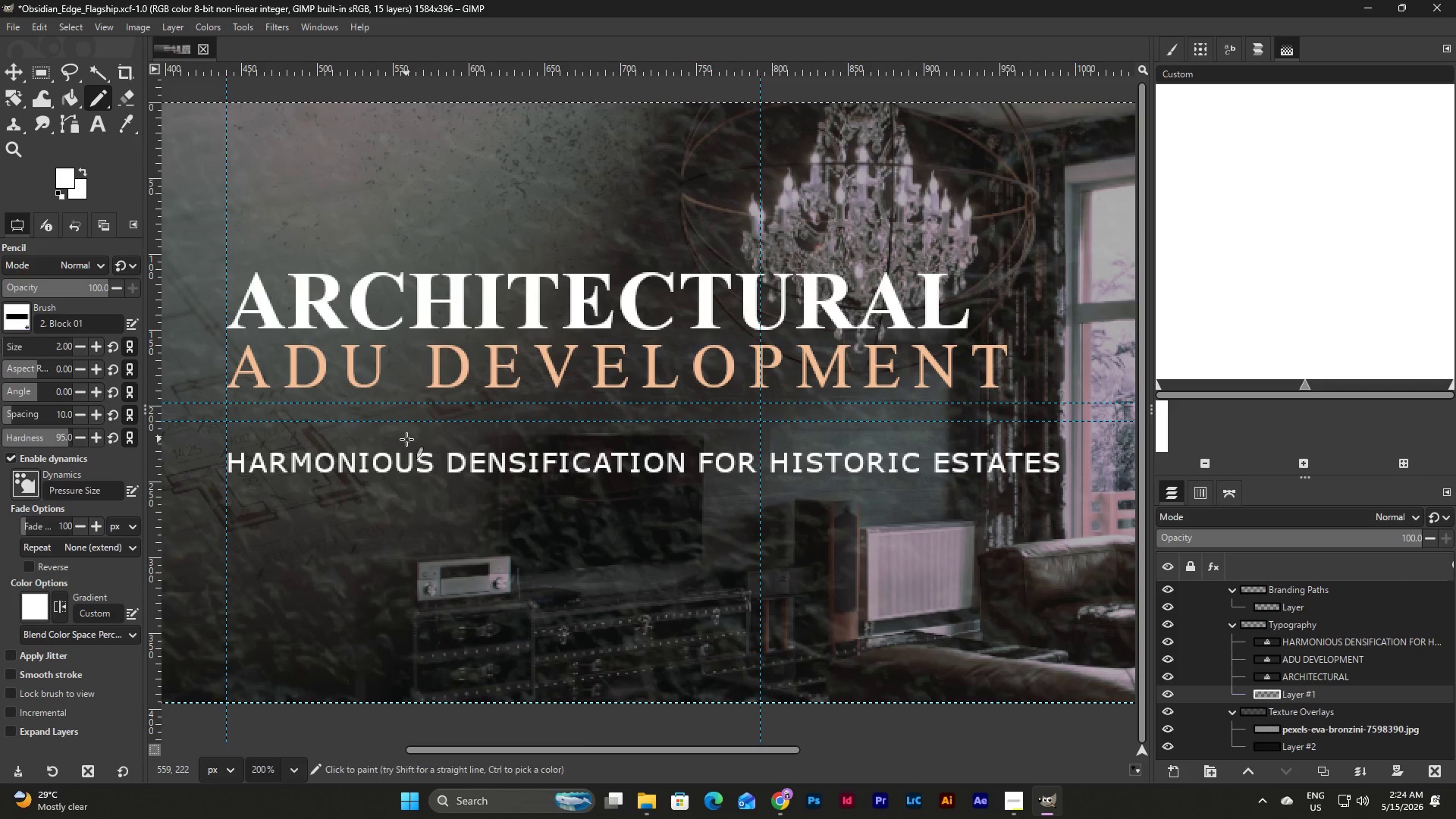 
hold_key(key=ShiftLeft, duration=9.2)
left_click([1065, 425])
 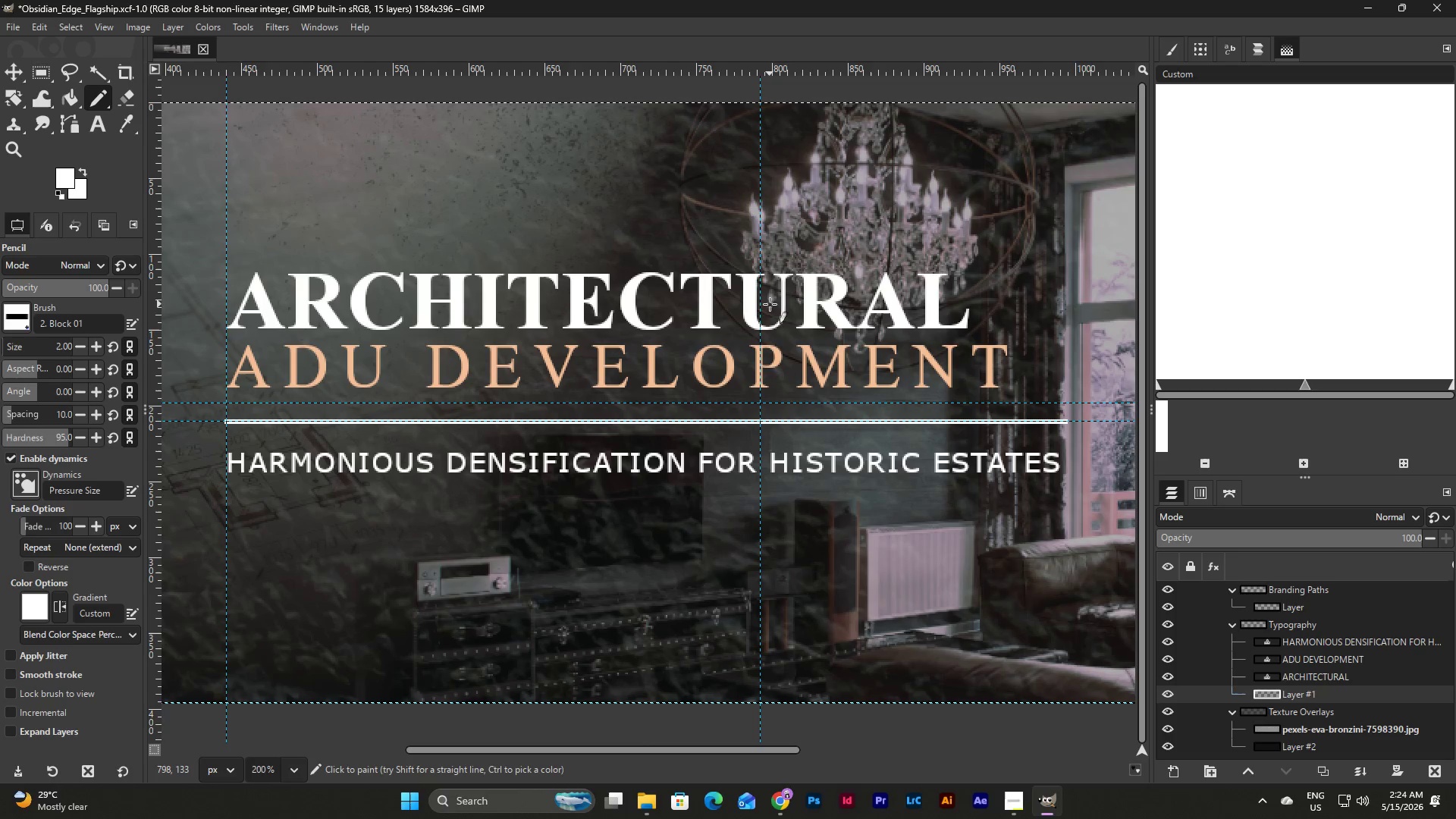 
left_click([1316, 664])
 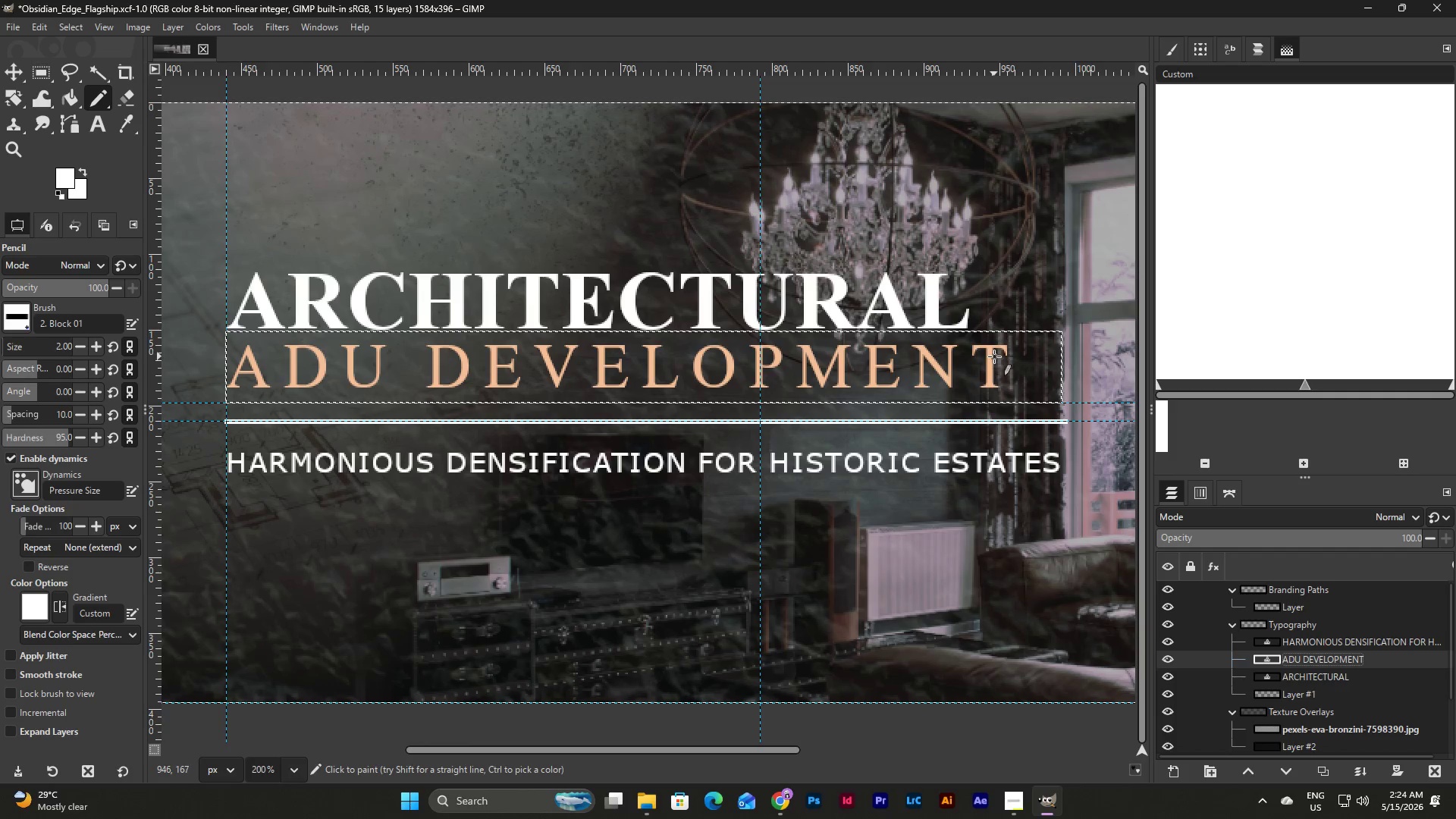 
left_click([994, 356])
 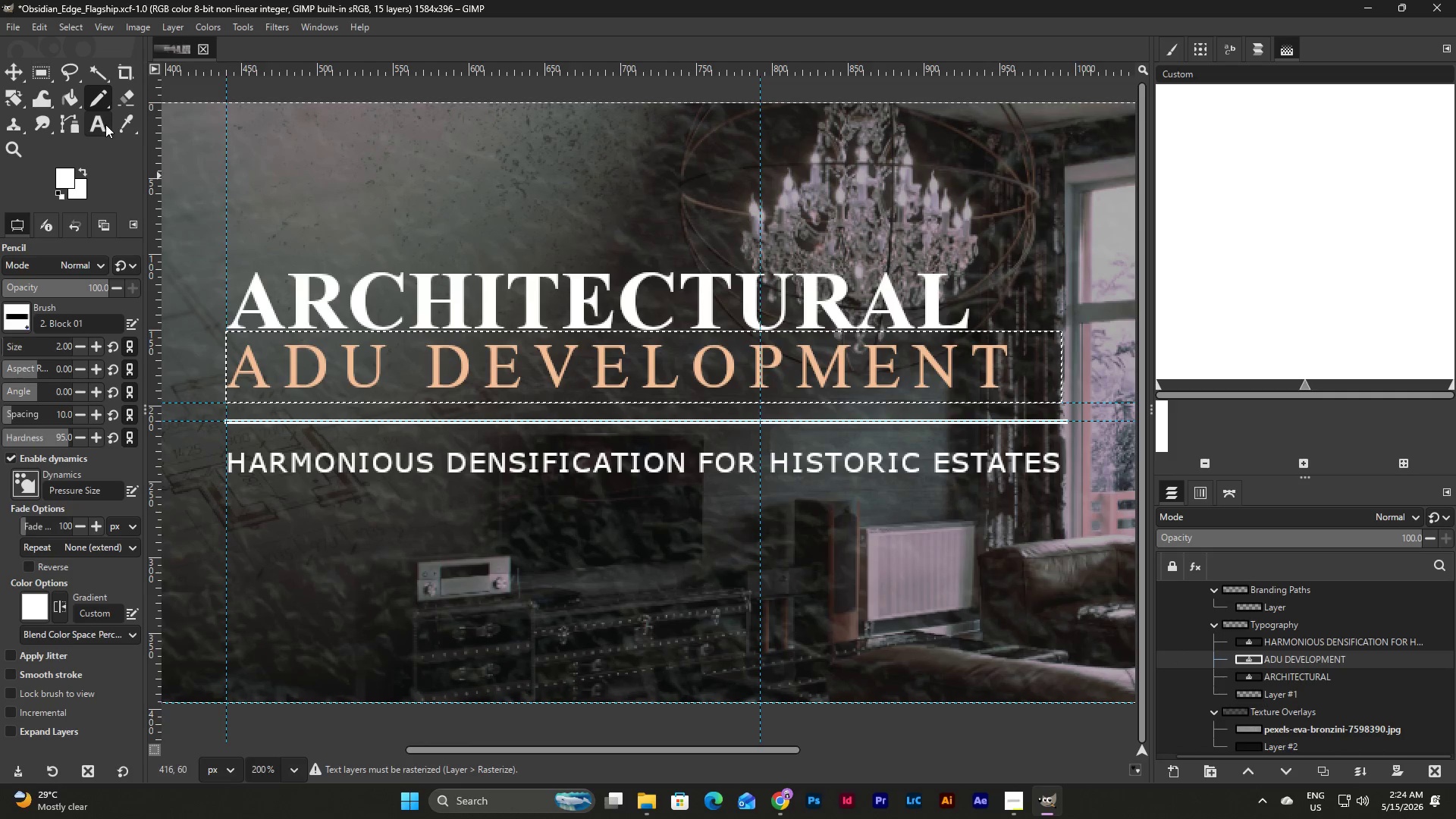 
left_click([104, 124])
 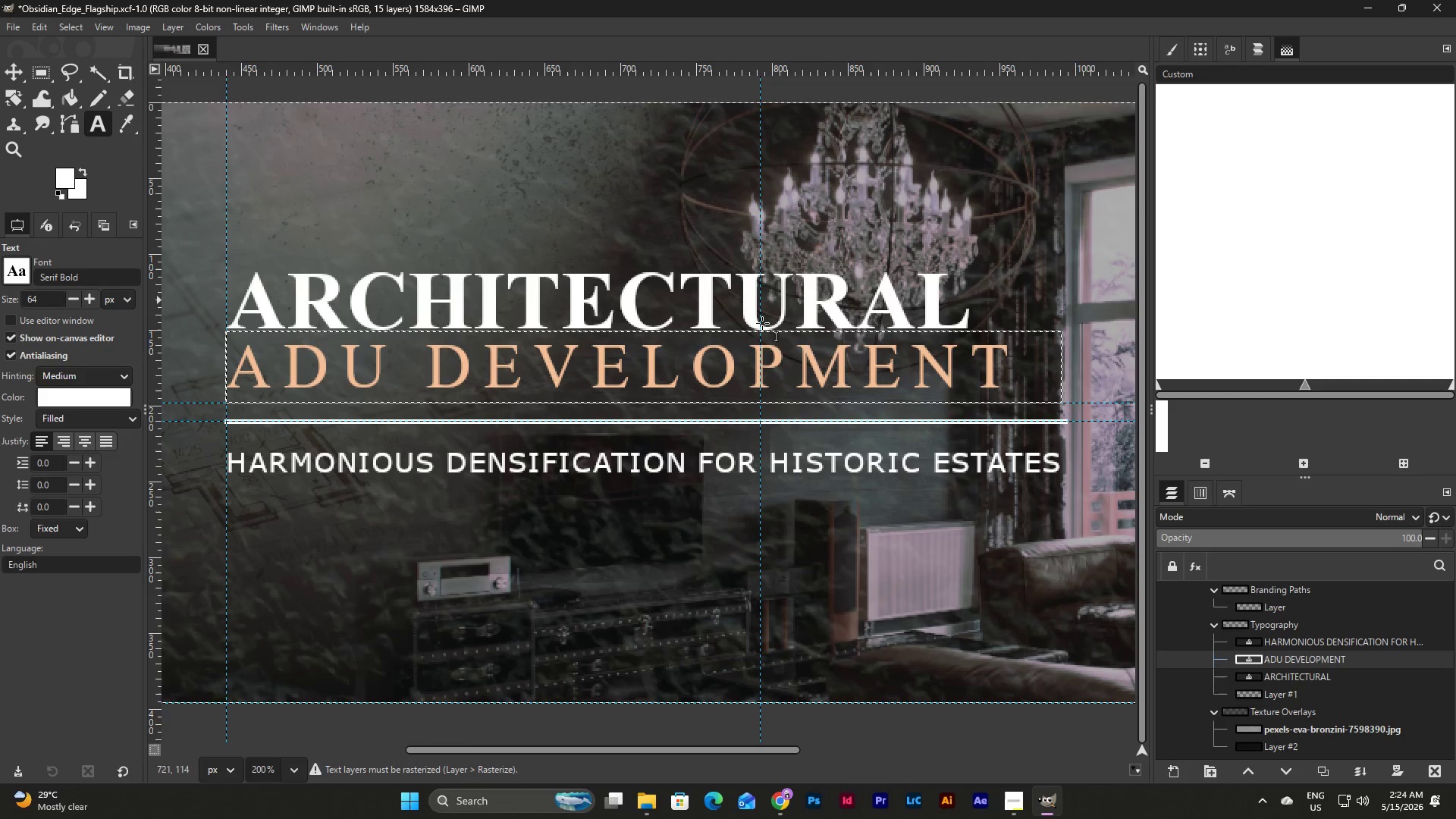 
left_click([993, 372])
 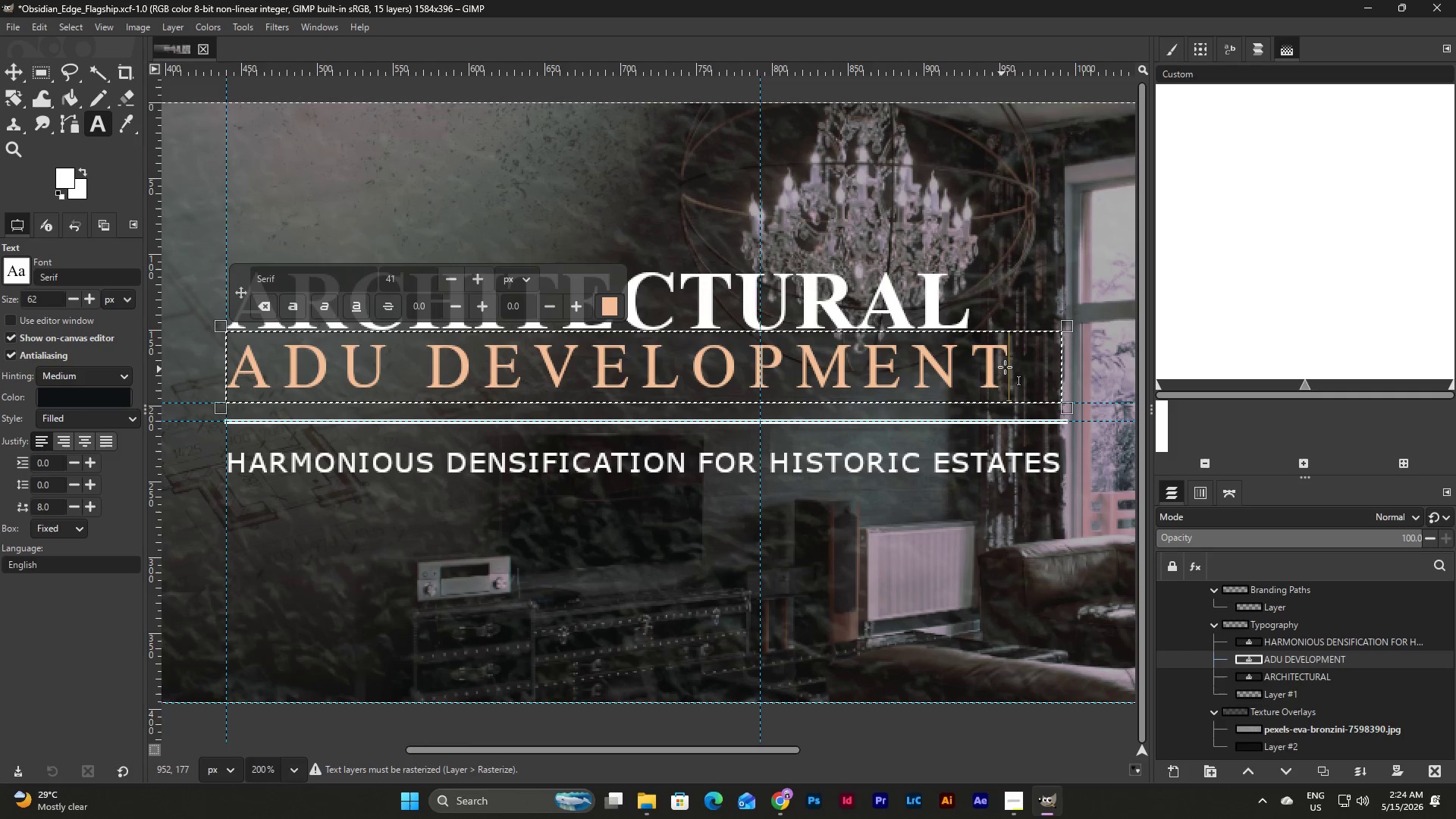 
left_click_drag(start_coordinate=[1006, 365], to_coordinate=[207, 348])
 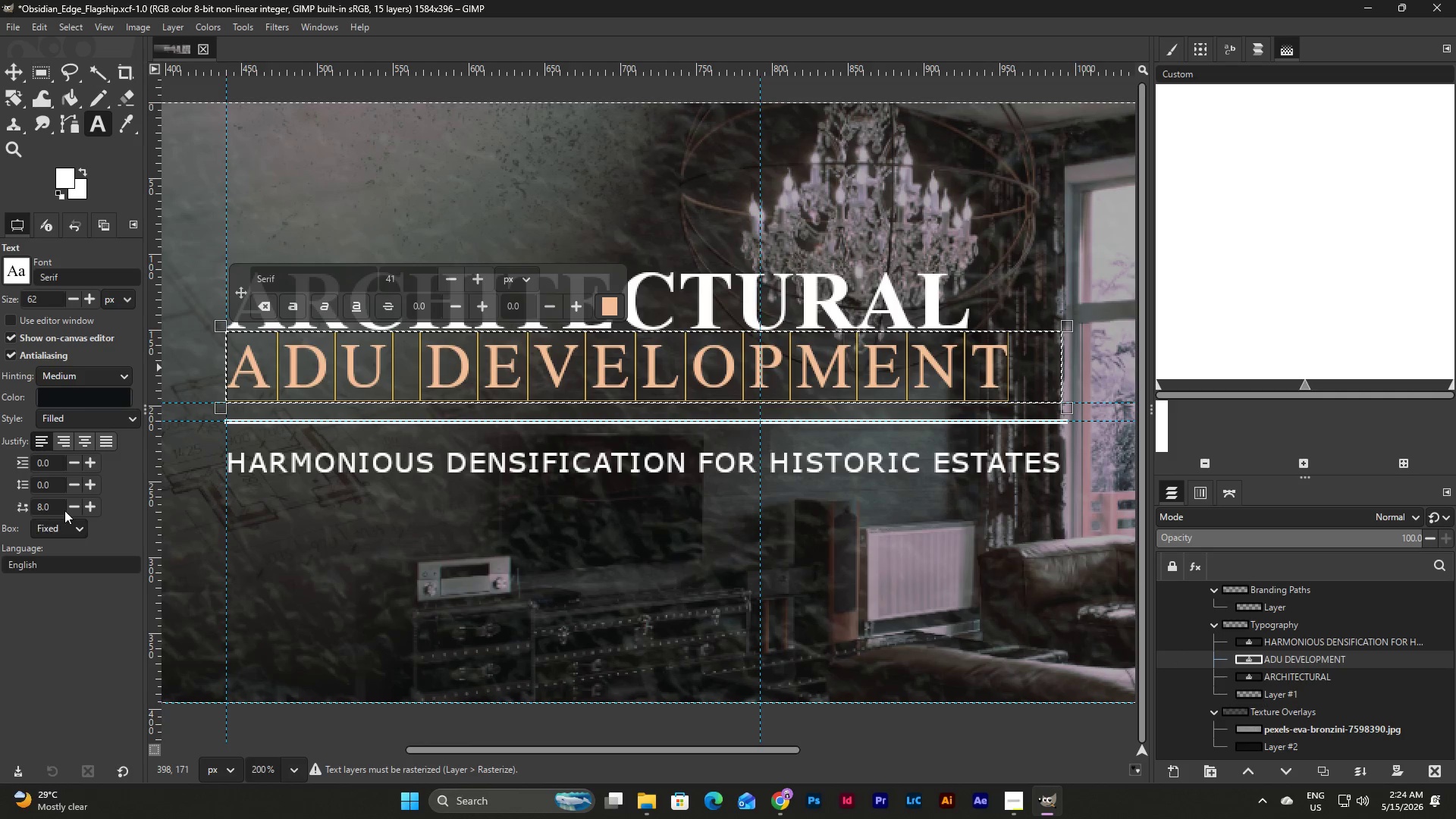 
left_click([71, 509])
 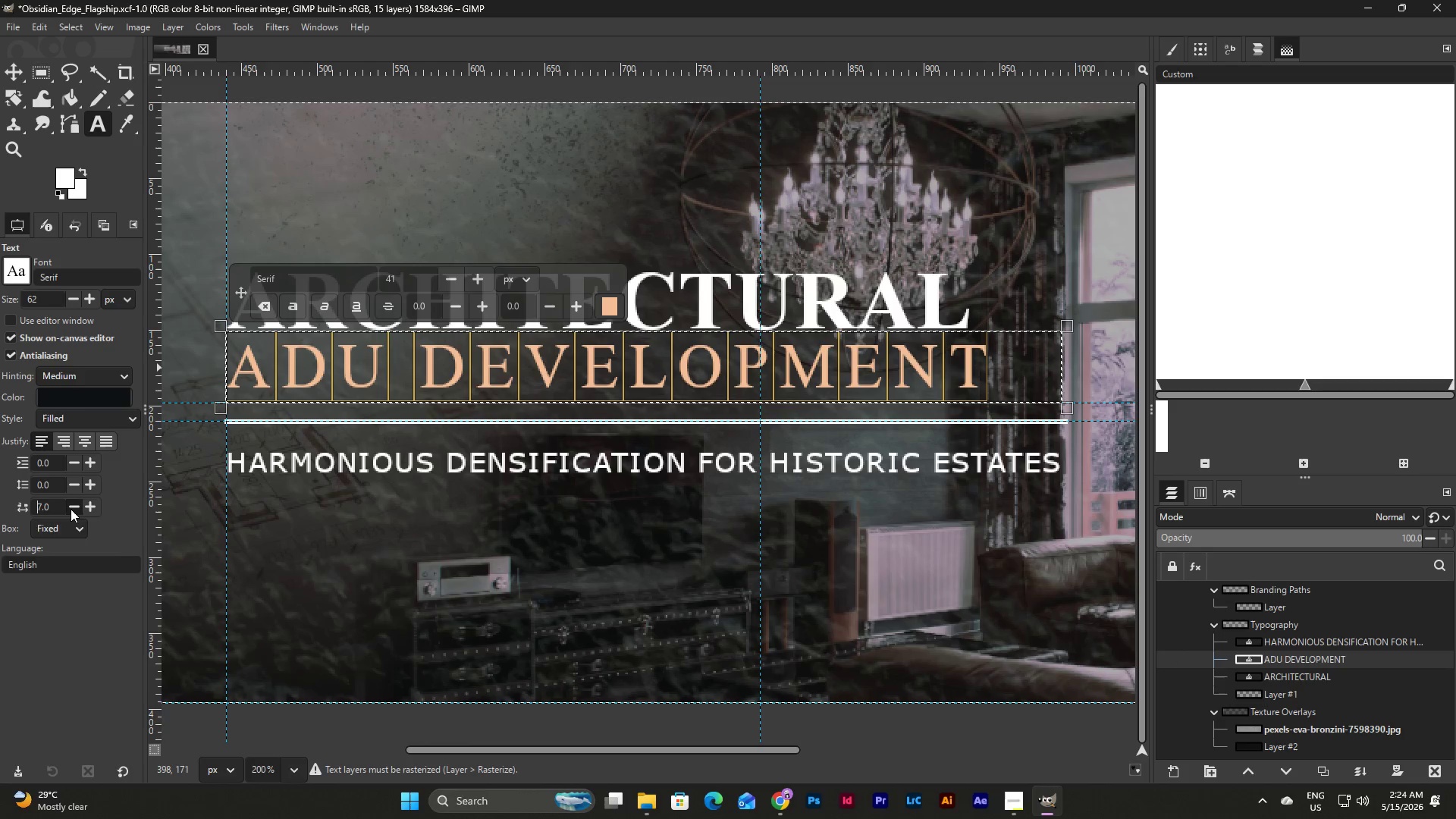 
left_click([71, 509])
 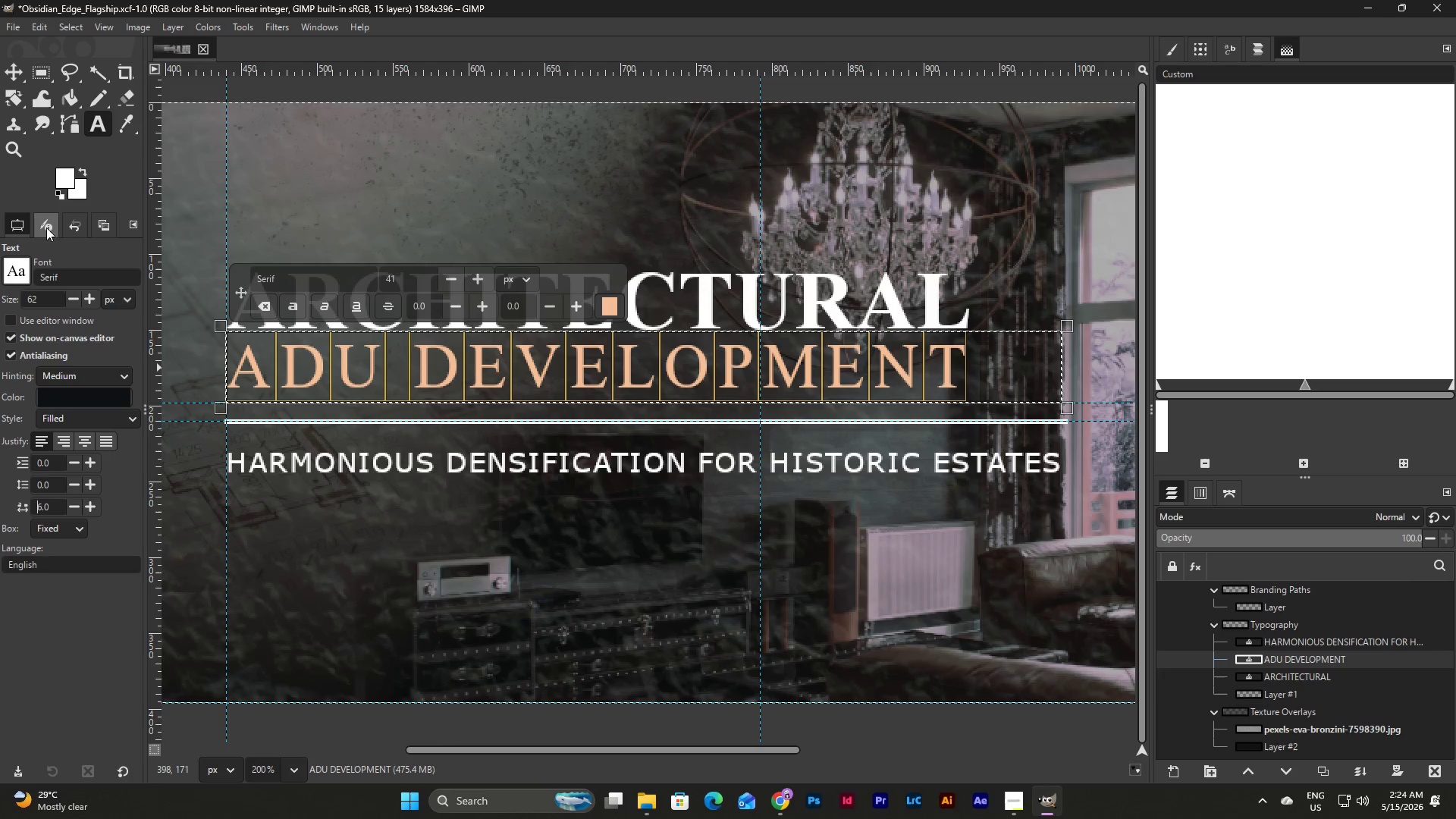 
wait(8.56)
 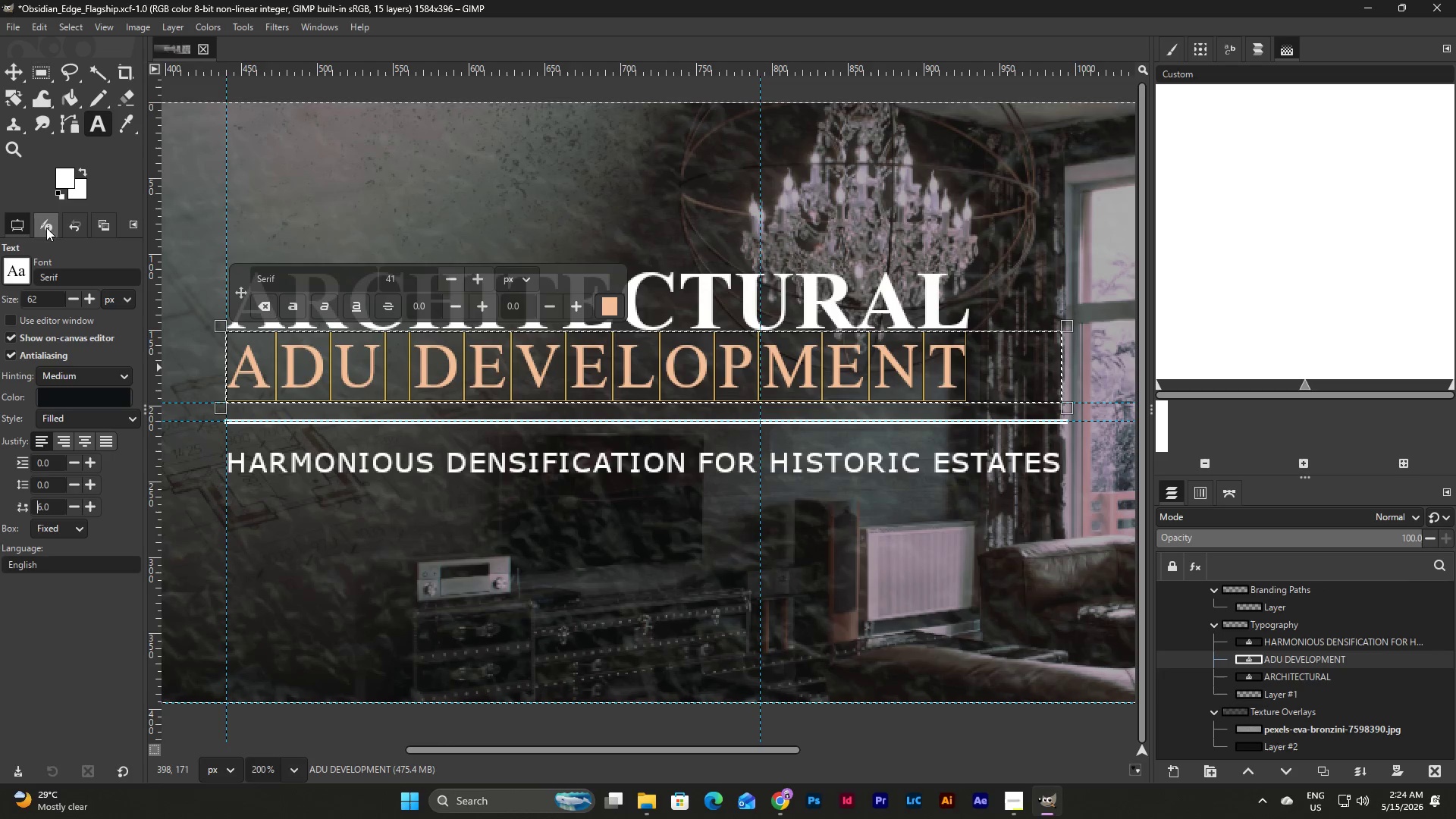 
left_click([293, 769])
 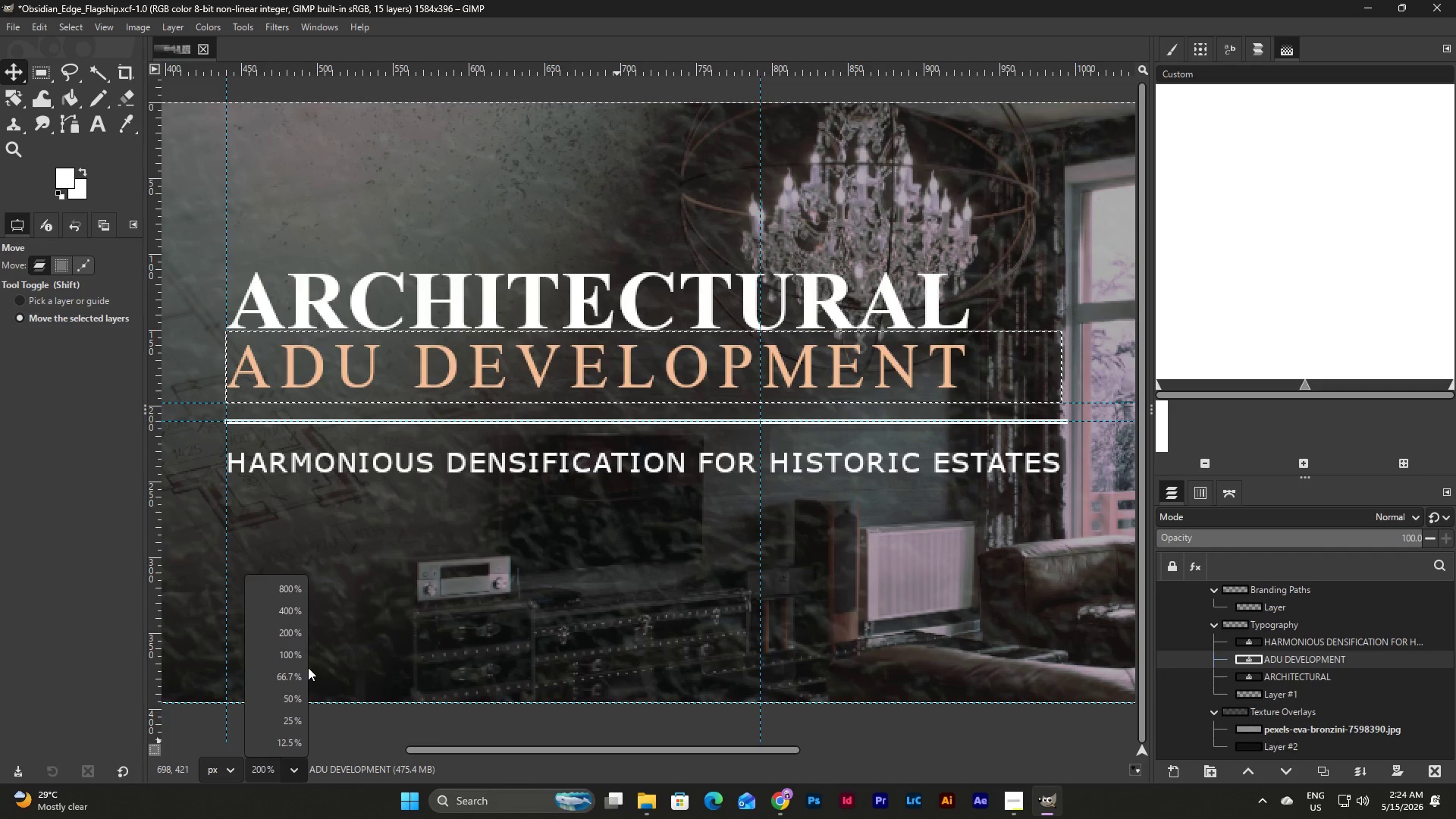 
left_click([293, 653])
 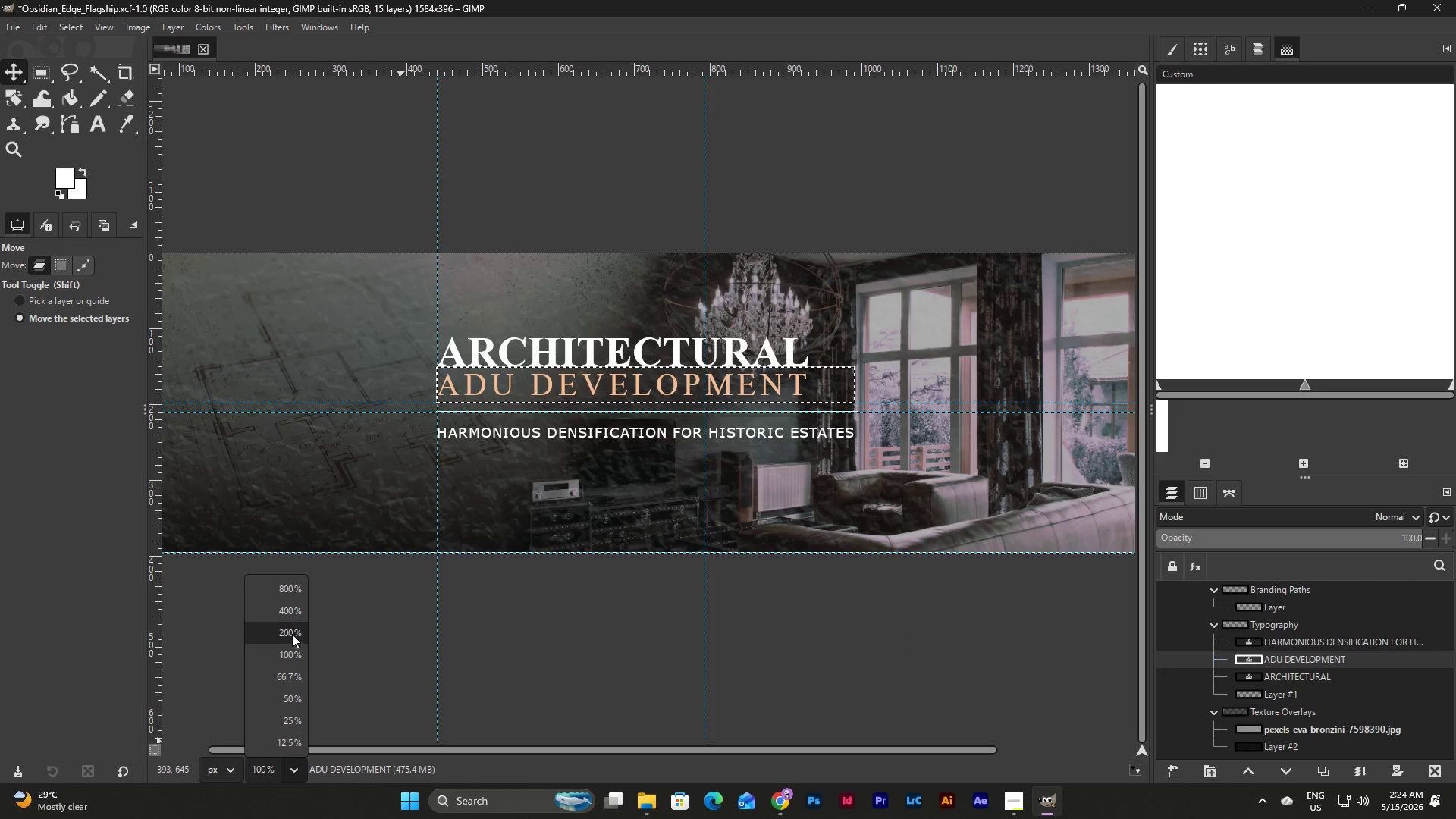 
left_click([295, 673])
 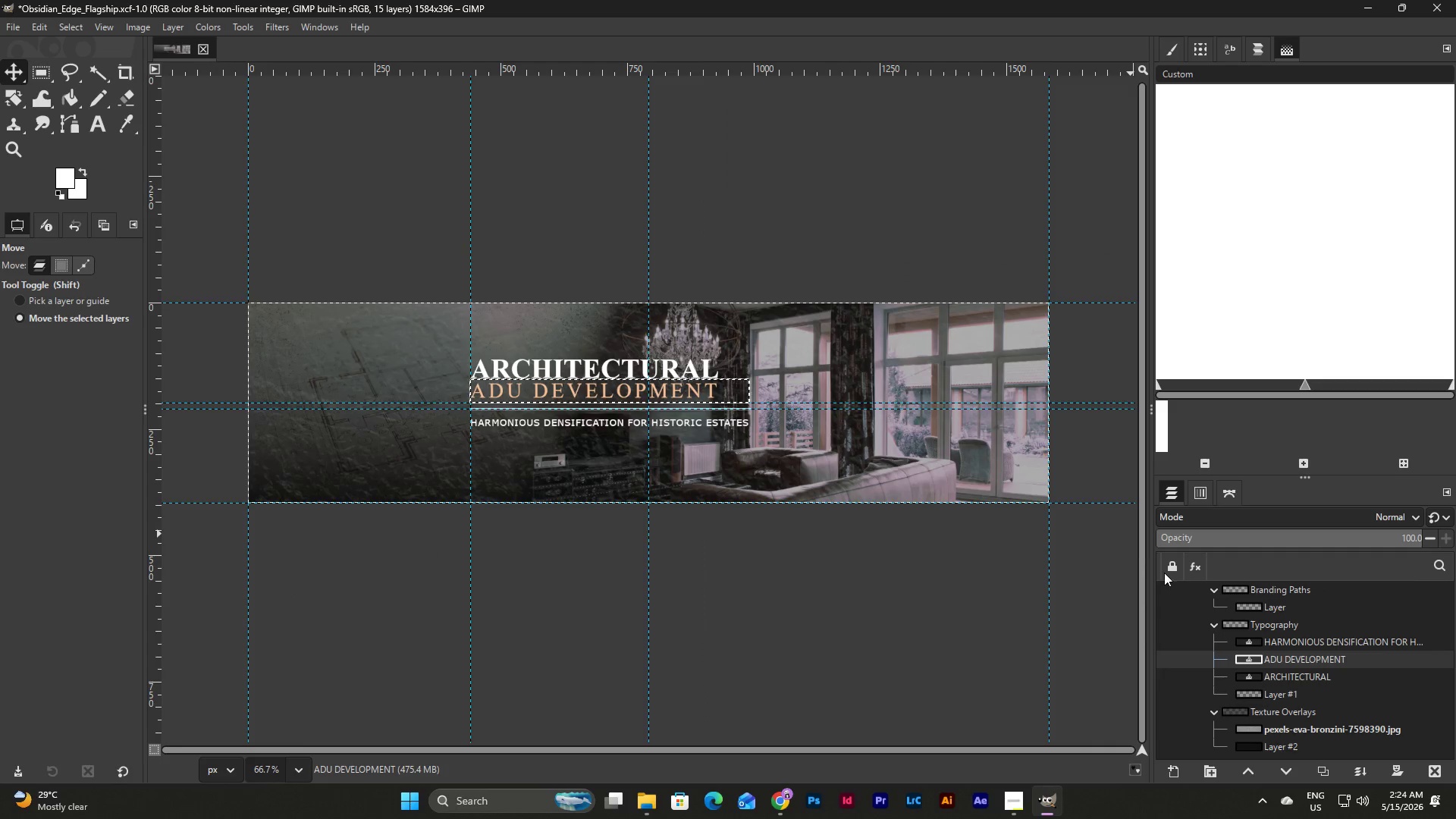 
left_click([1274, 695])
 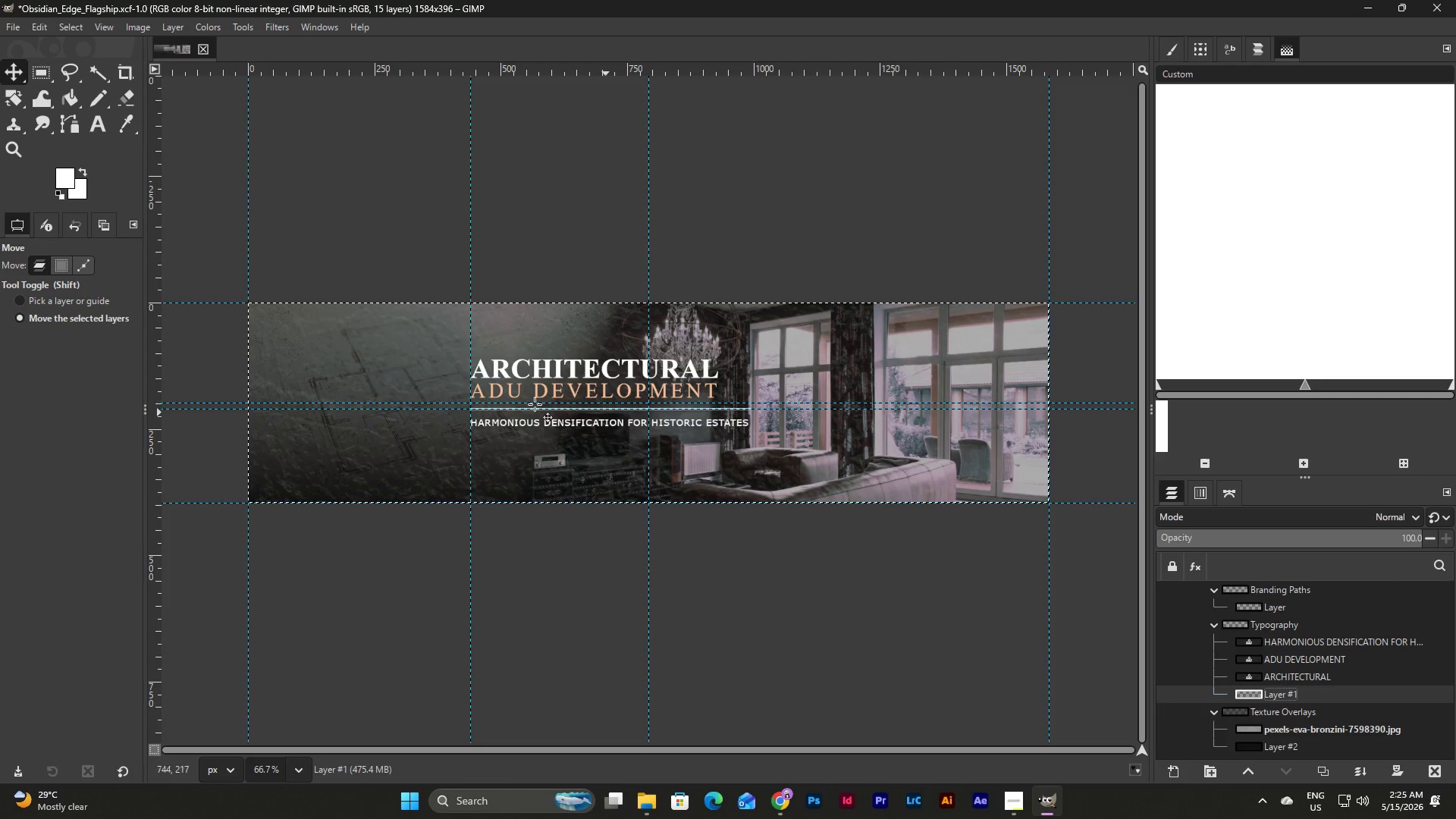 
wait(19.92)
 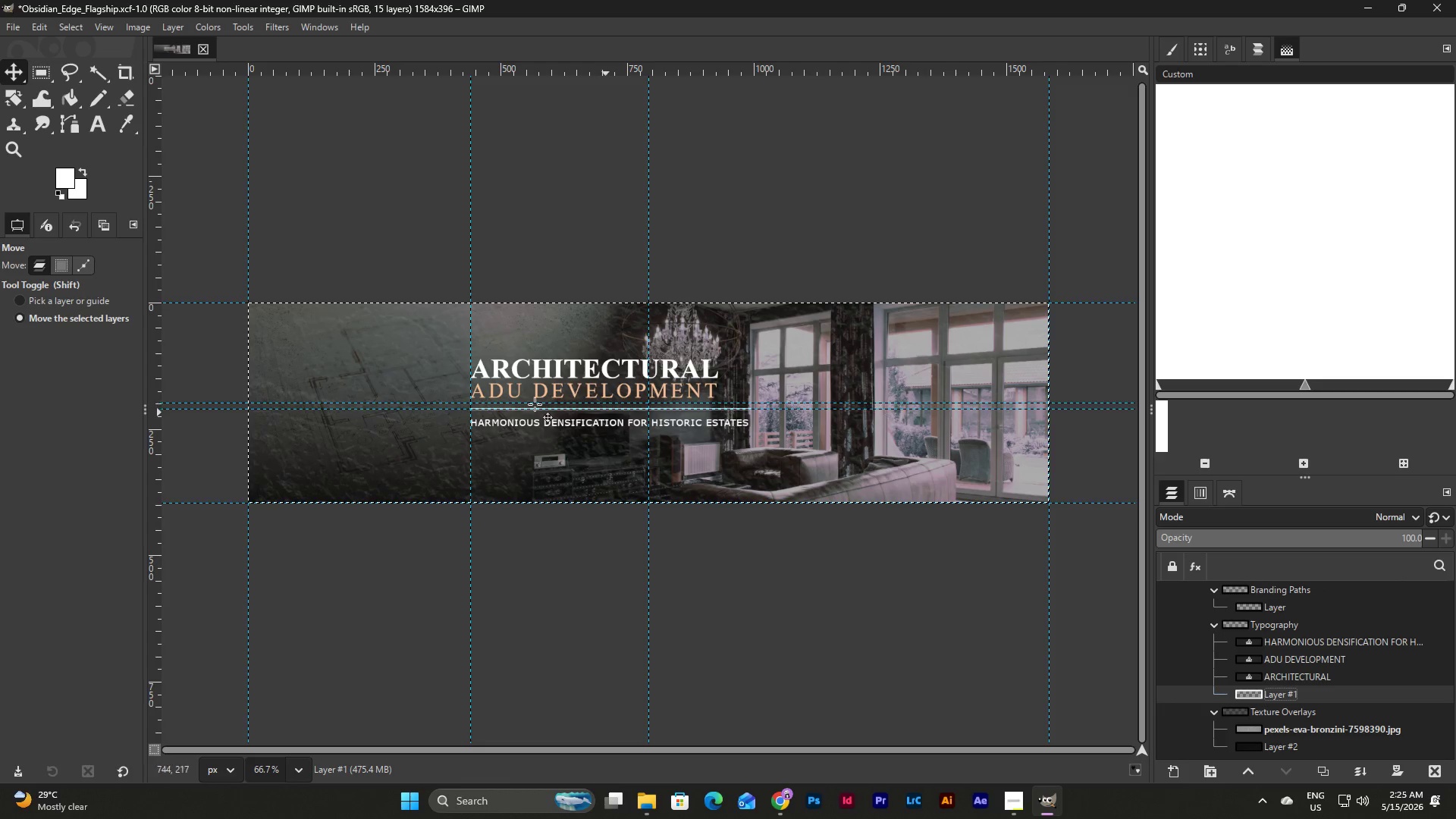 
left_click([20, 67])
 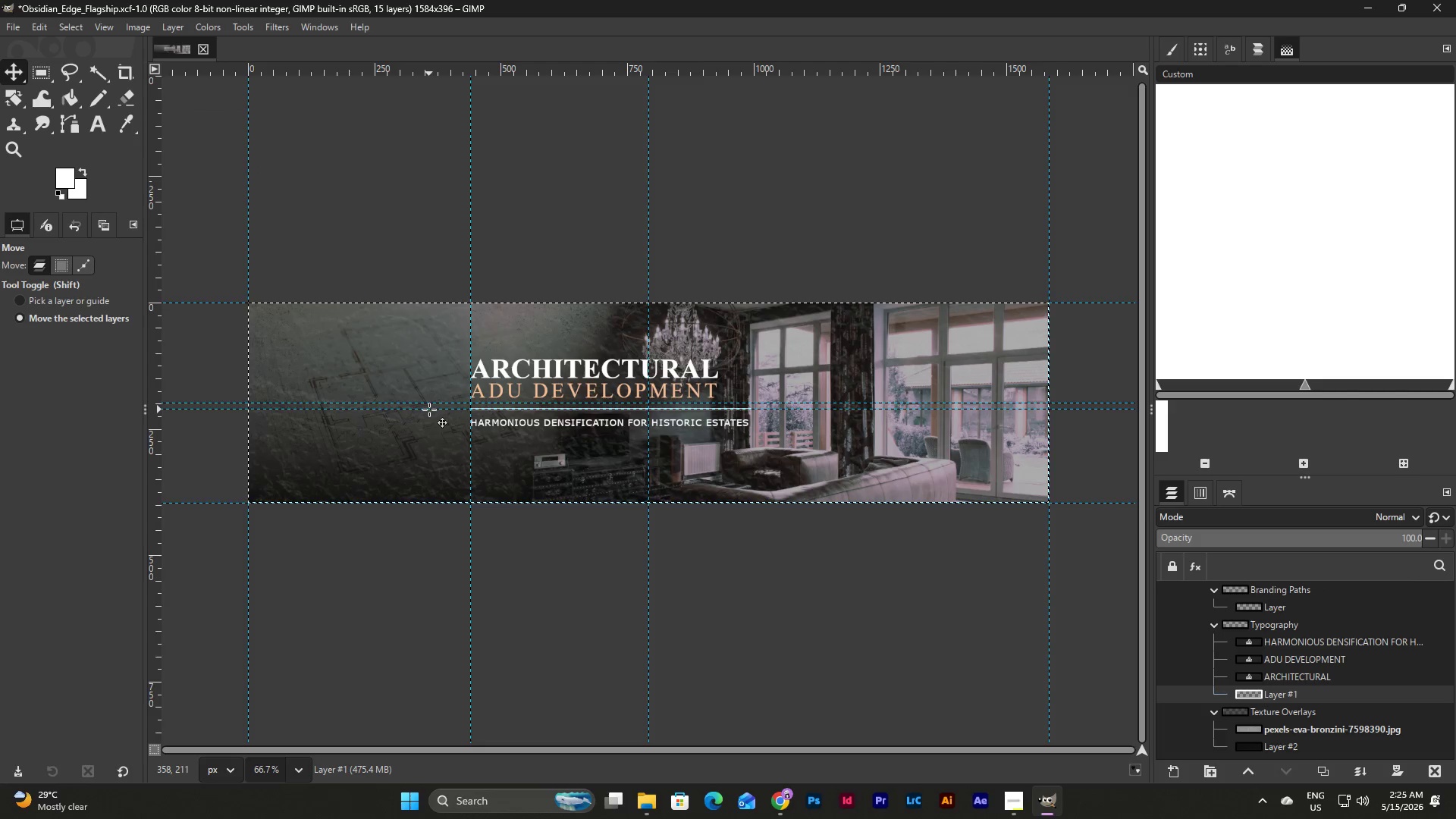 
left_click([80, 296])
 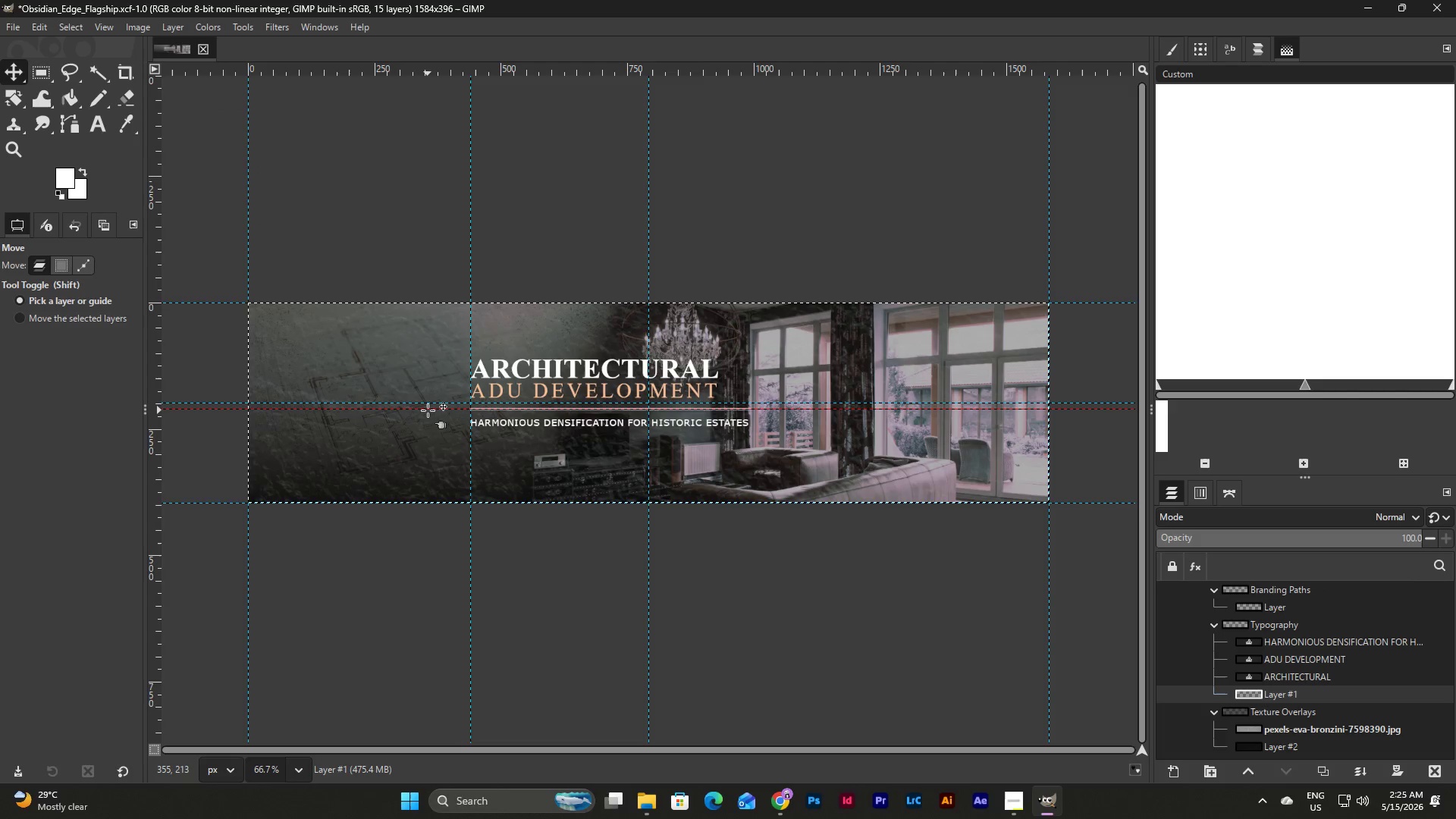 
left_click_drag(start_coordinate=[428, 410], to_coordinate=[538, 784])
 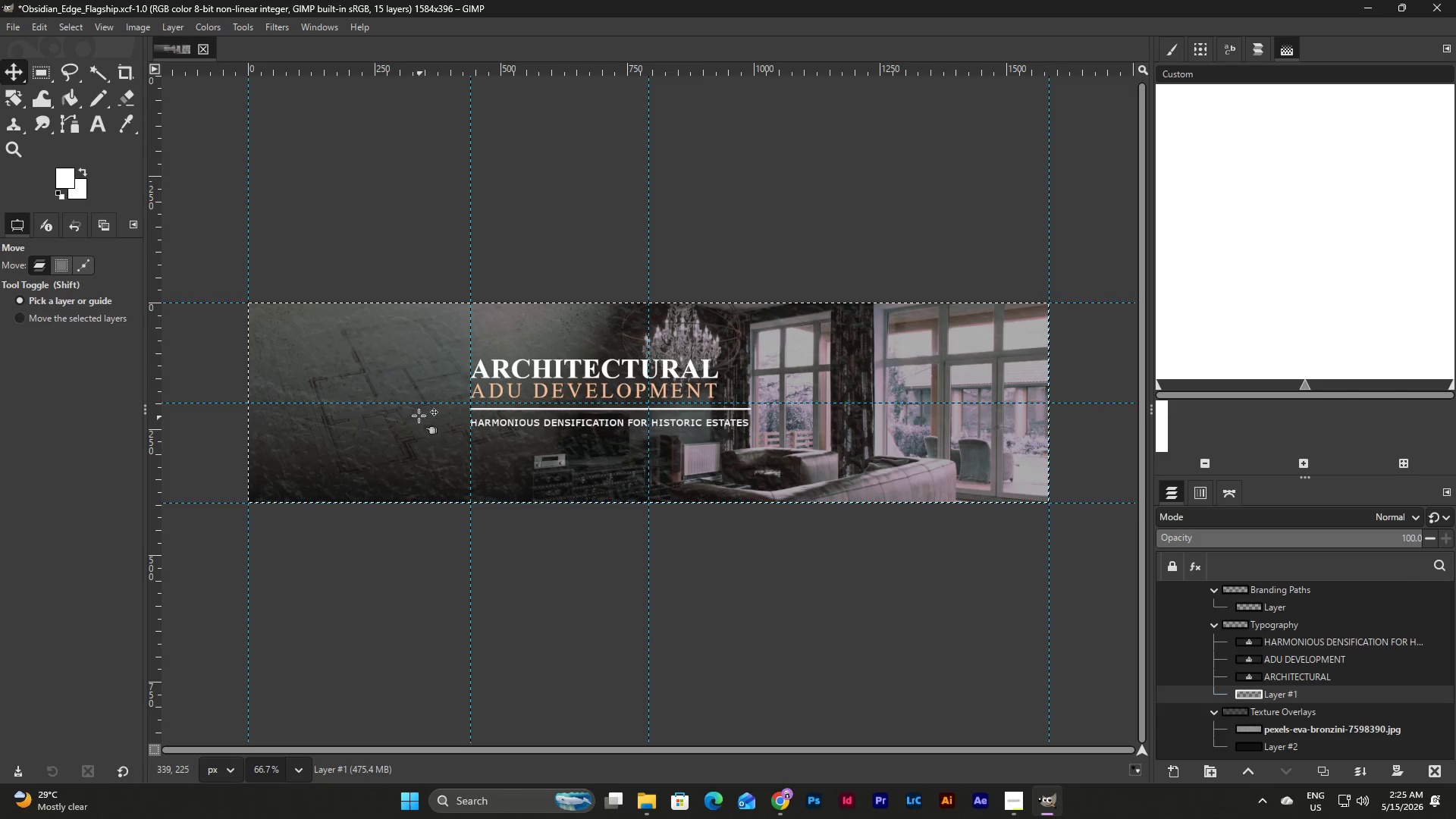 
left_click_drag(start_coordinate=[417, 404], to_coordinate=[504, 818])
 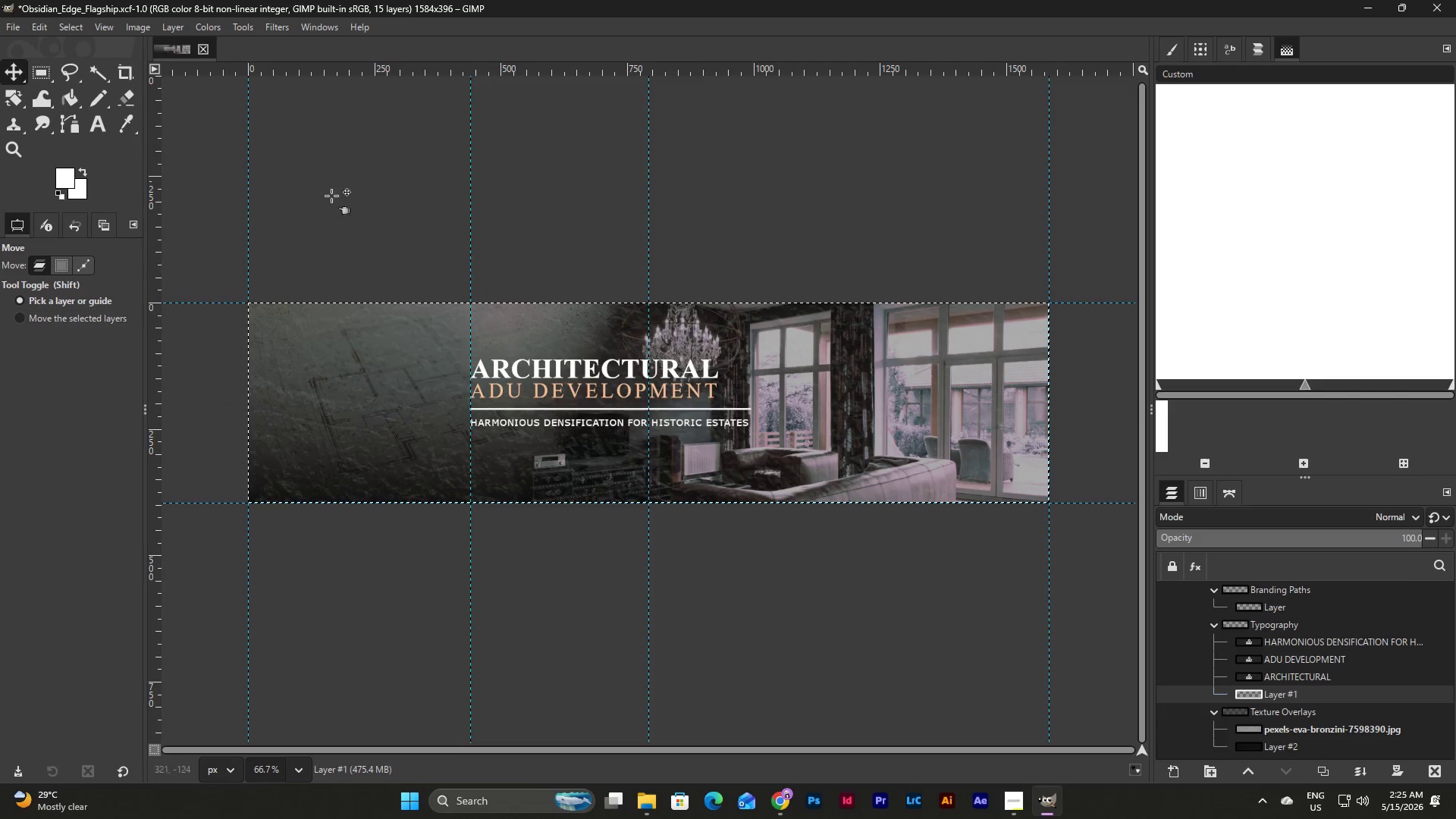 
left_click([79, 27])
 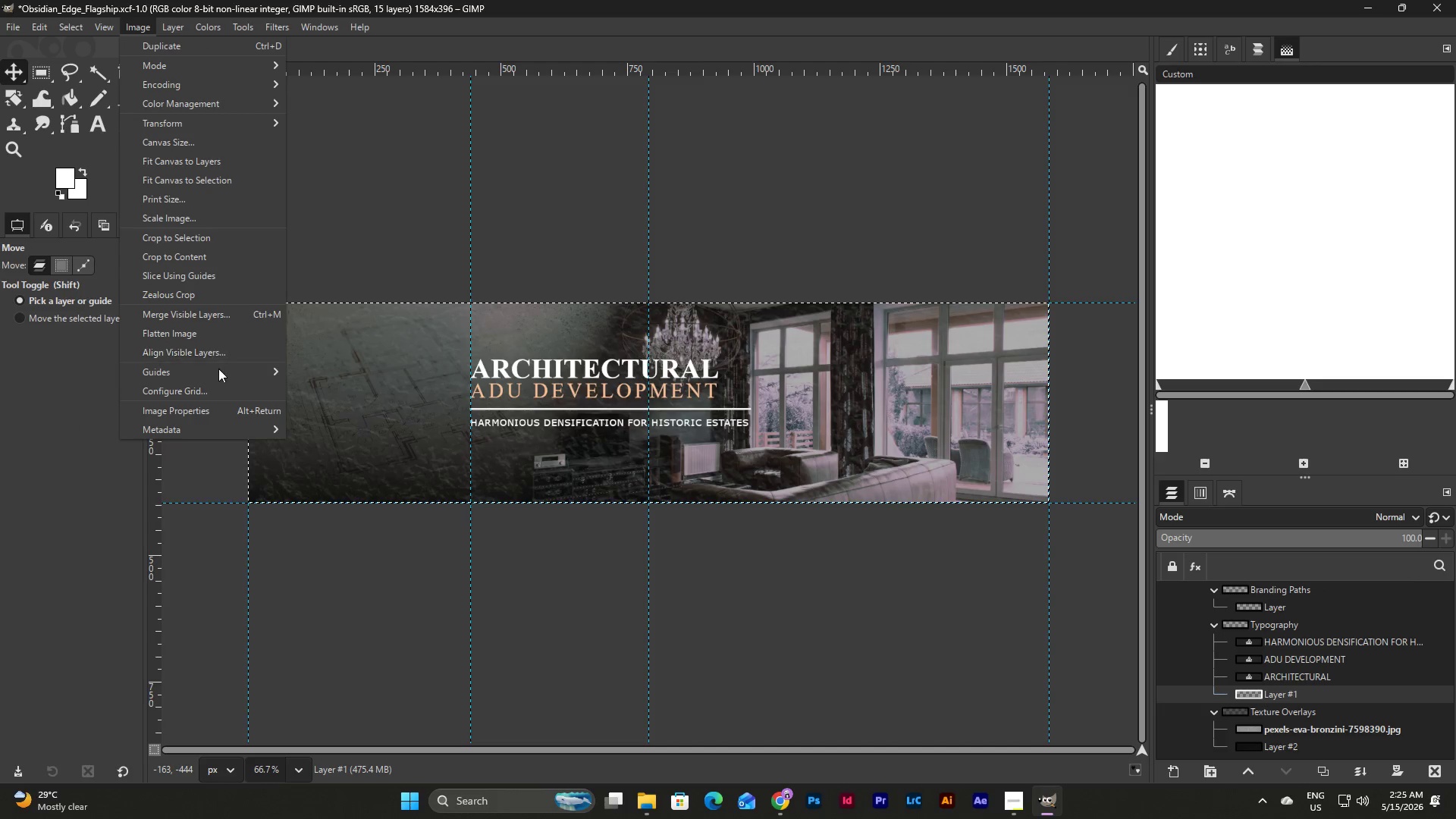 
left_click([330, 388])
 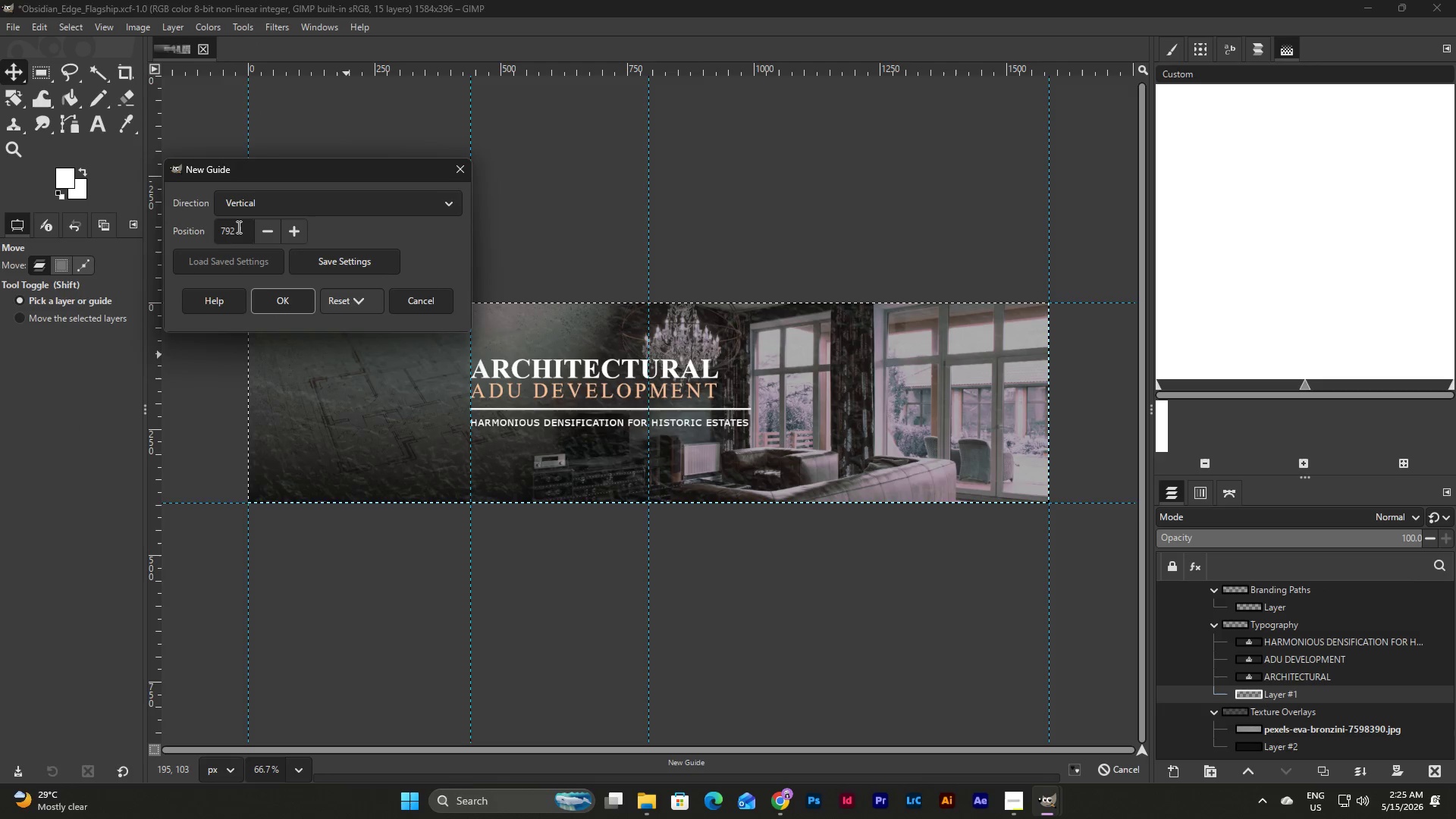 
double_click([282, 206])
 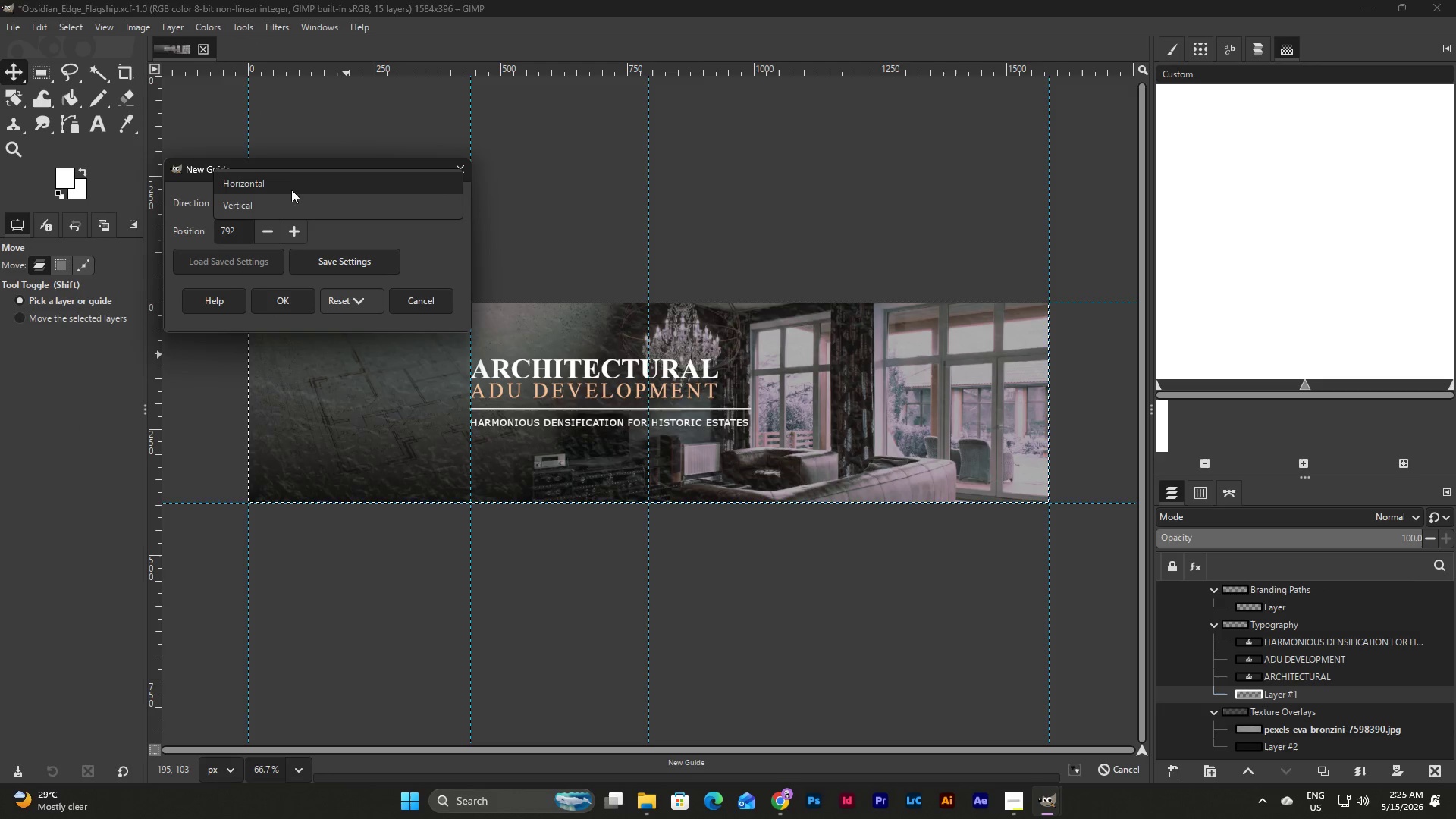 
left_click([291, 191])
 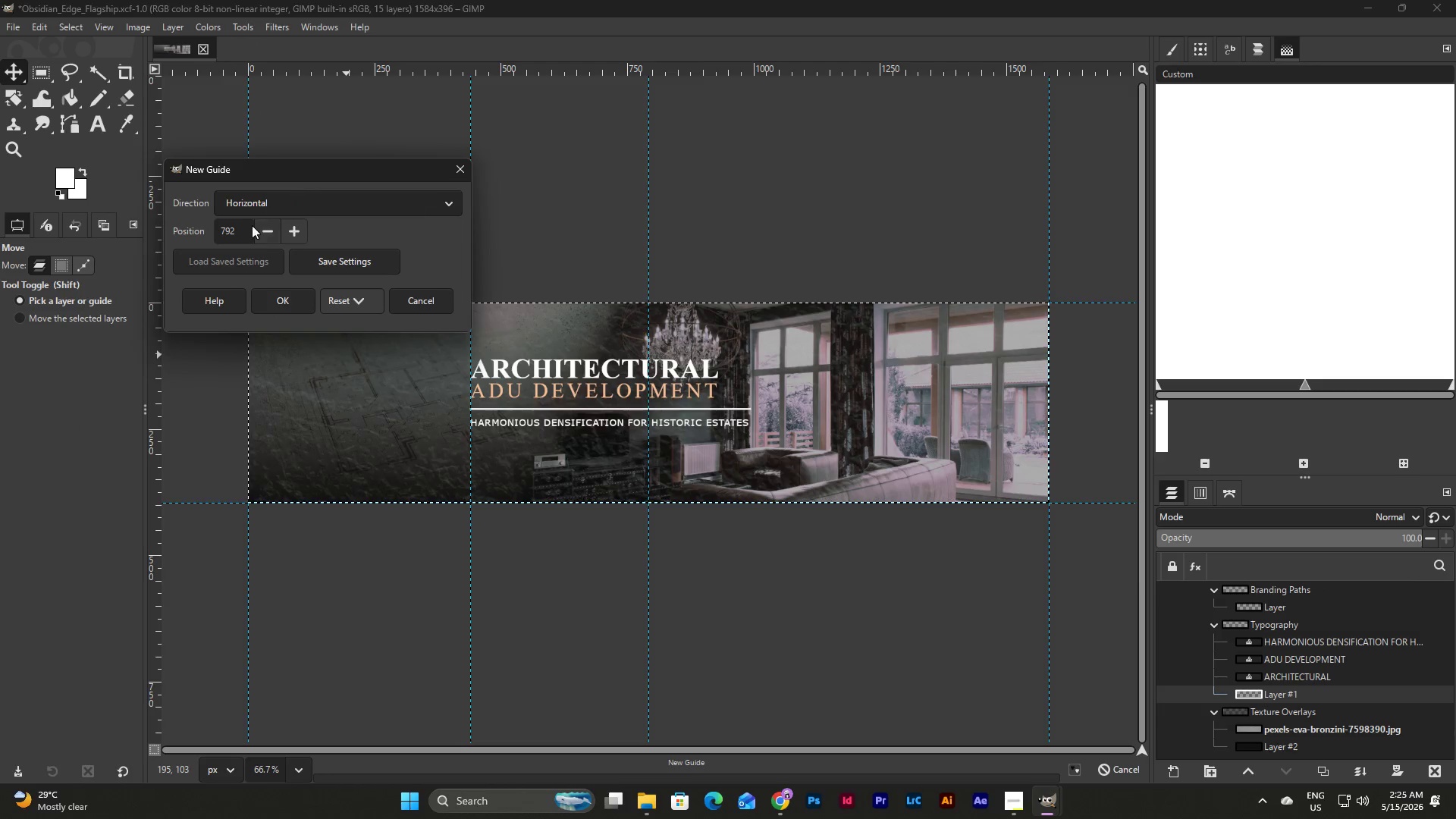 
left_click_drag(start_coordinate=[245, 229], to_coordinate=[174, 230])
 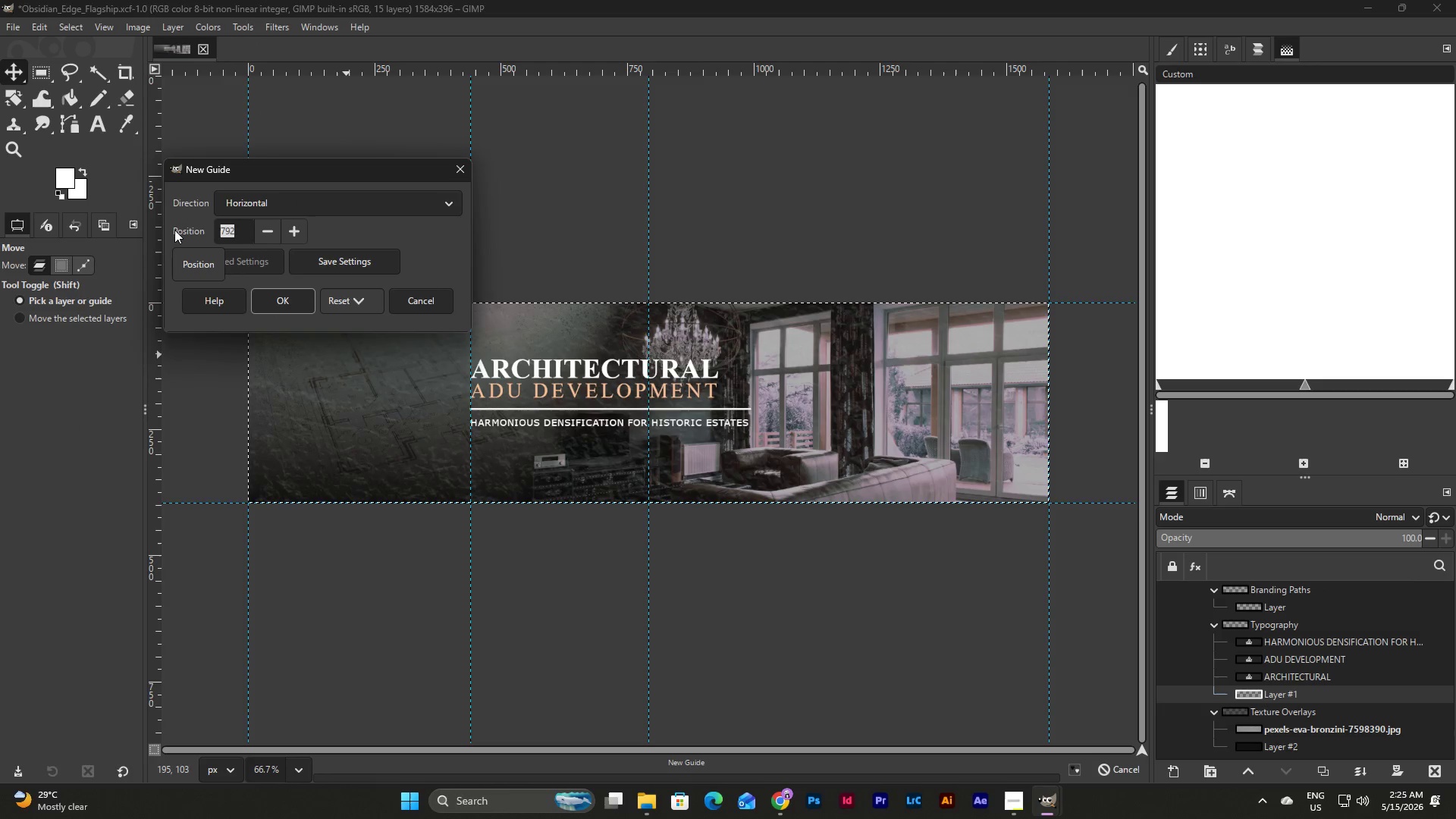 
key(Numpad1)
 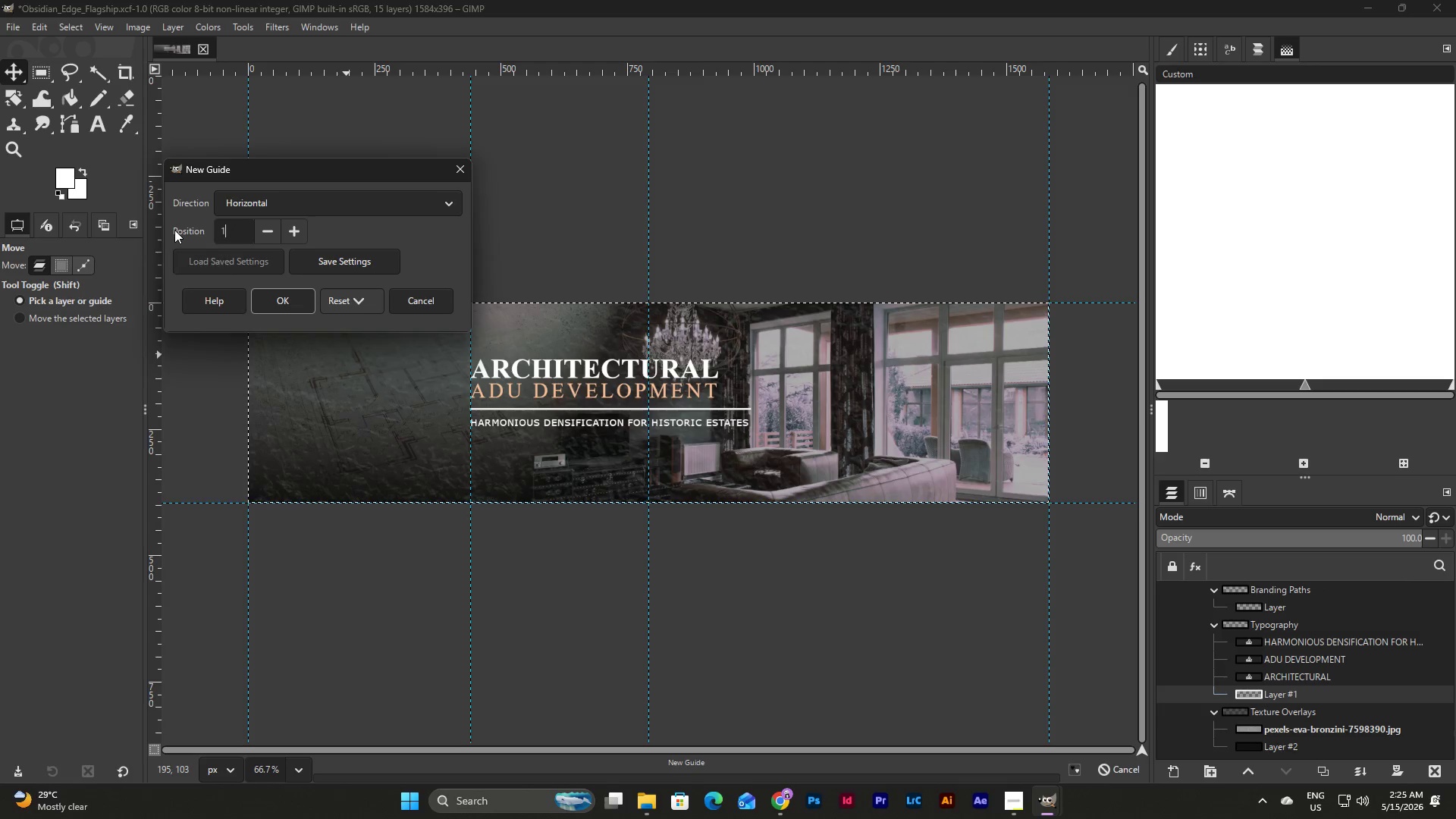 
key(Numpad9)
 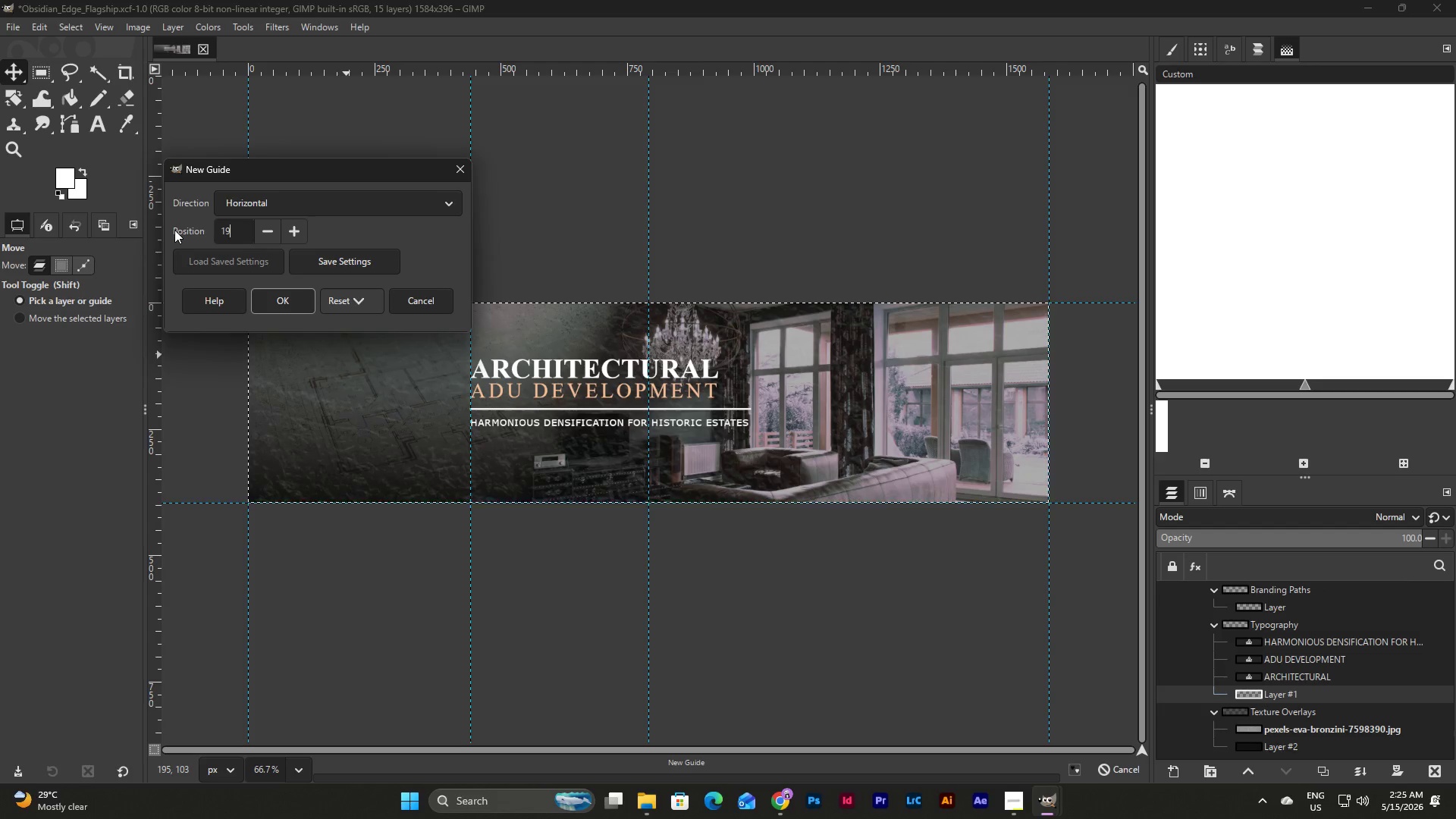 
key(Numpad8)
 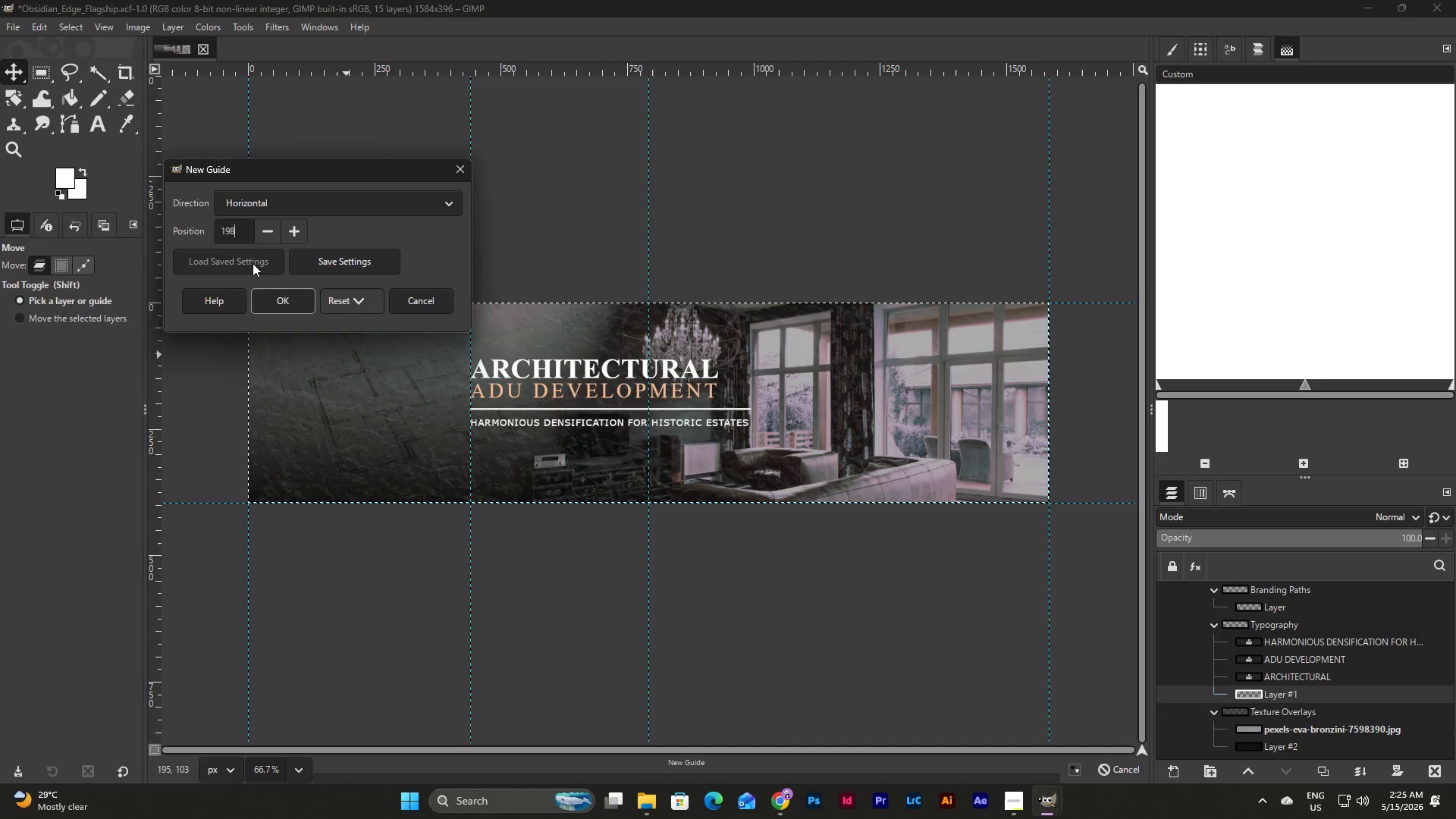 
left_click([287, 297])
 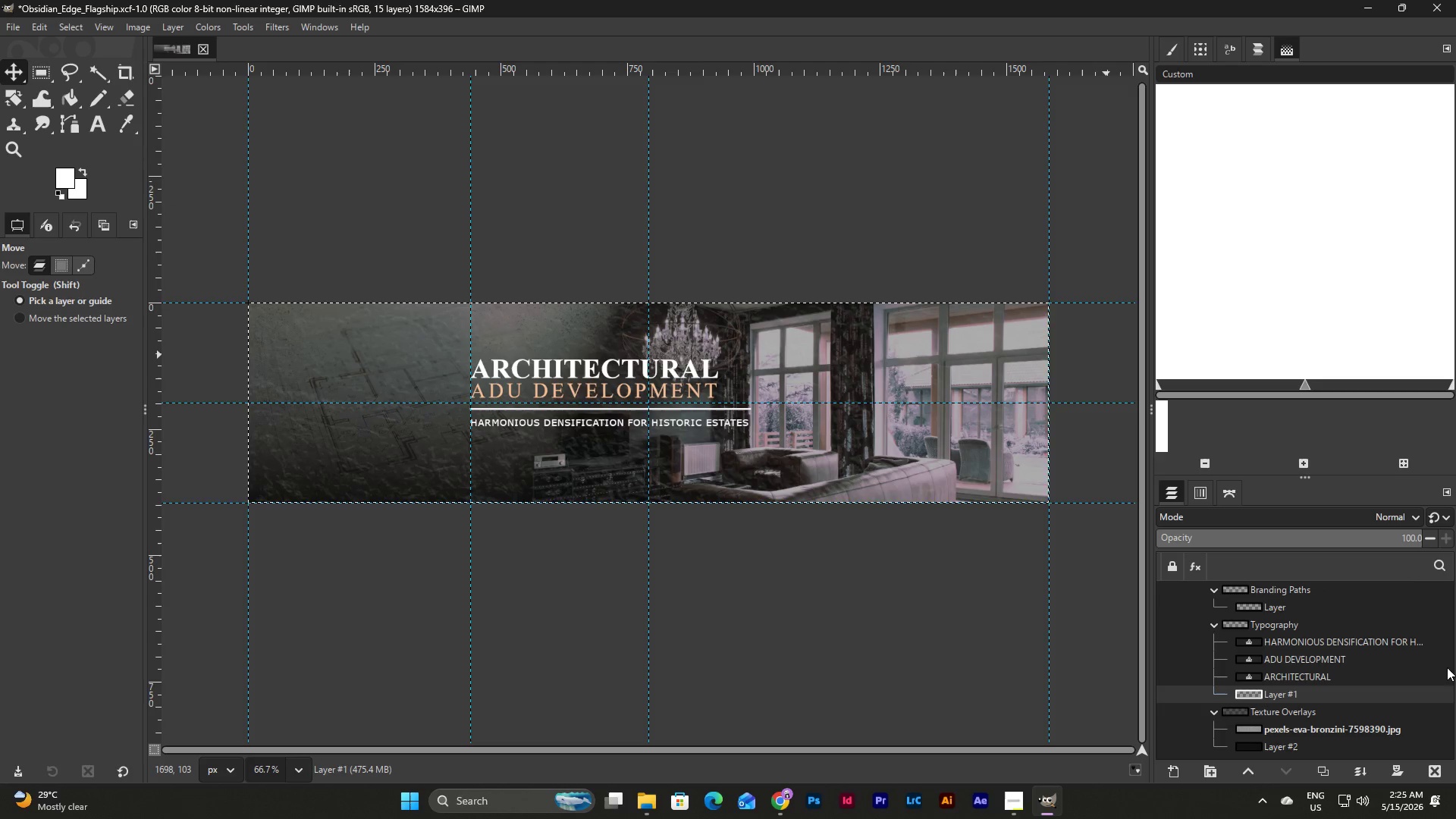 
left_click([48, 315])
 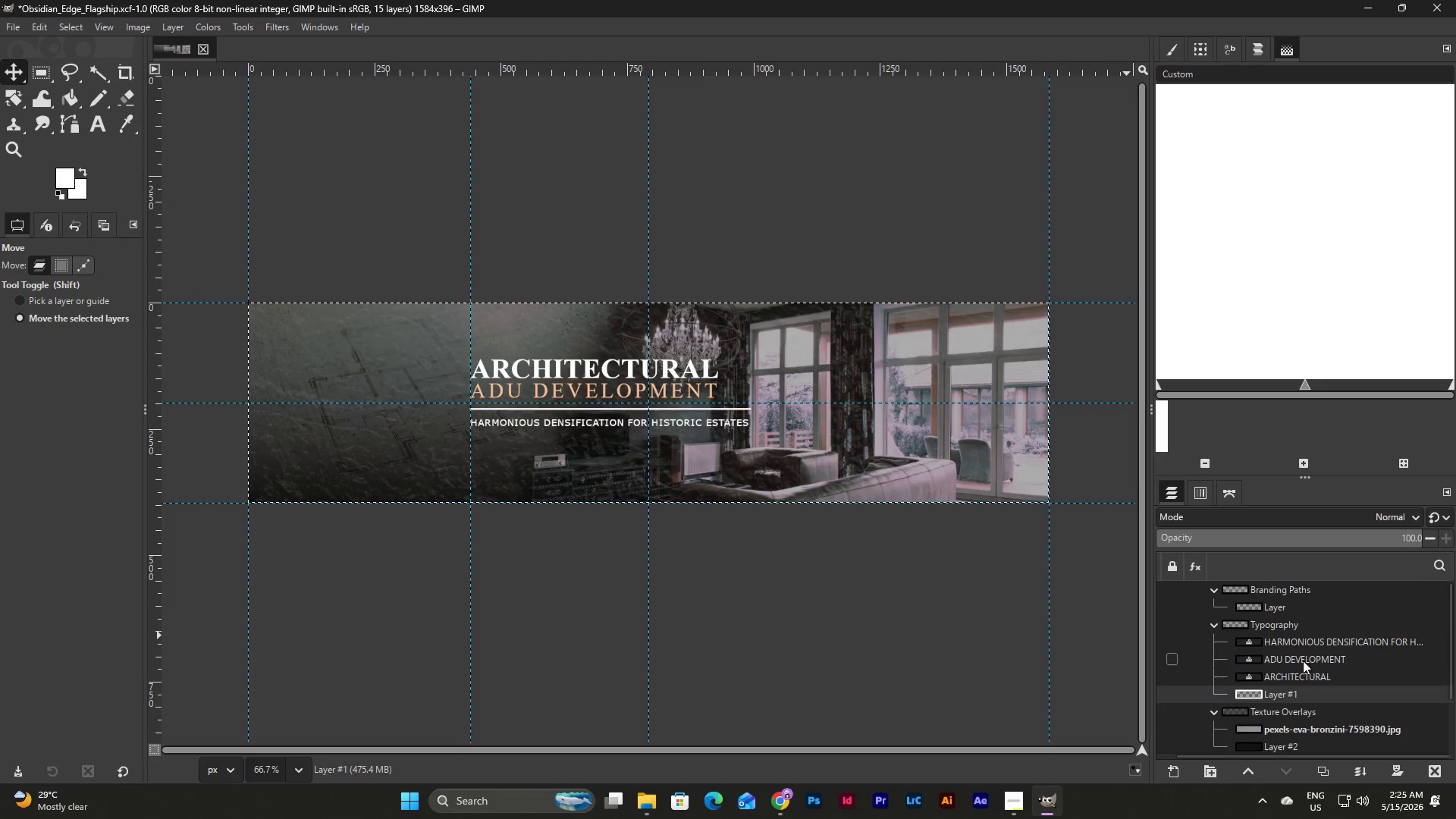 
left_click([1315, 639])
 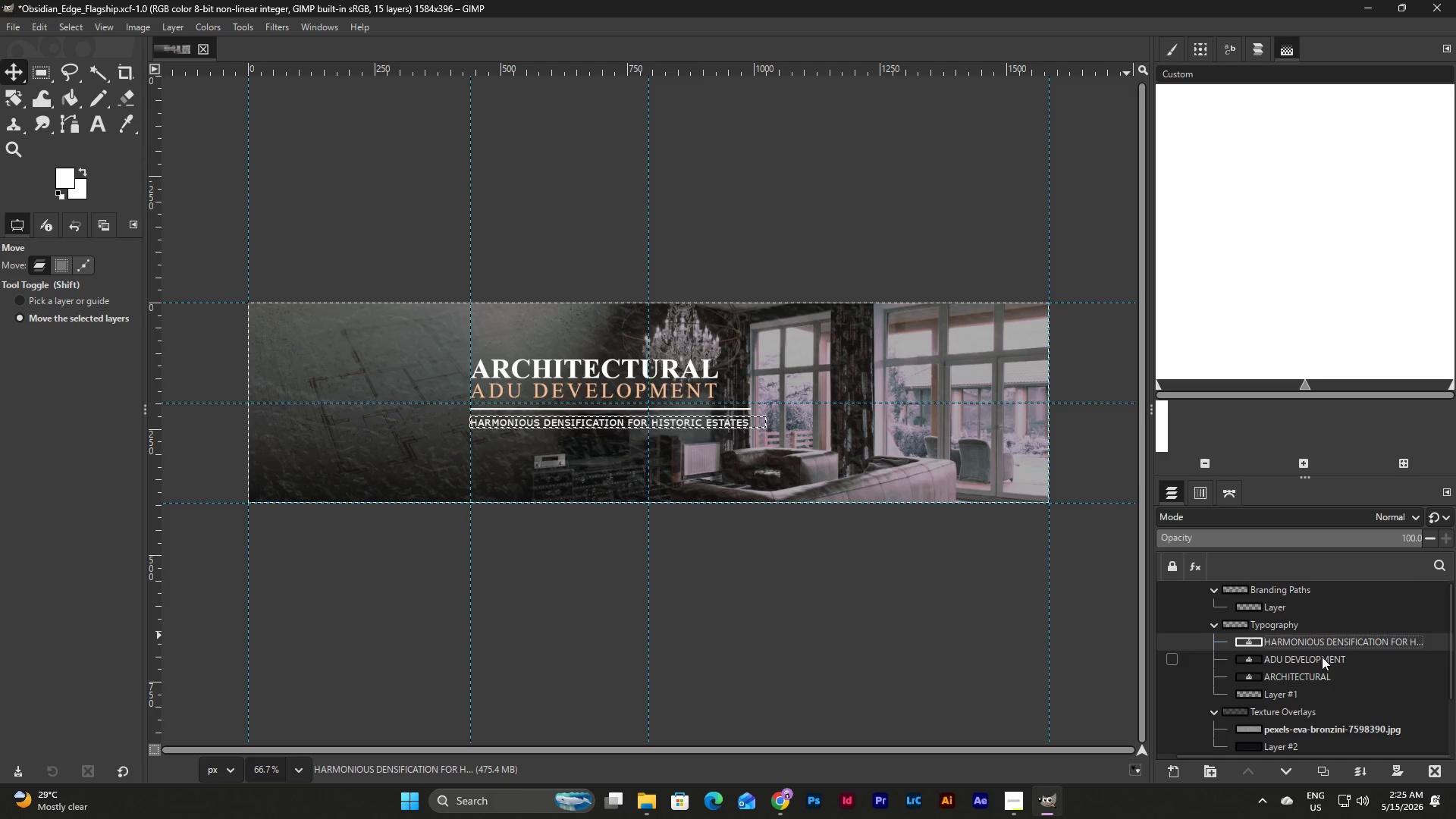 
hold_key(key=ShiftLeft, duration=0.33)
 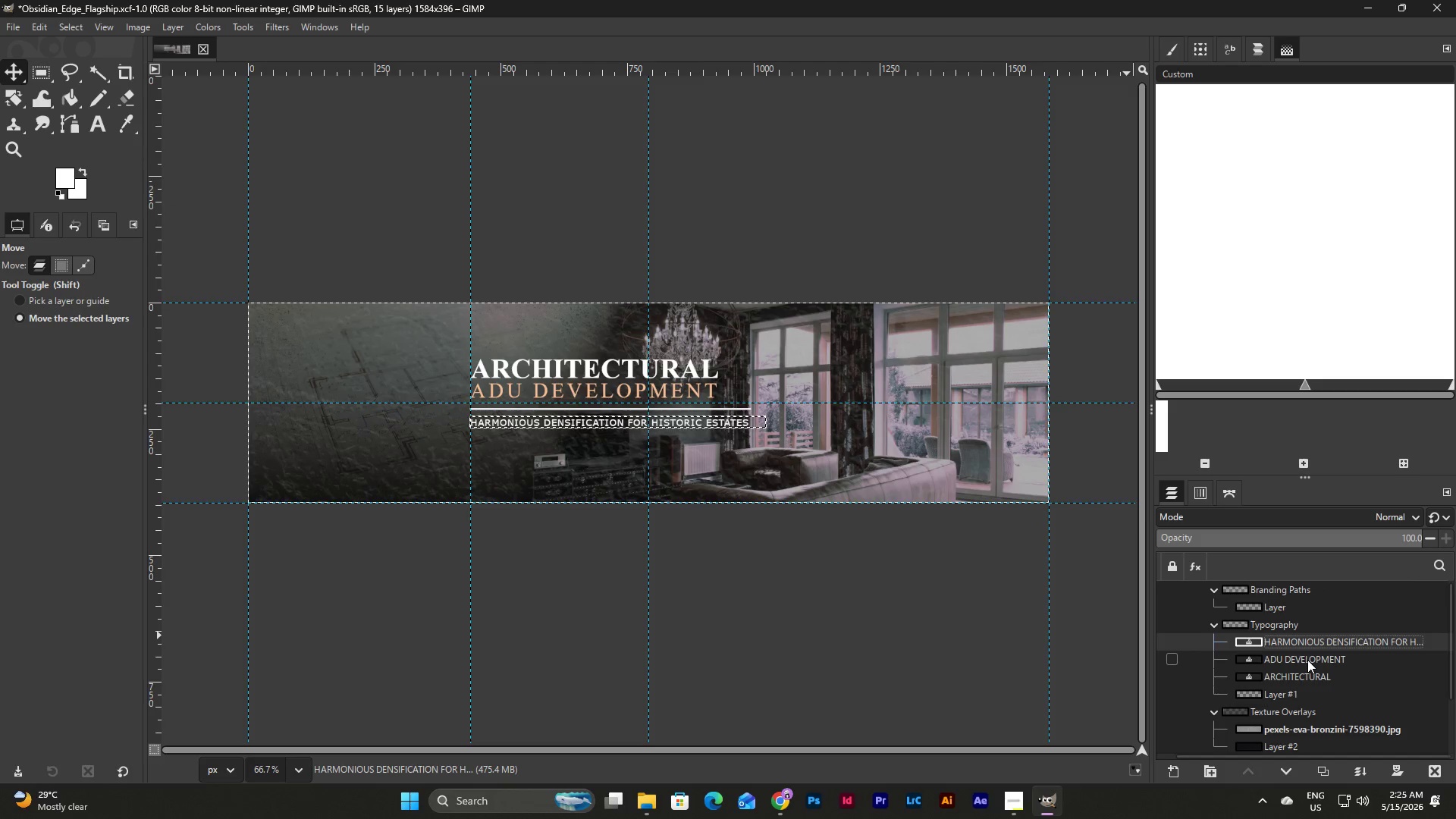 
hold_key(key=ShiftLeft, duration=1.8)
left_click([1307, 657])
 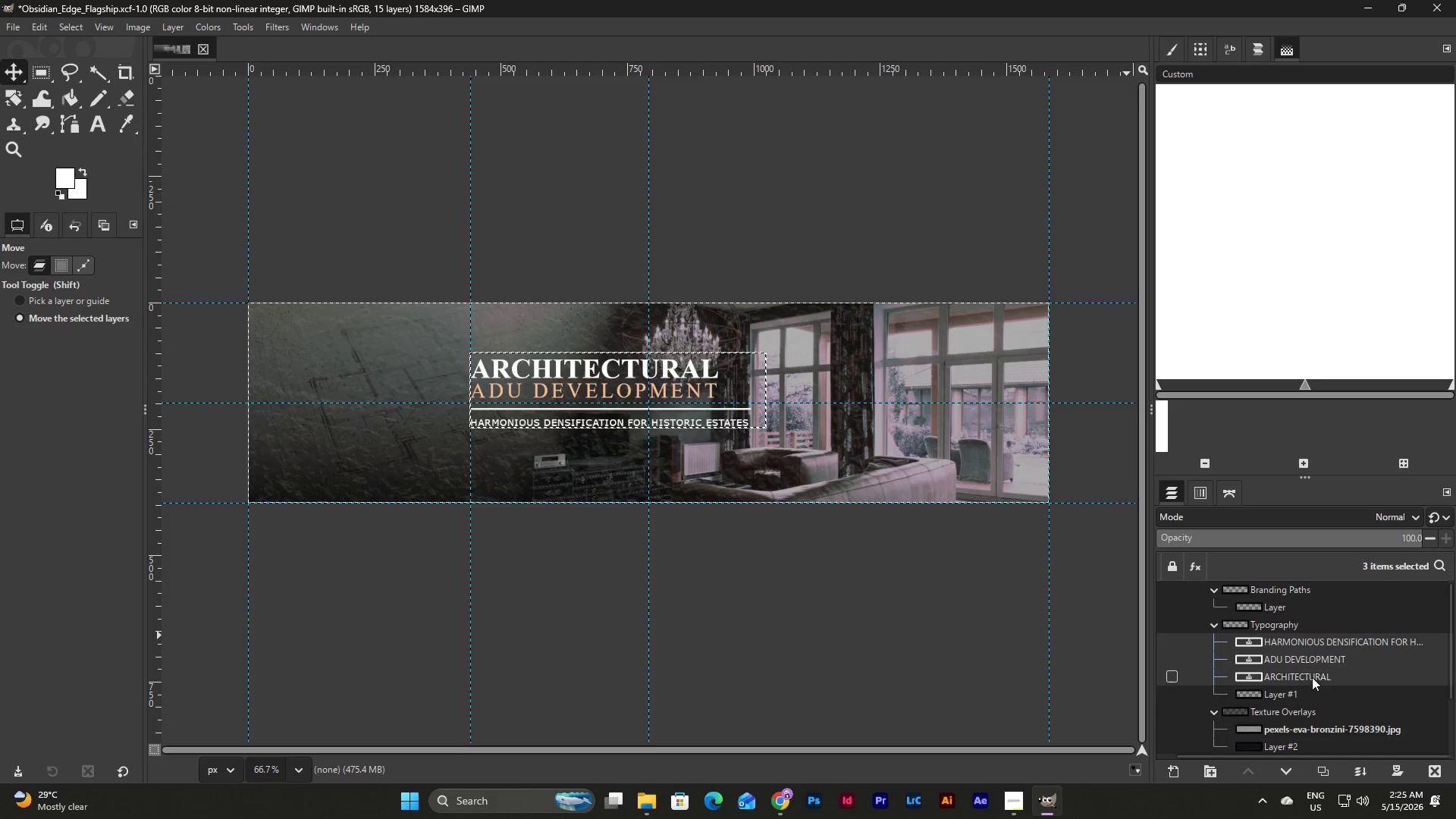 
double_click([1304, 691])
 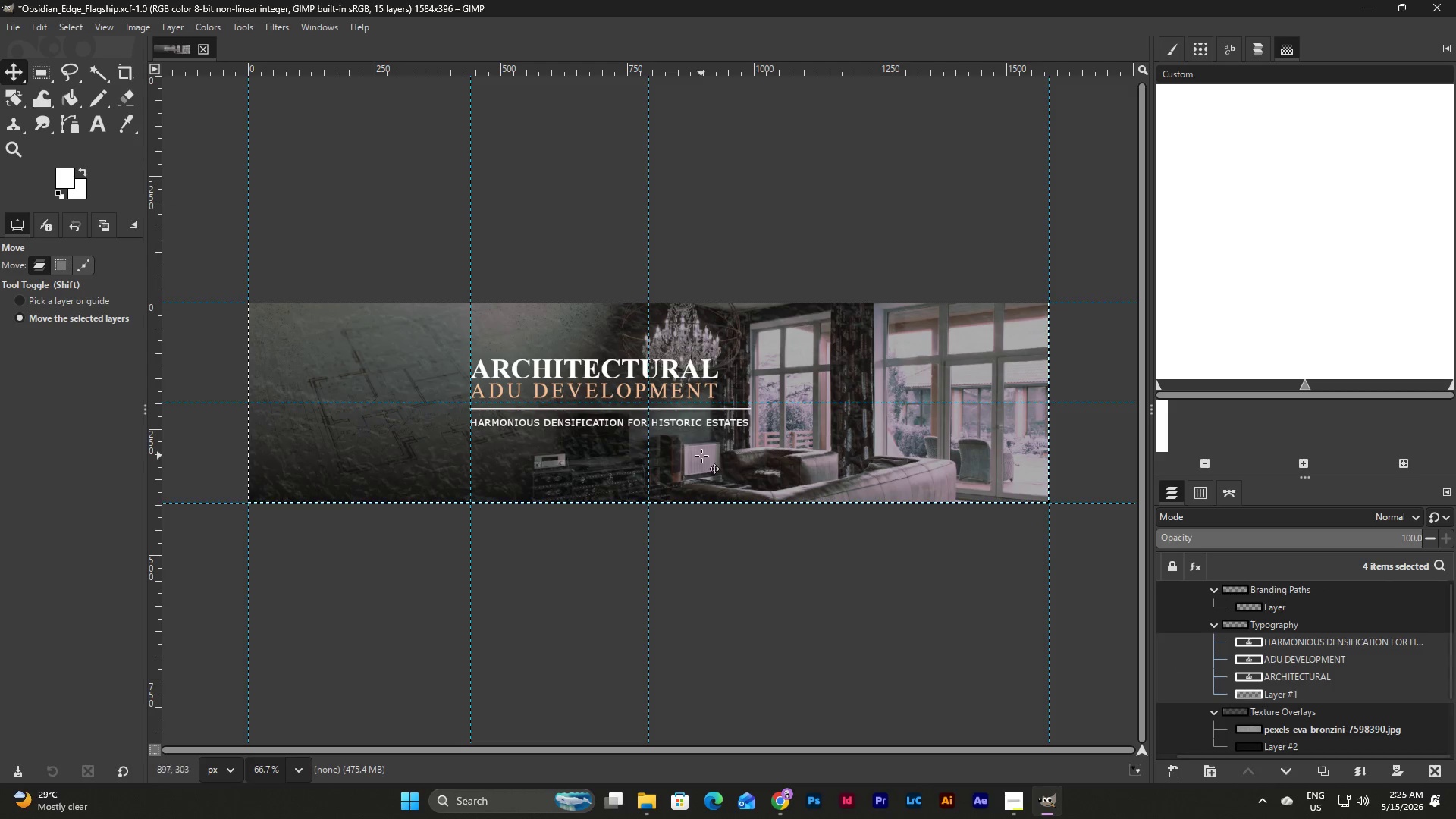 
left_click_drag(start_coordinate=[541, 370], to_coordinate=[539, 384])
 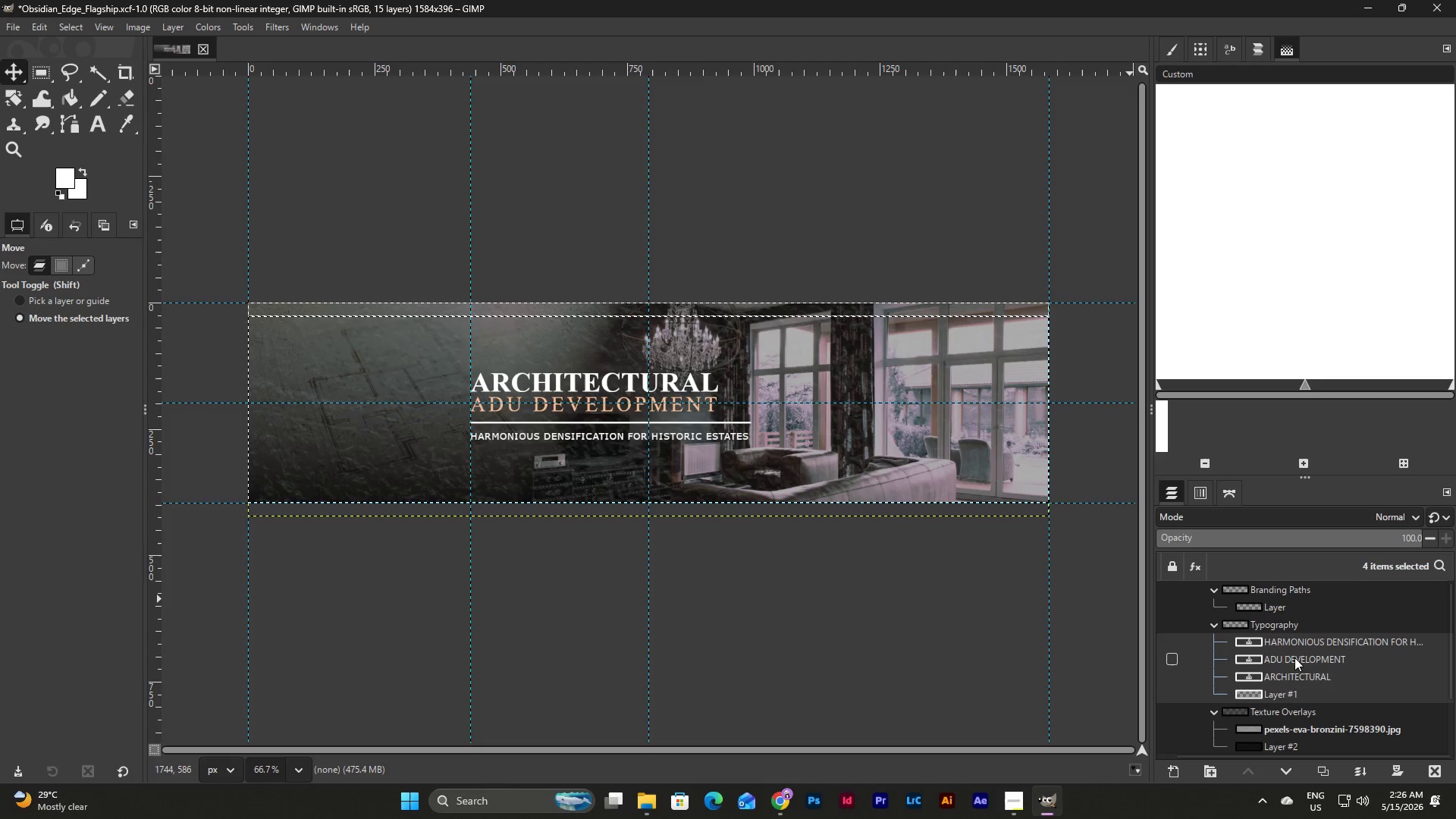 
left_click([1301, 679])
 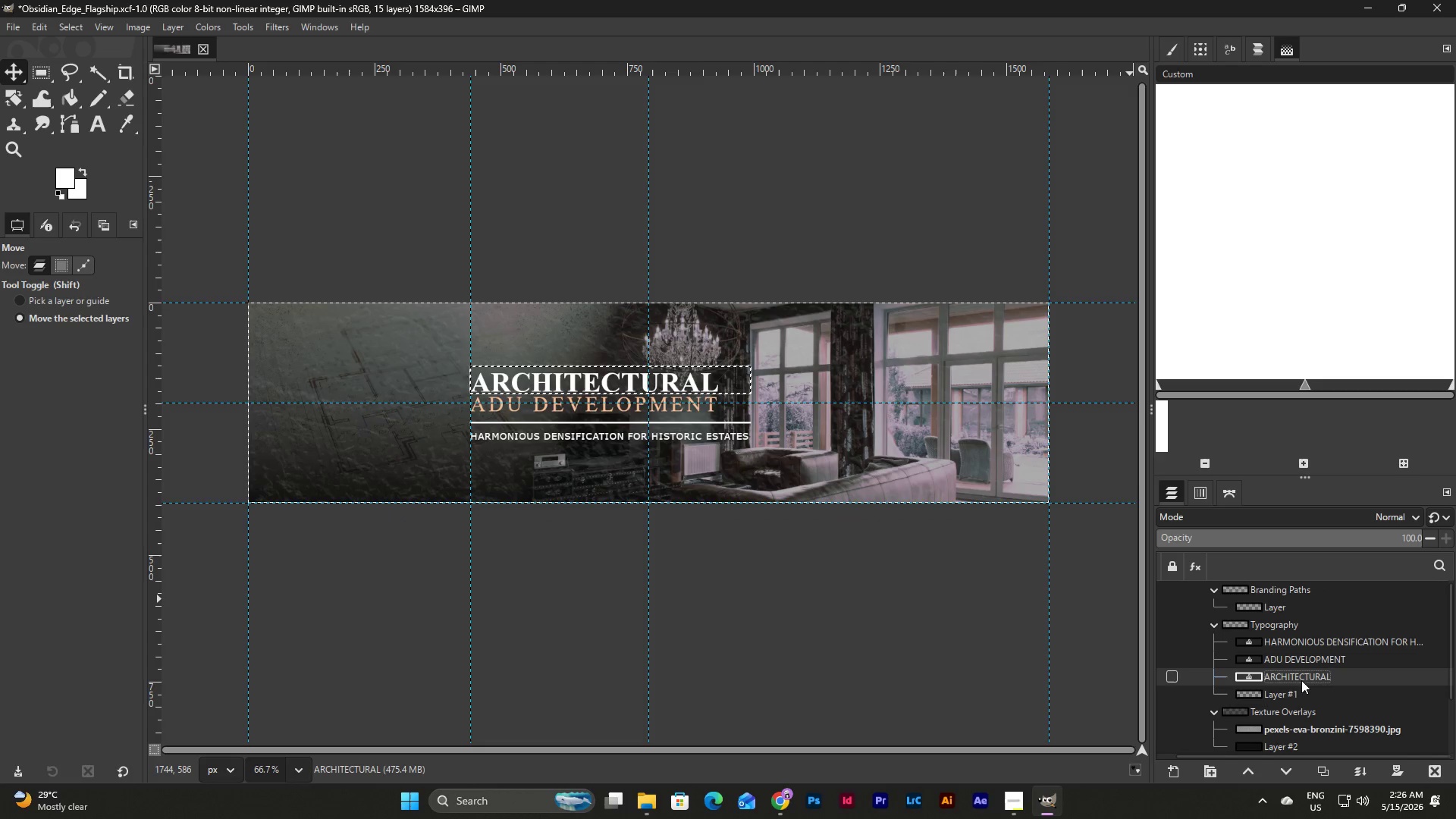 
left_click([1297, 689])
 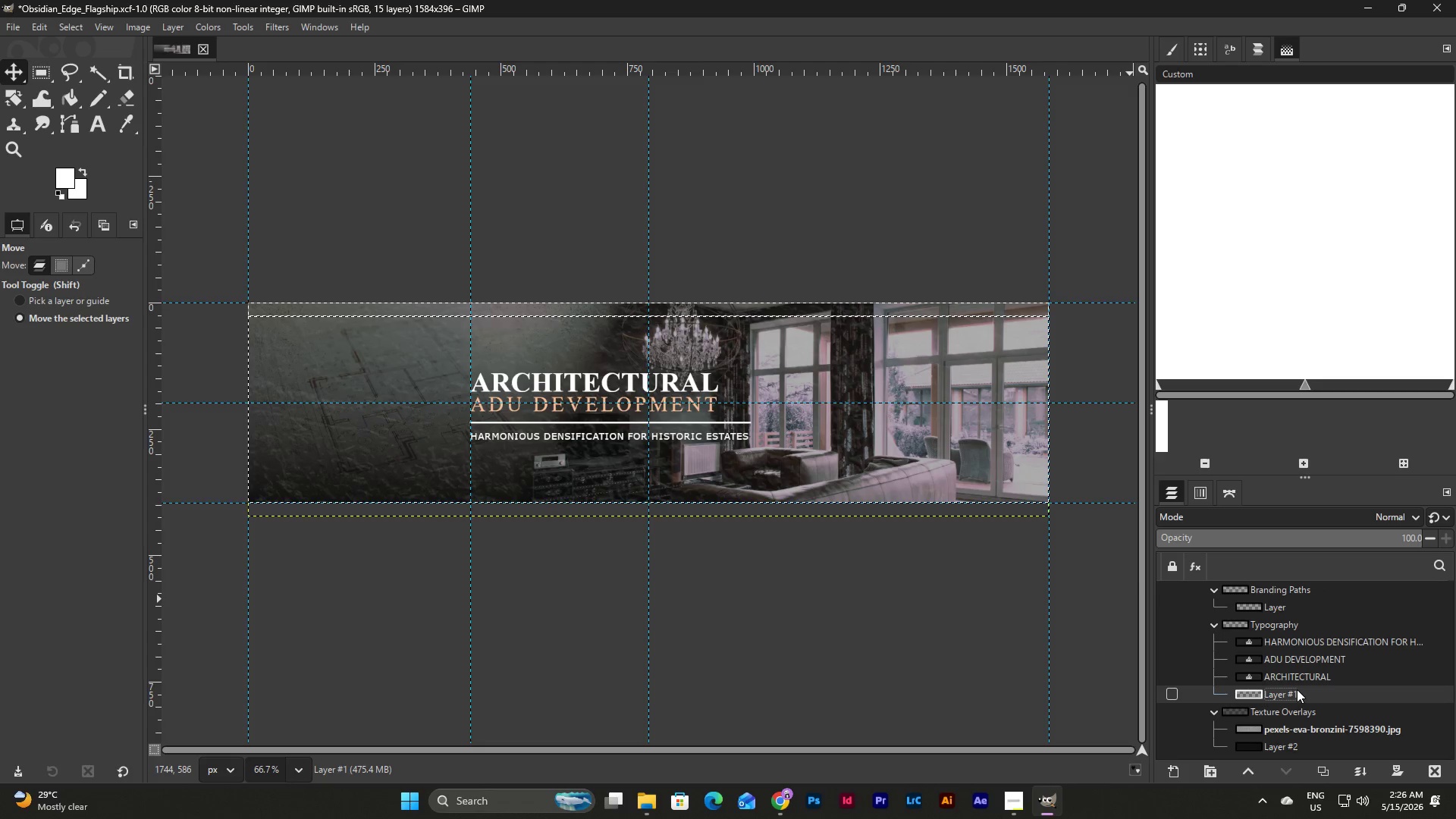 
key(Control+S)
 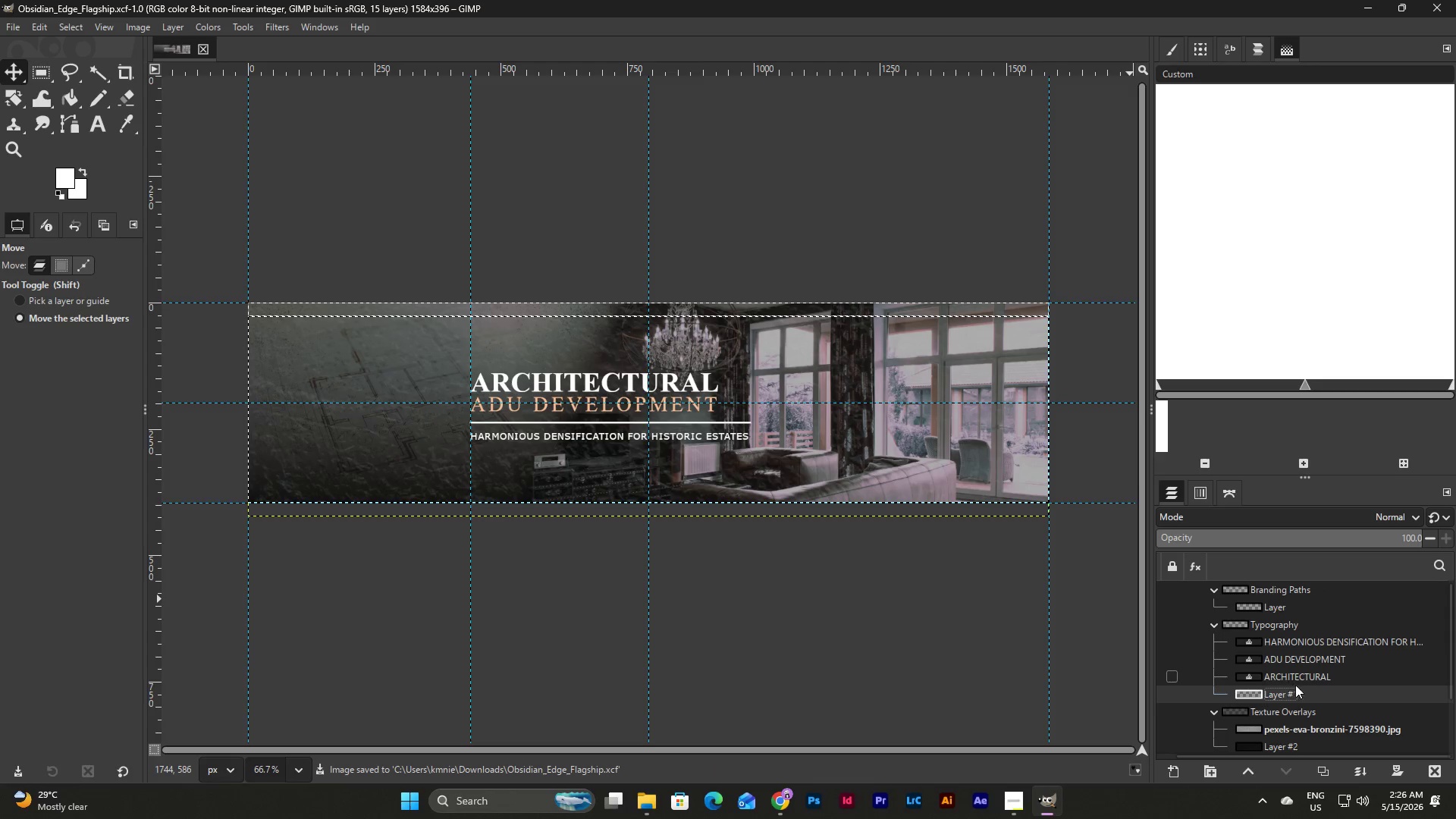 
left_click([1307, 695])
 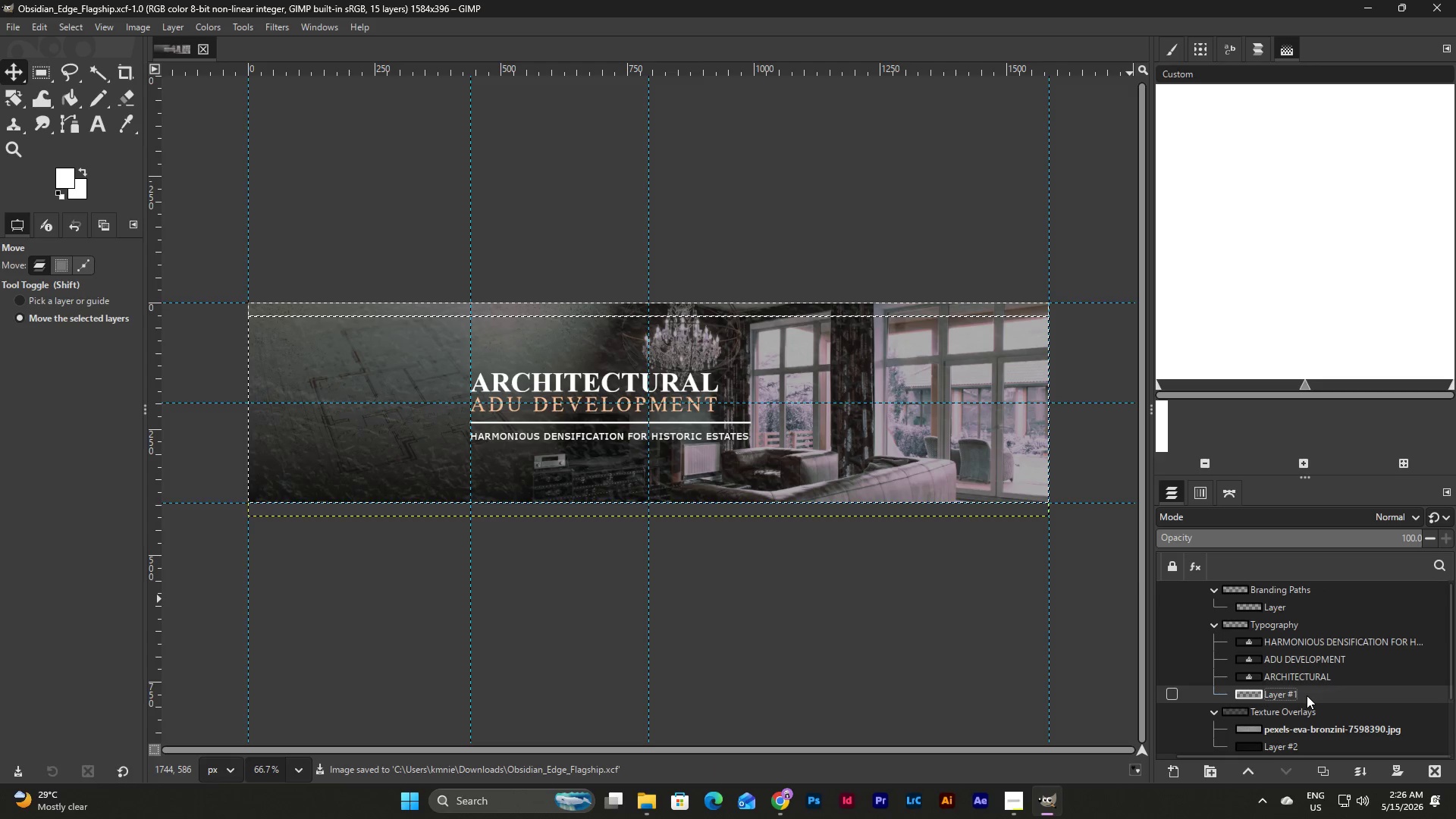 
key(Shift+S)
 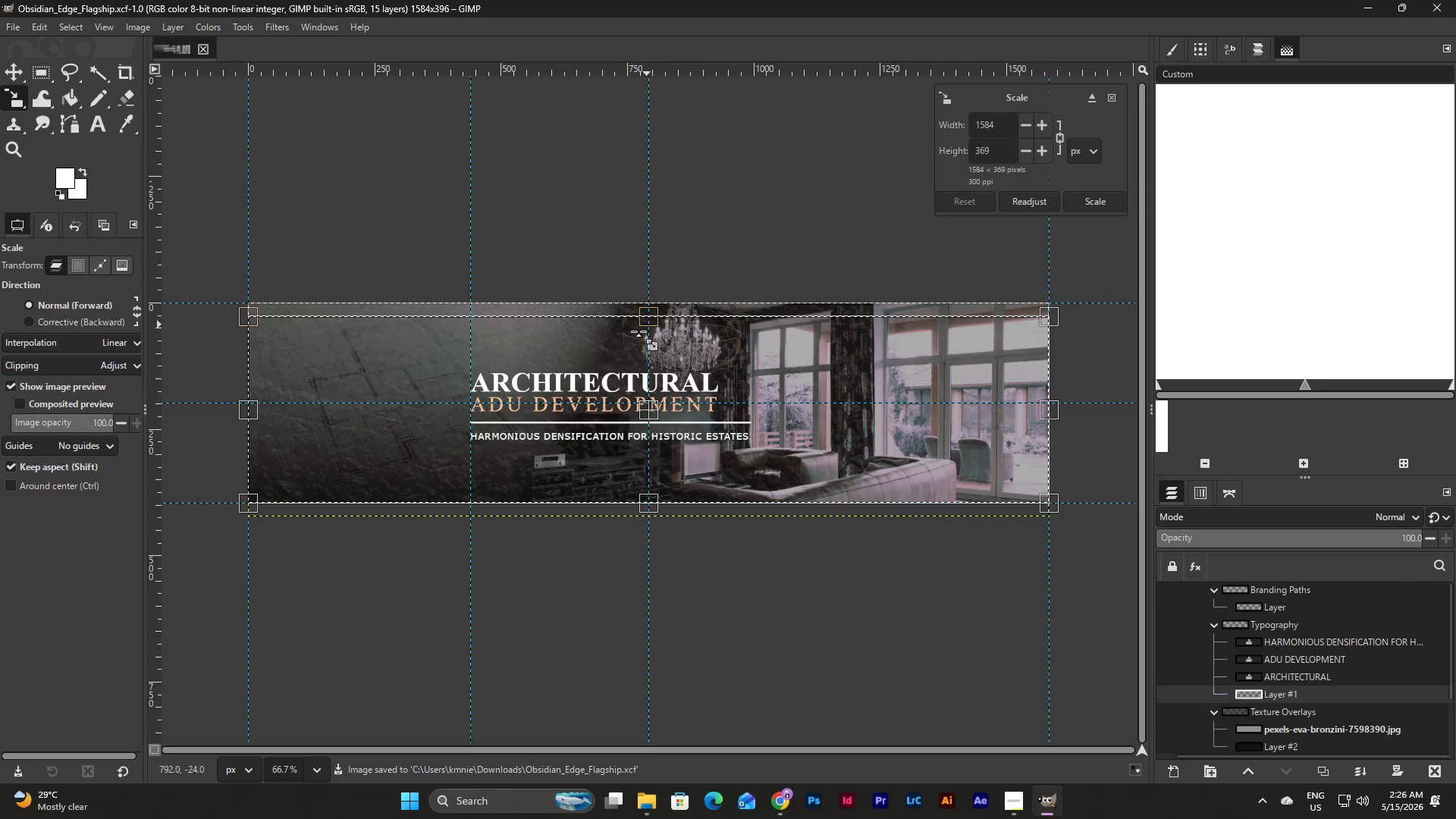 
left_click_drag(start_coordinate=[647, 315], to_coordinate=[648, 292])
 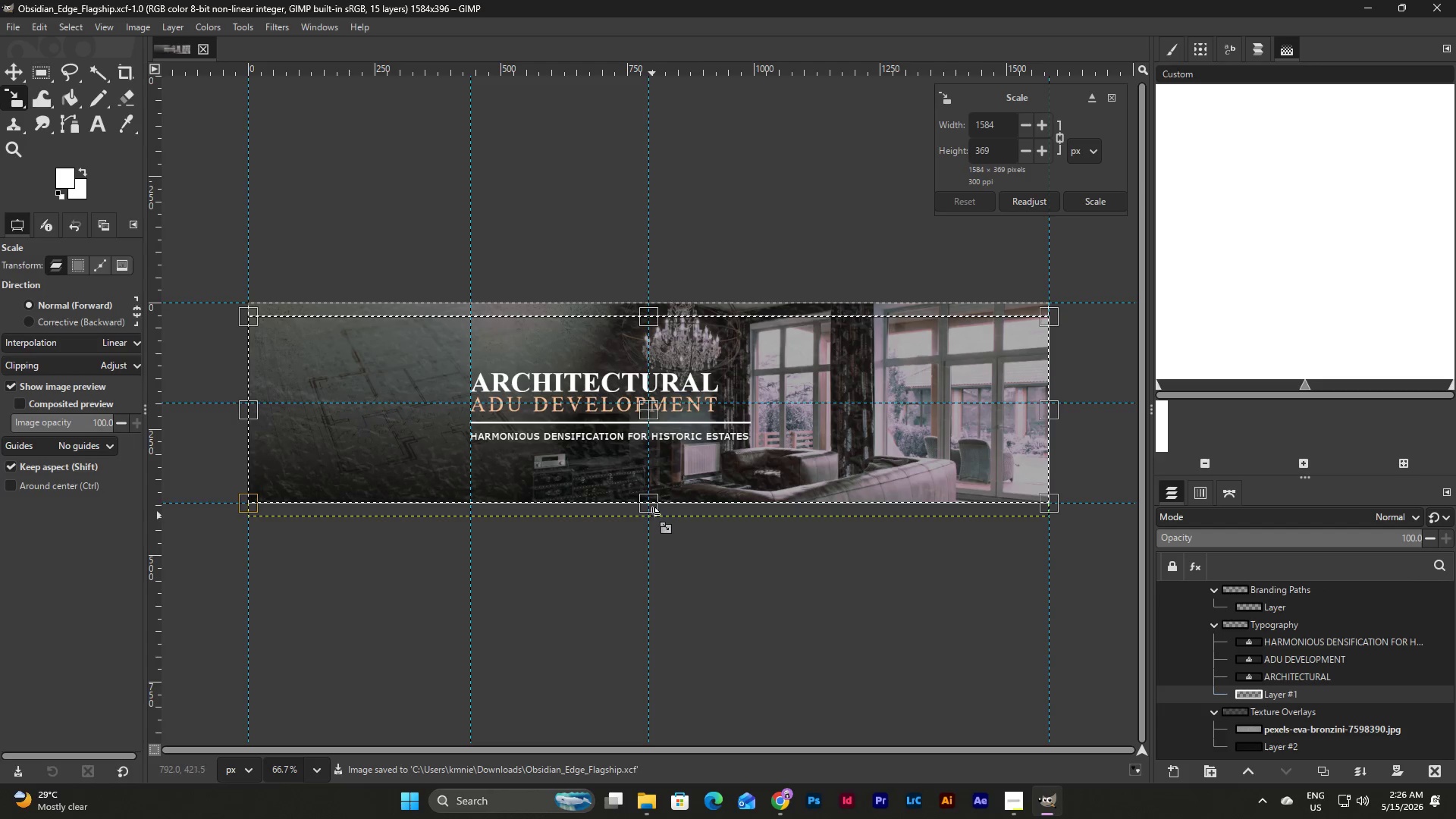 
left_click_drag(start_coordinate=[652, 509], to_coordinate=[666, 554])
 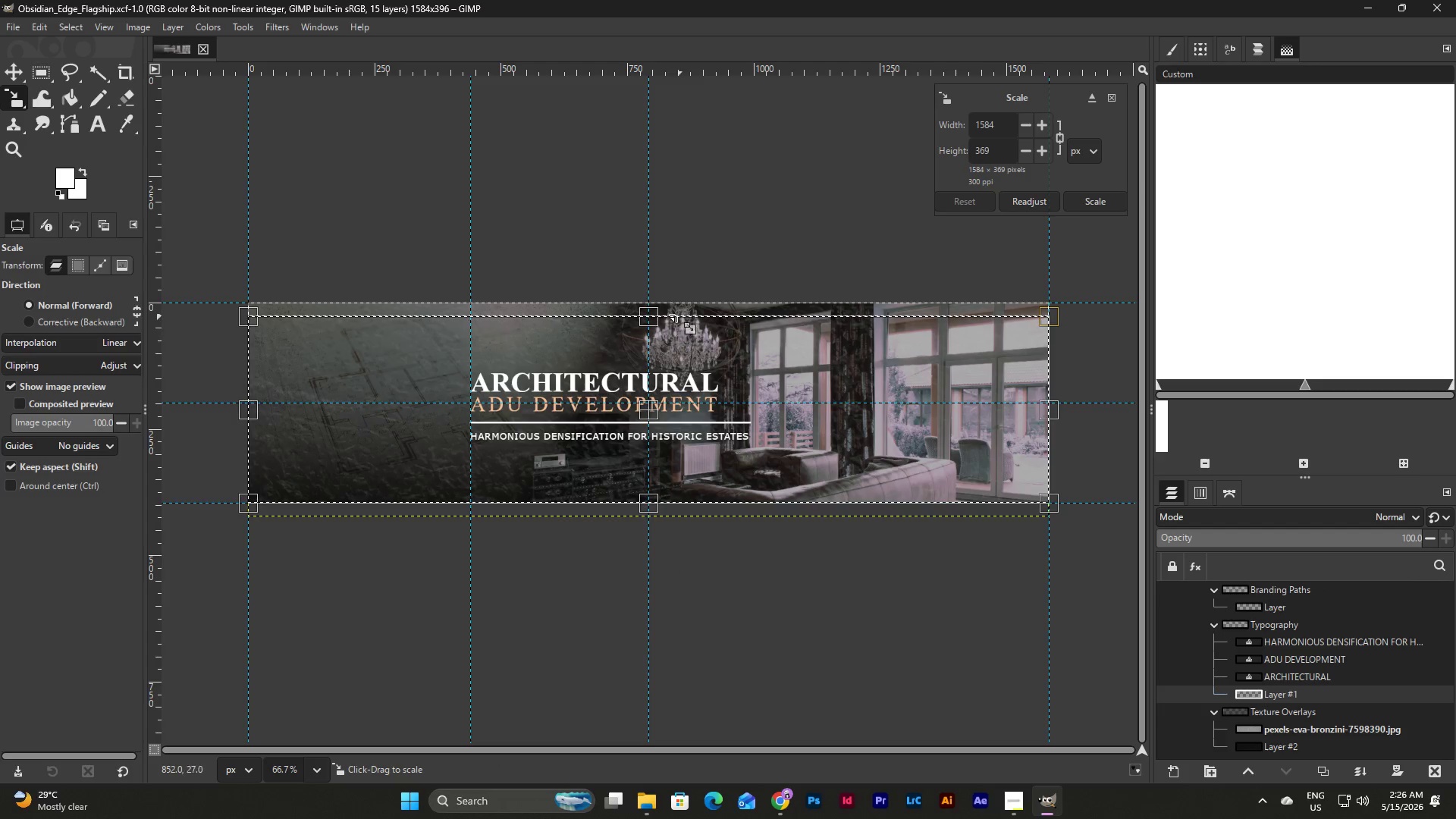 
left_click_drag(start_coordinate=[650, 314], to_coordinate=[726, 379])
 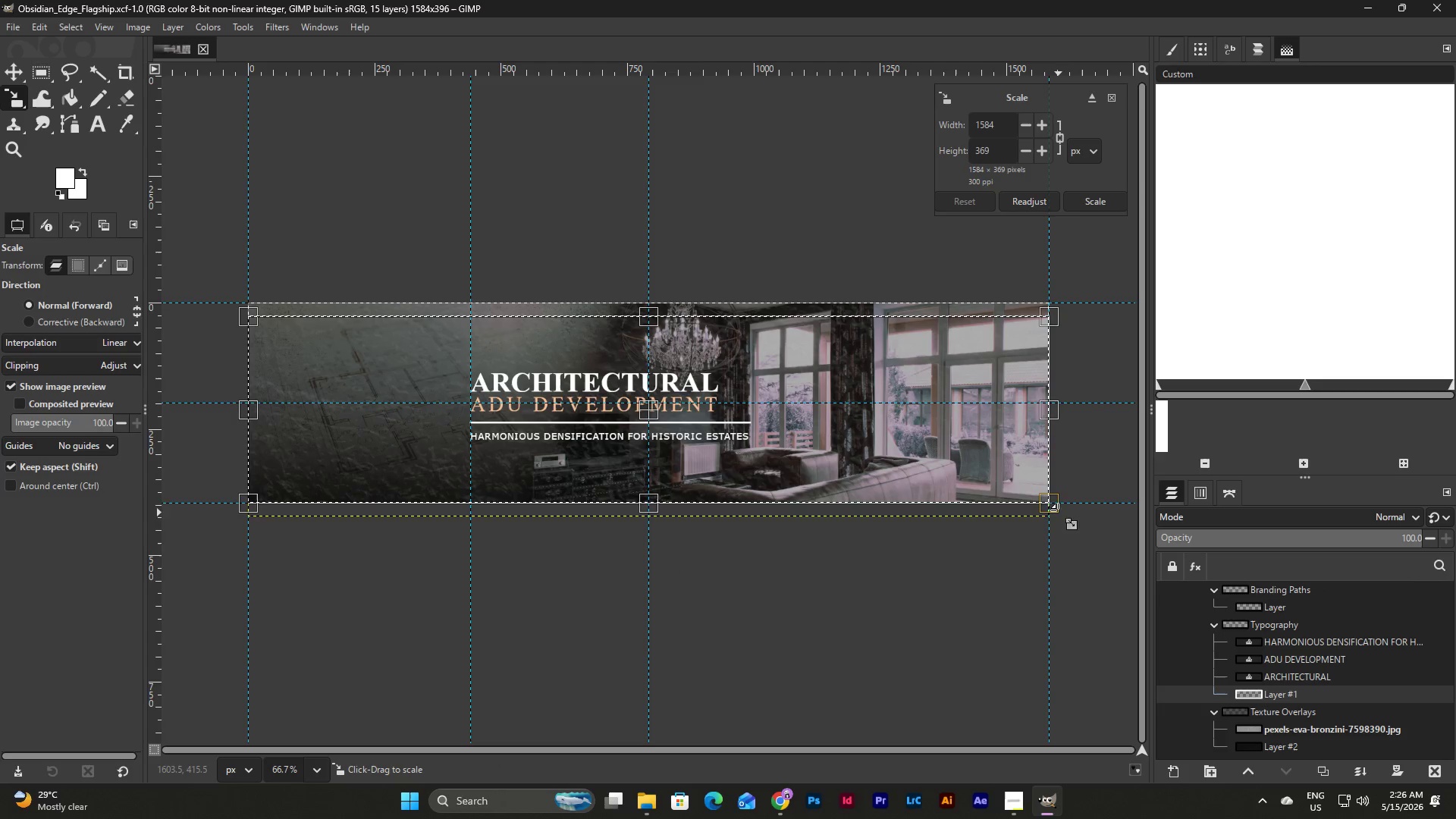 
left_click_drag(start_coordinate=[1053, 507], to_coordinate=[1052, 514])
 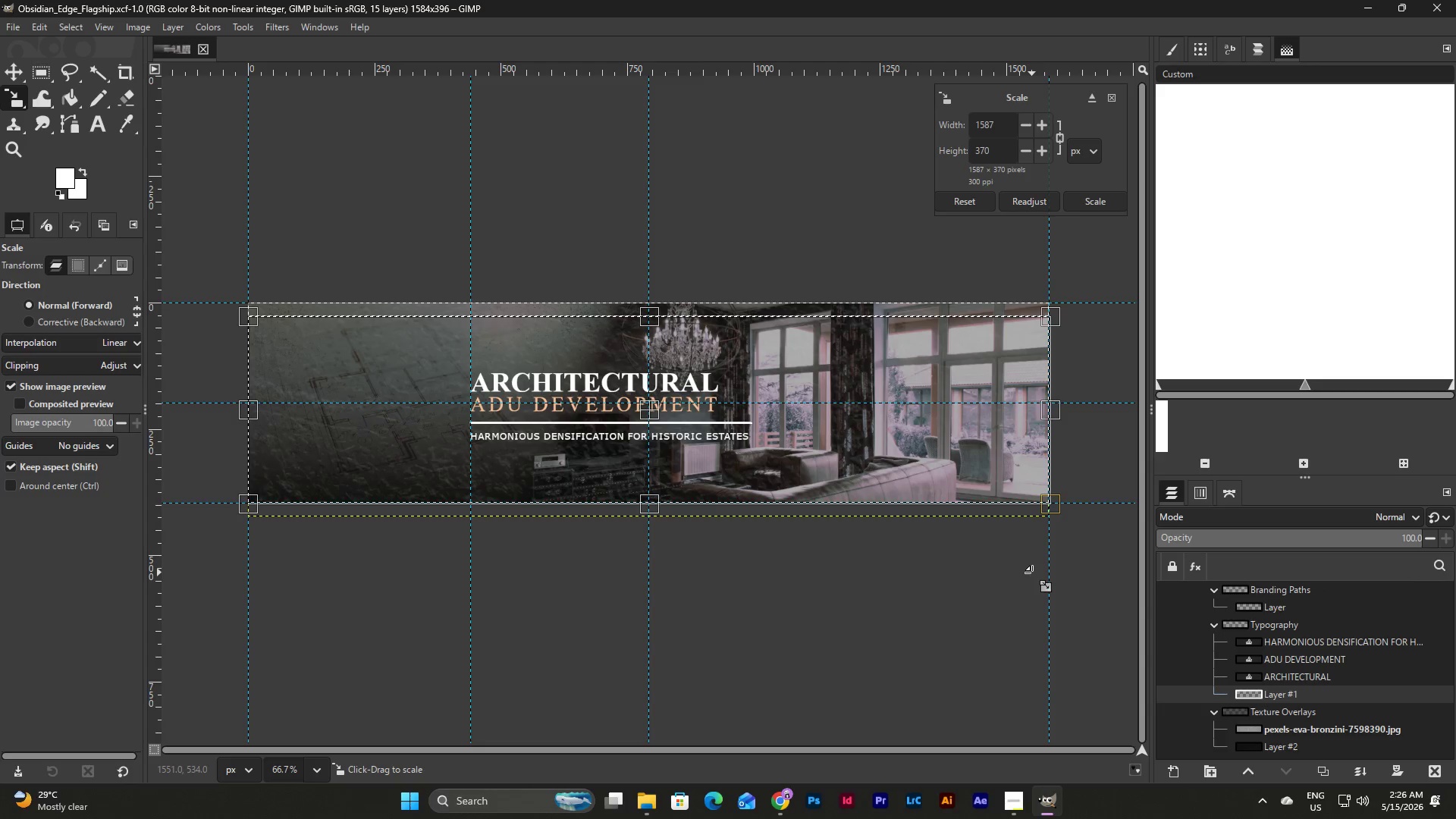 
key(Control+Z)
 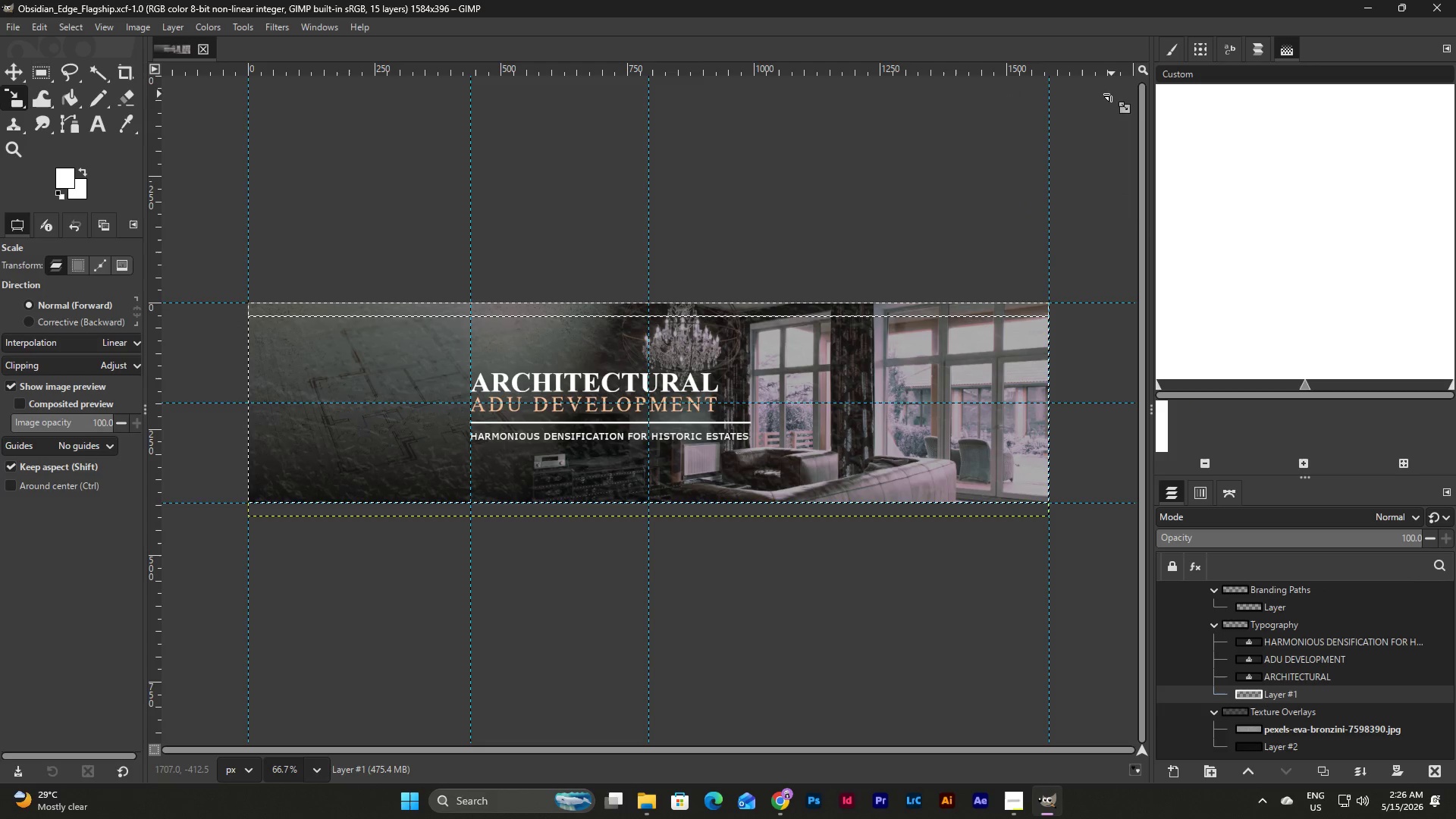 
left_click([1288, 667])
 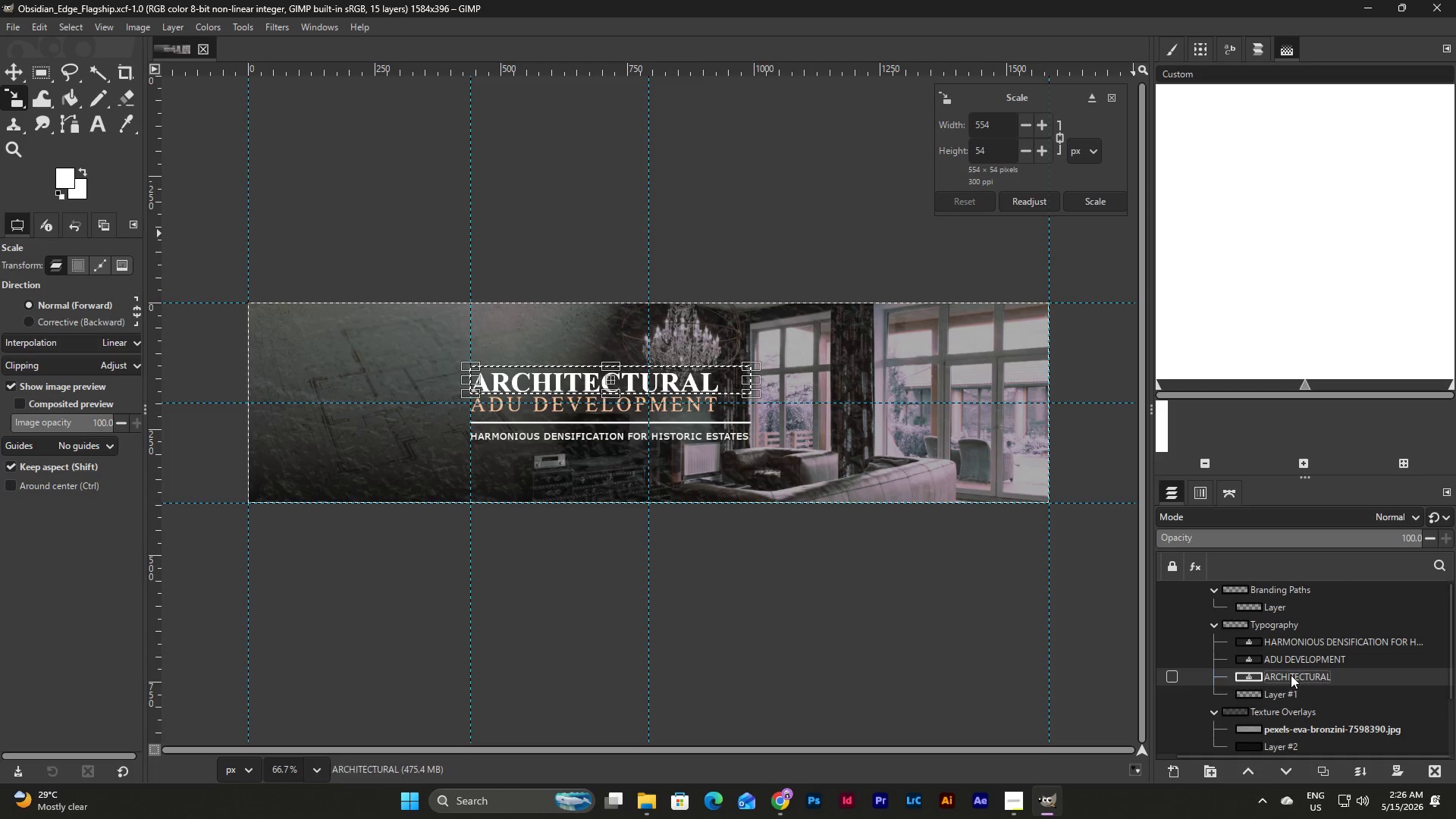 
double_click([1298, 695])
 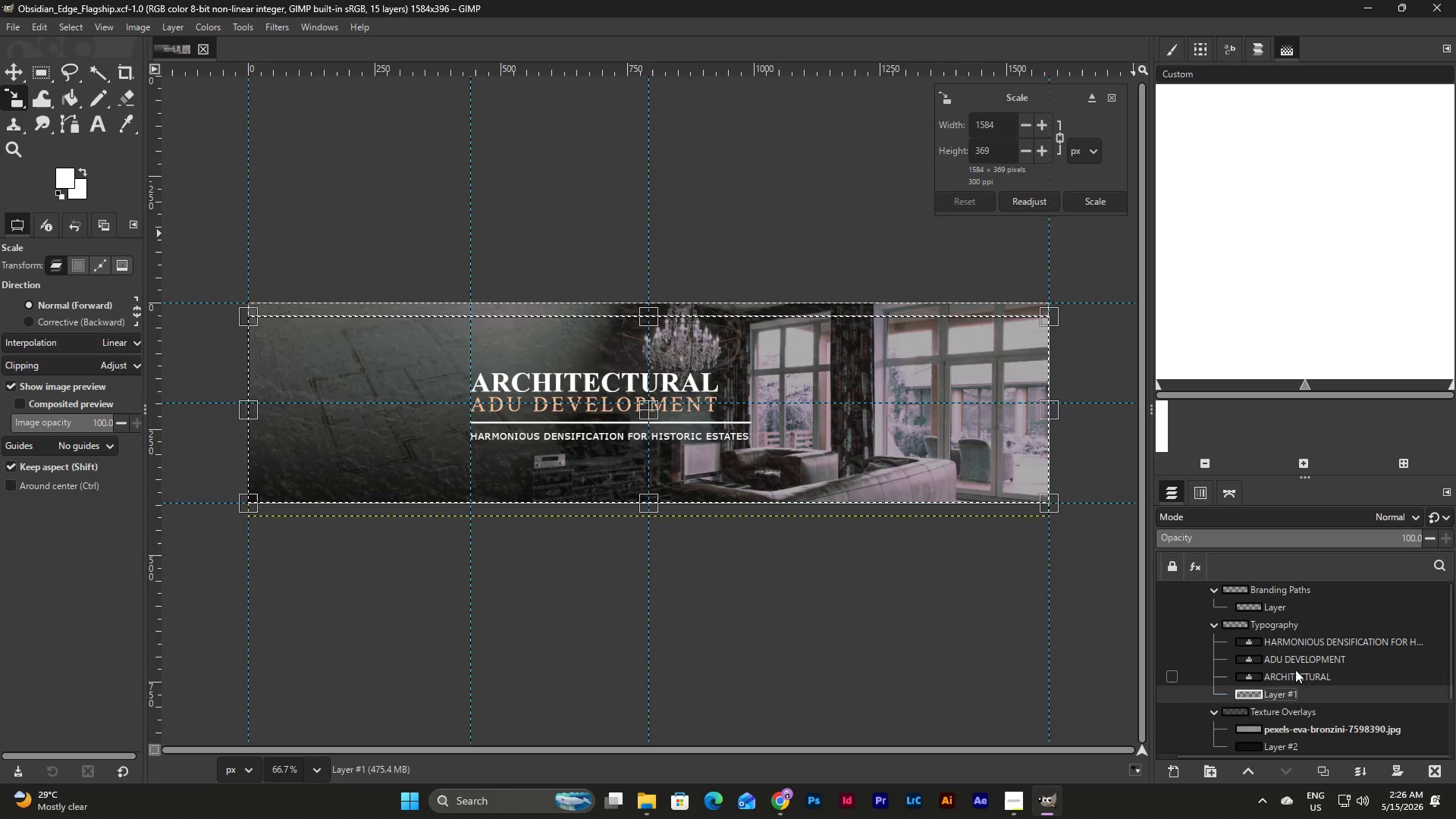 
left_click([1294, 655])
 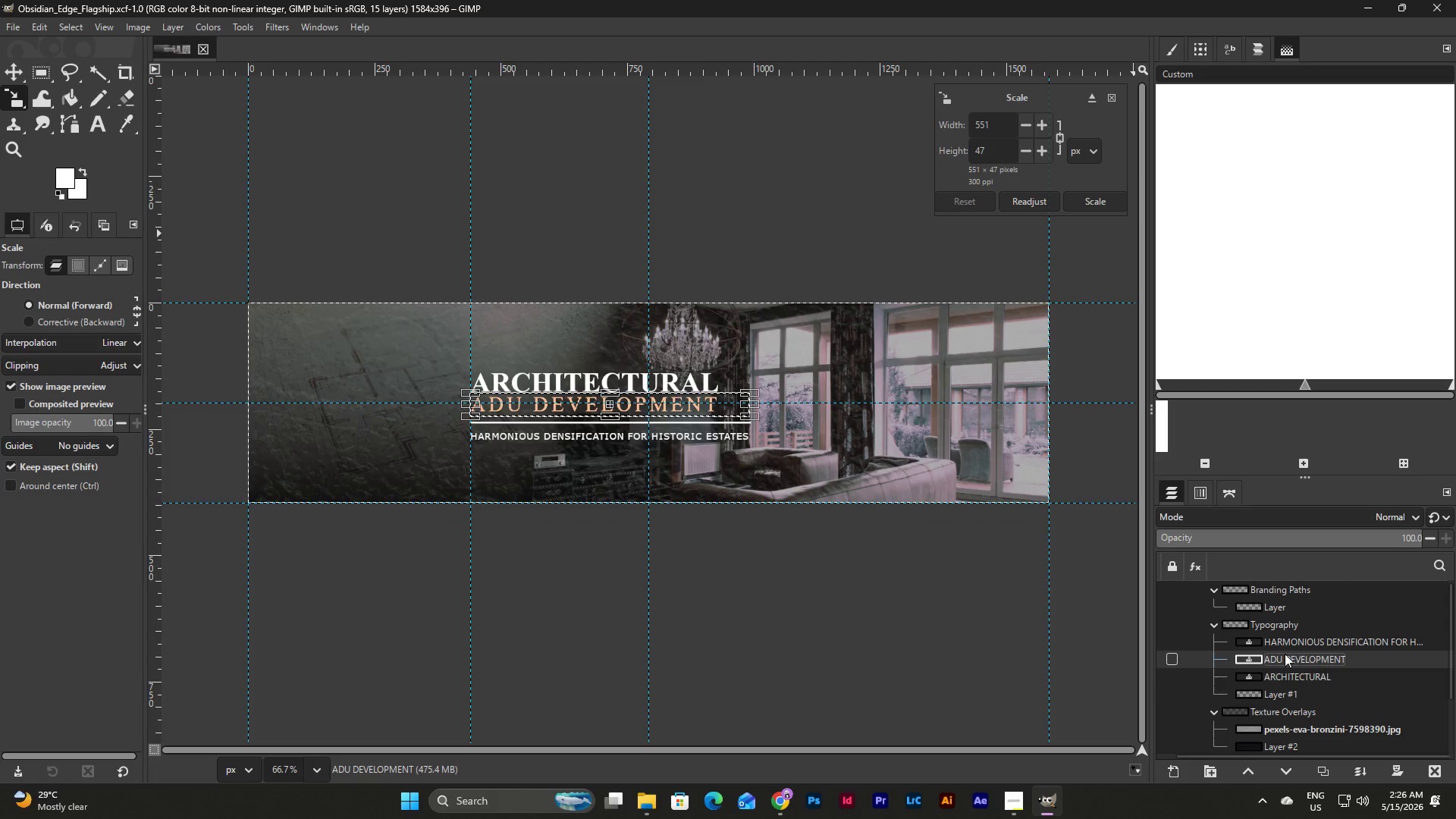 
left_click([1304, 684])
 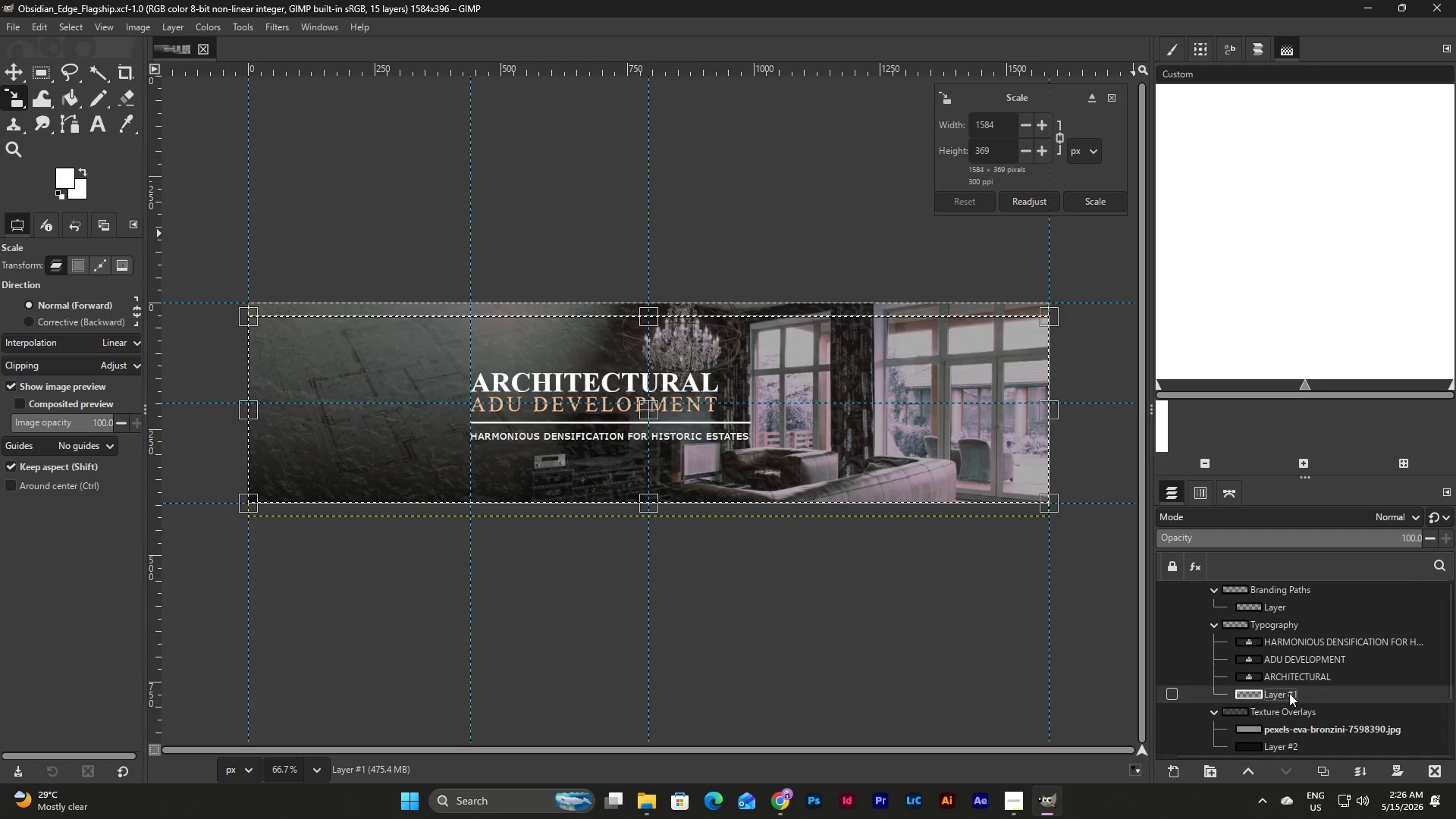 
left_click([1288, 606])
 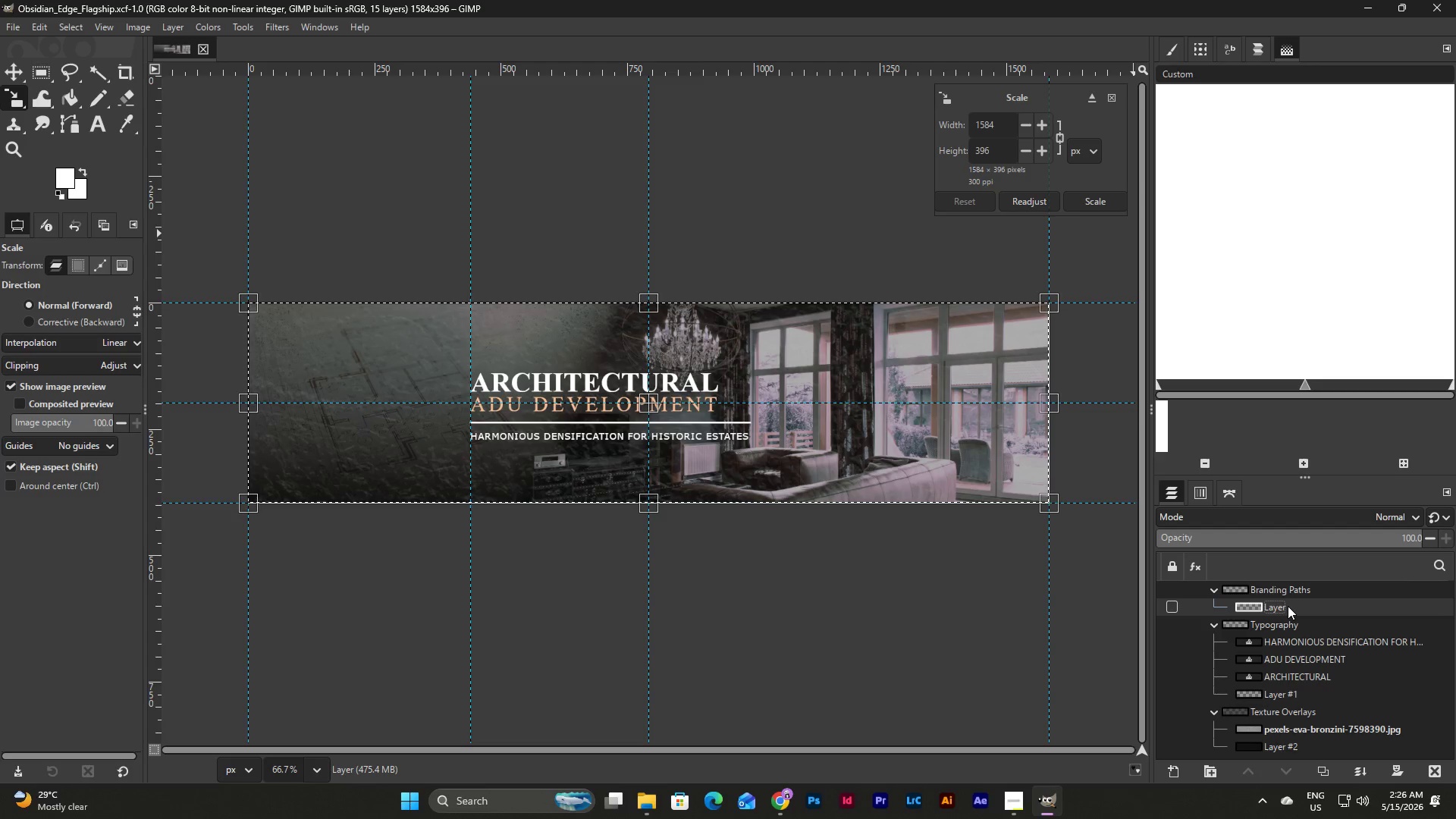 
wait(15.92)
 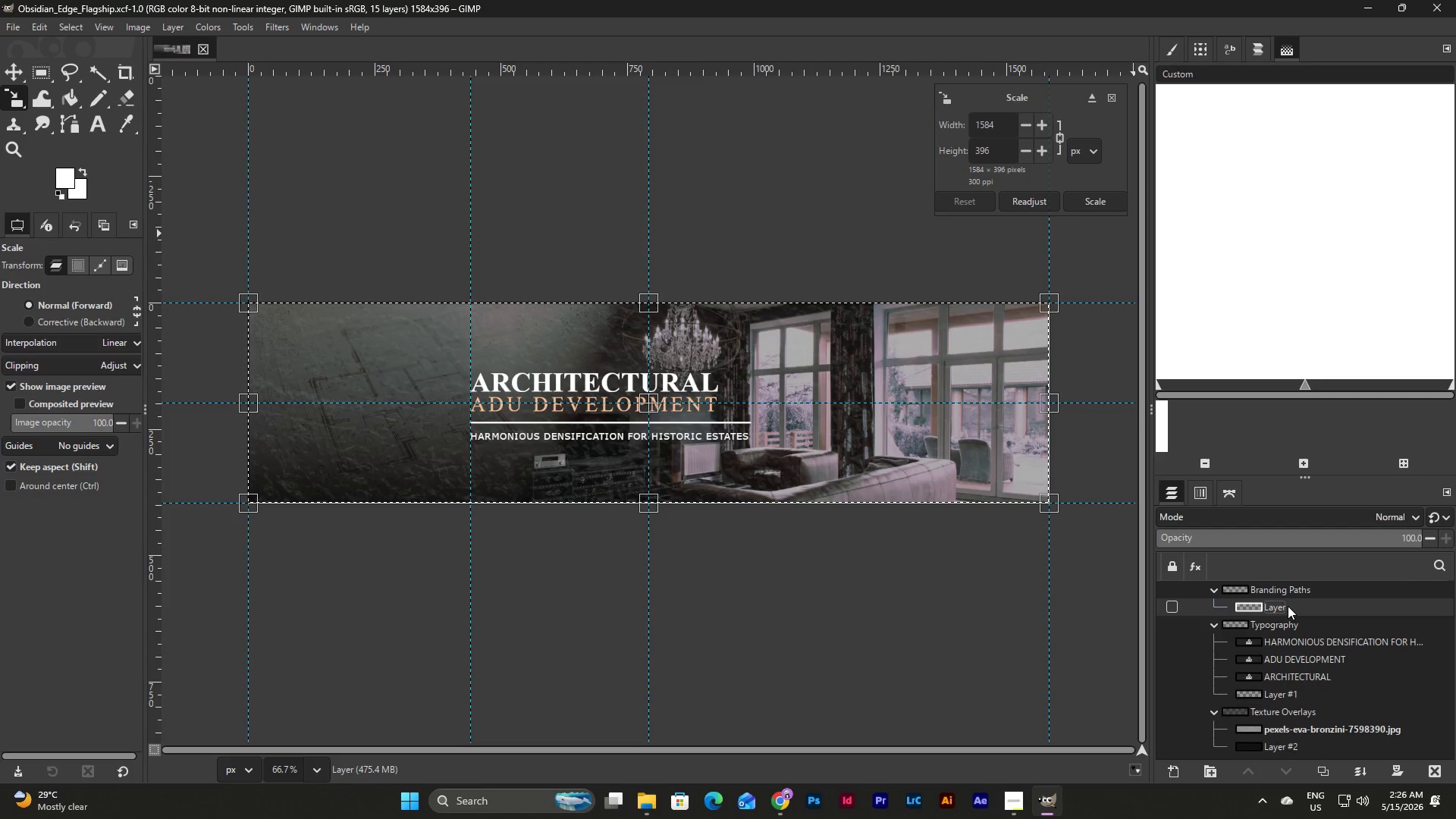 
left_click([1289, 645])
 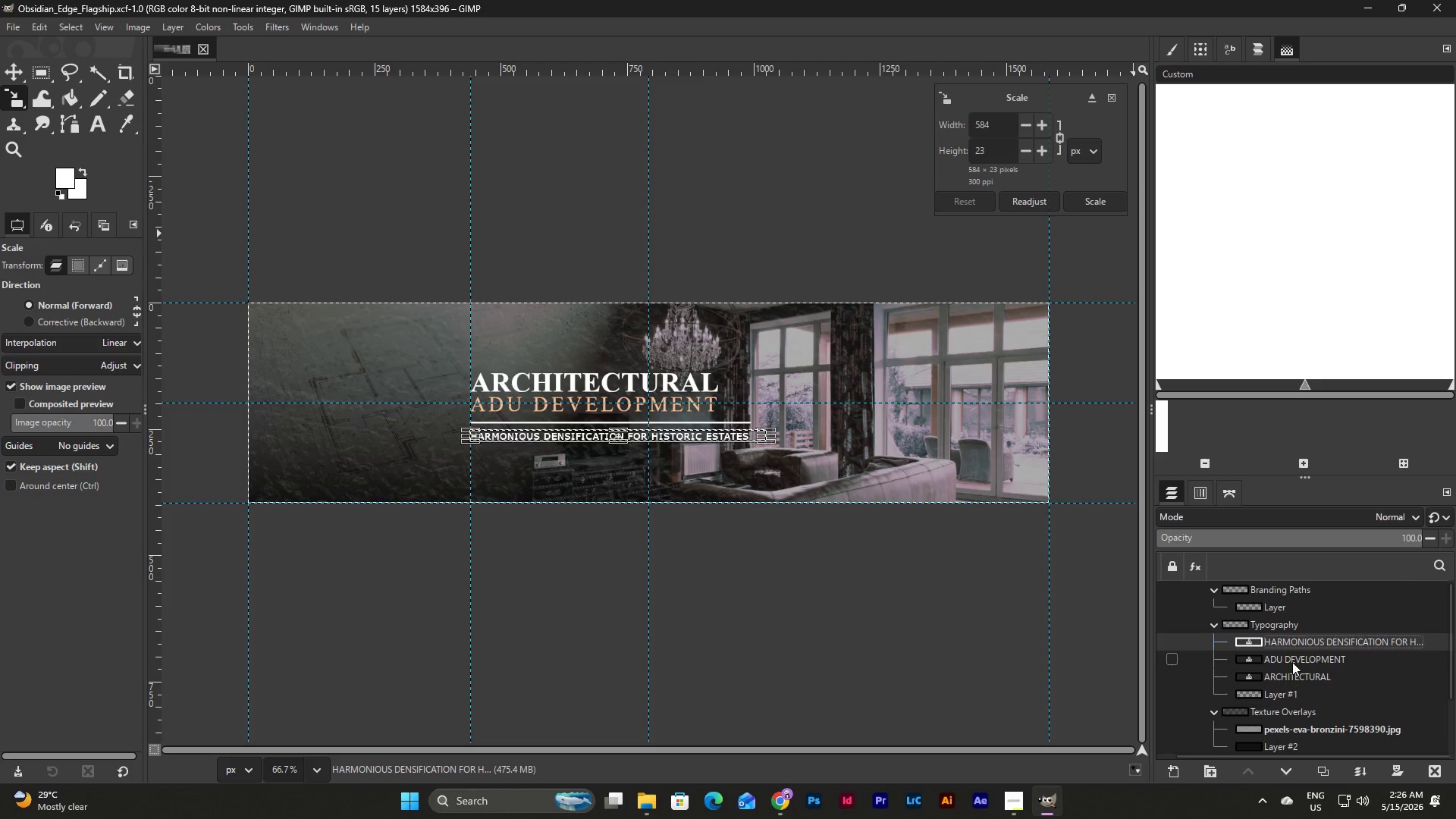 
double_click([1294, 676])
 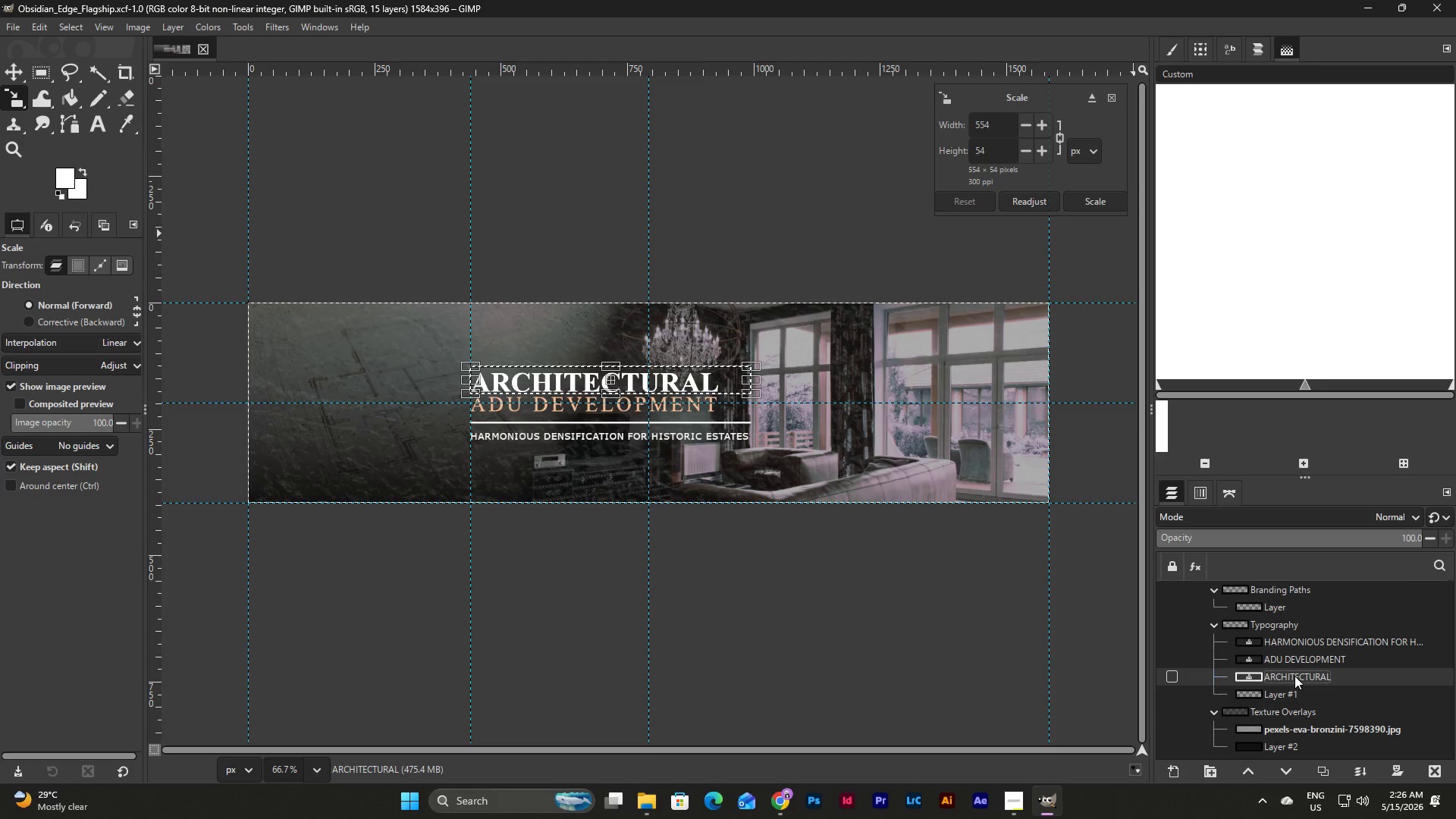 
wait(5.58)
 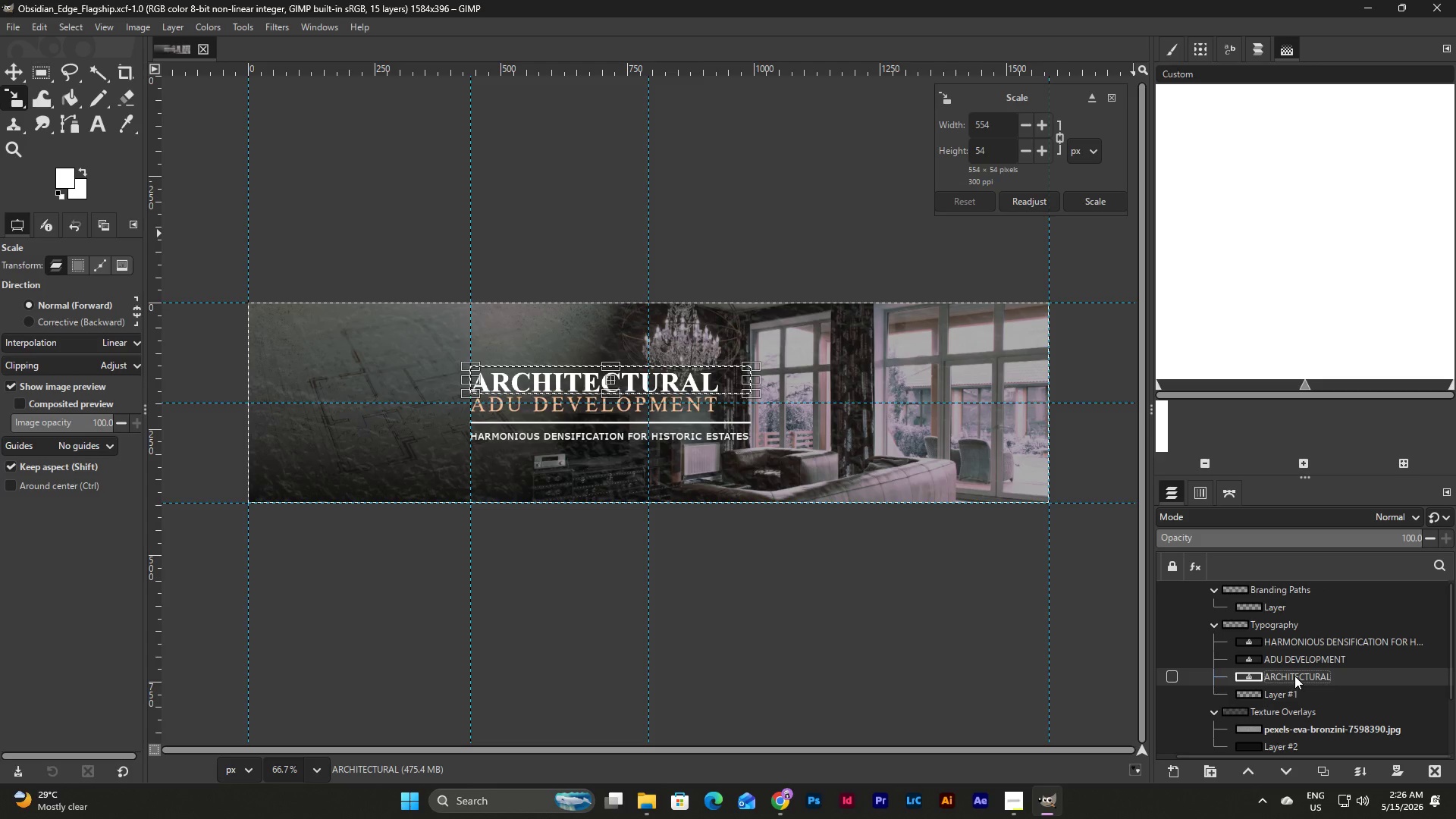 
left_click([1276, 624])
 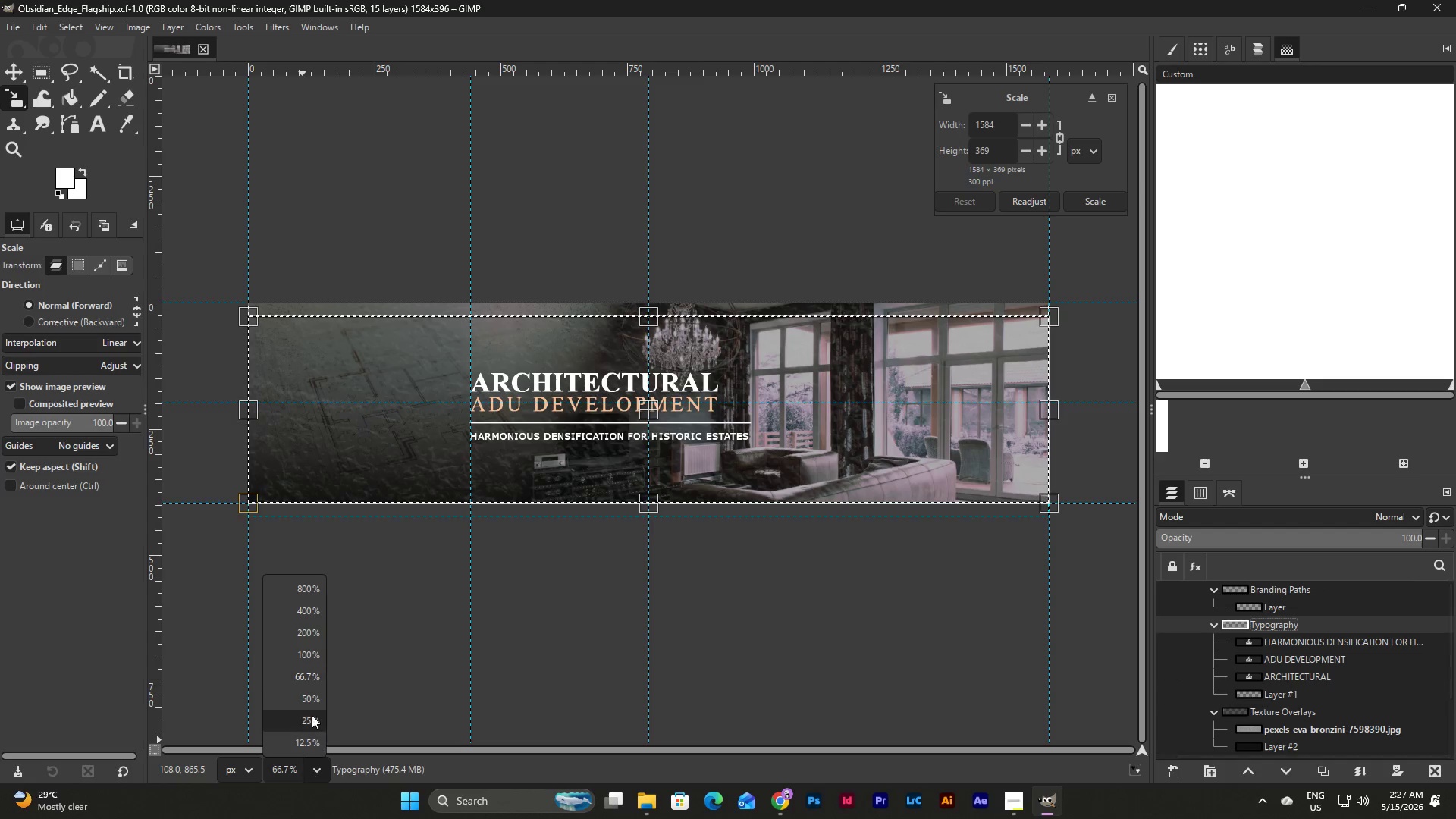 
left_click([305, 627])
 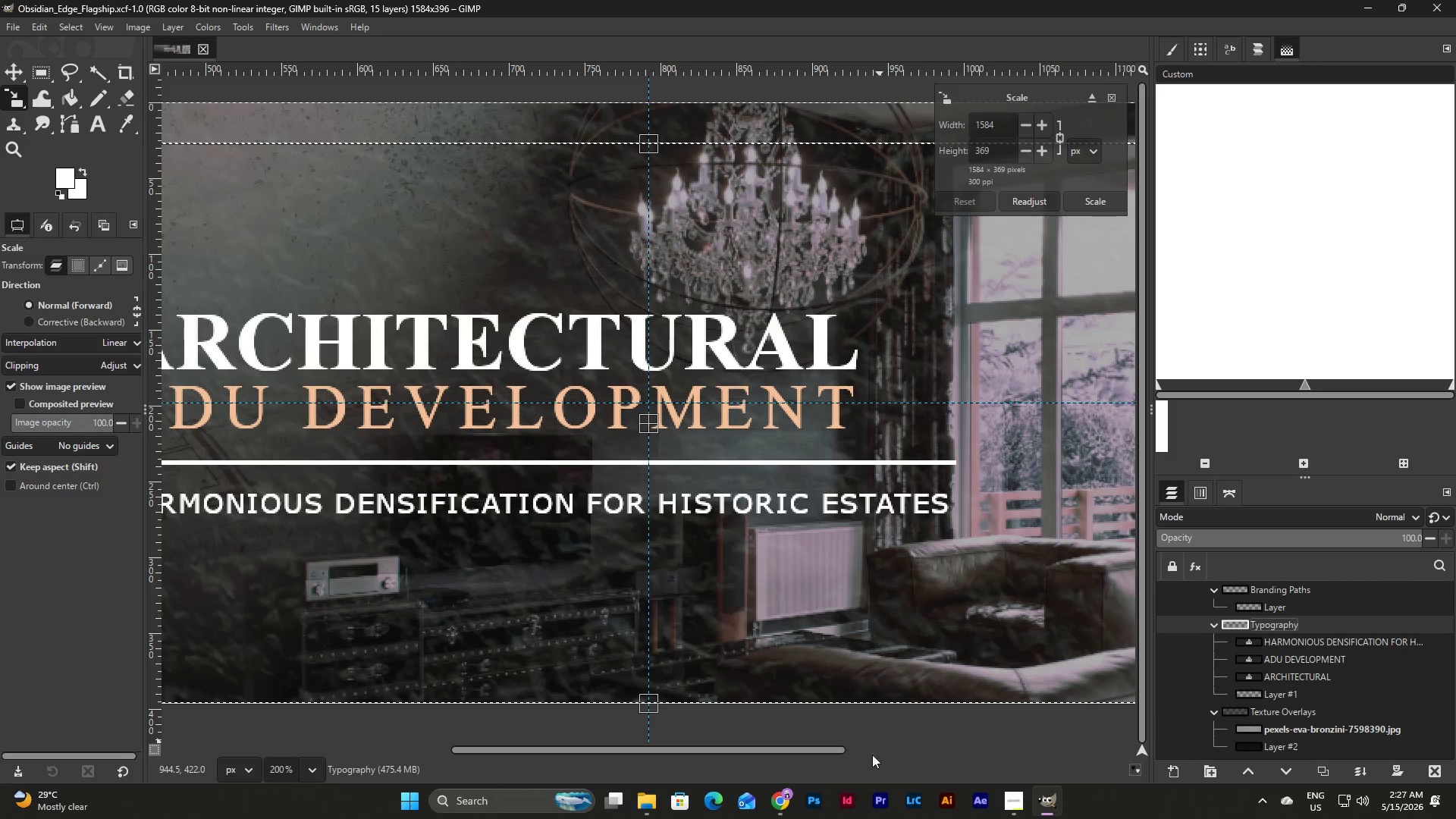 
left_click_drag(start_coordinate=[818, 745], to_coordinate=[699, 752])
 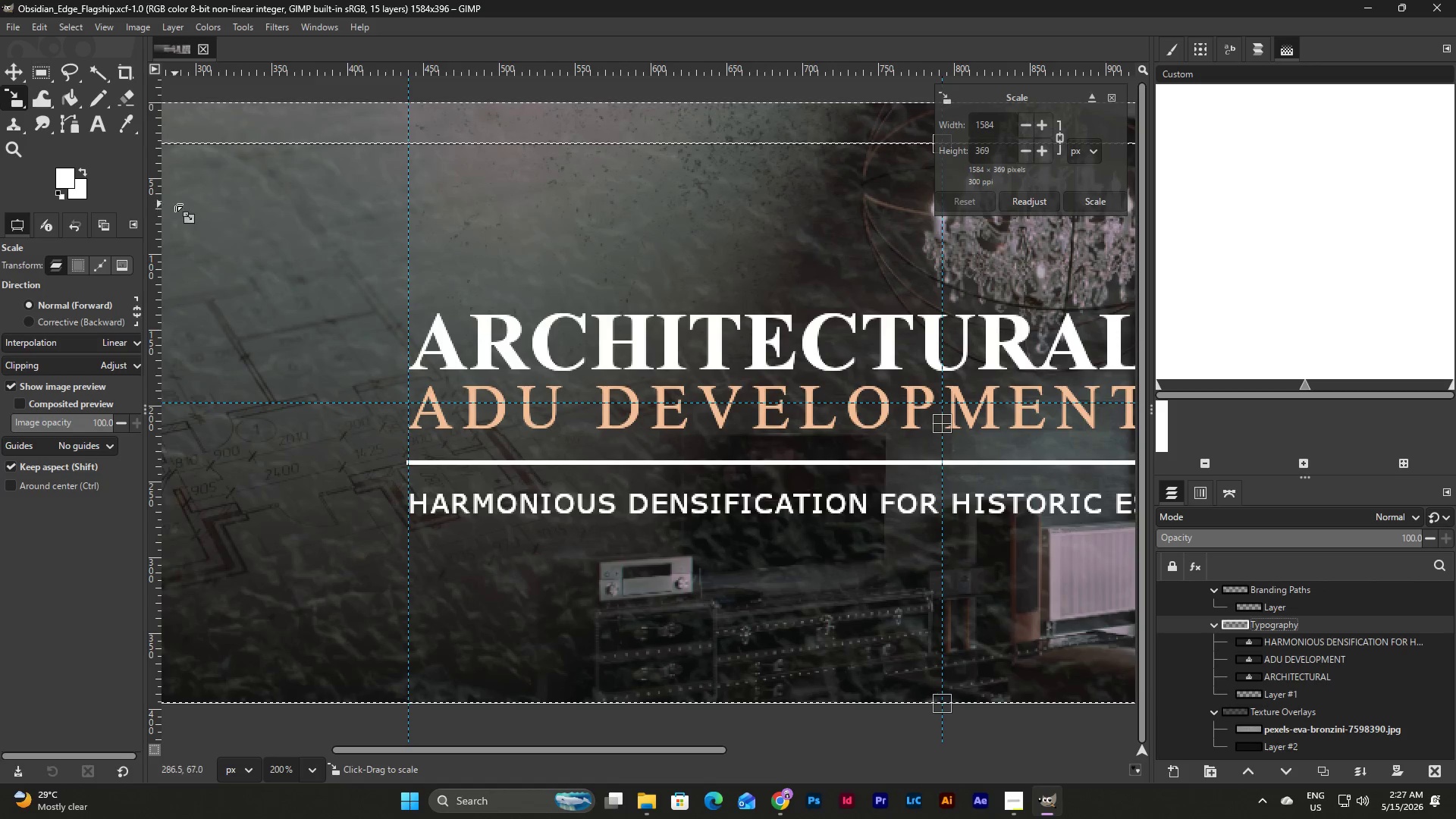 
left_click([94, 118])
 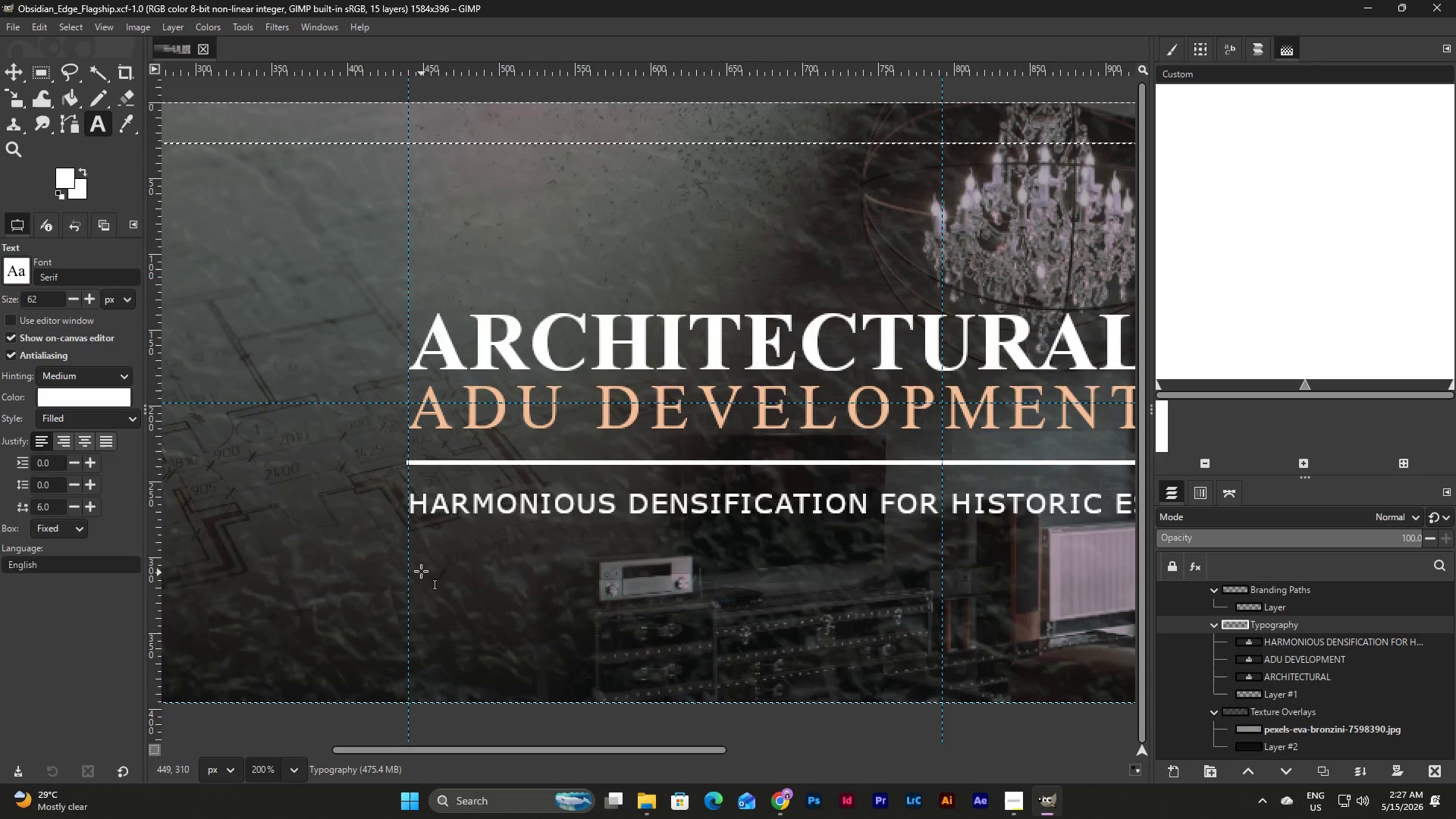 
left_click_drag(start_coordinate=[416, 567], to_coordinate=[943, 616])
 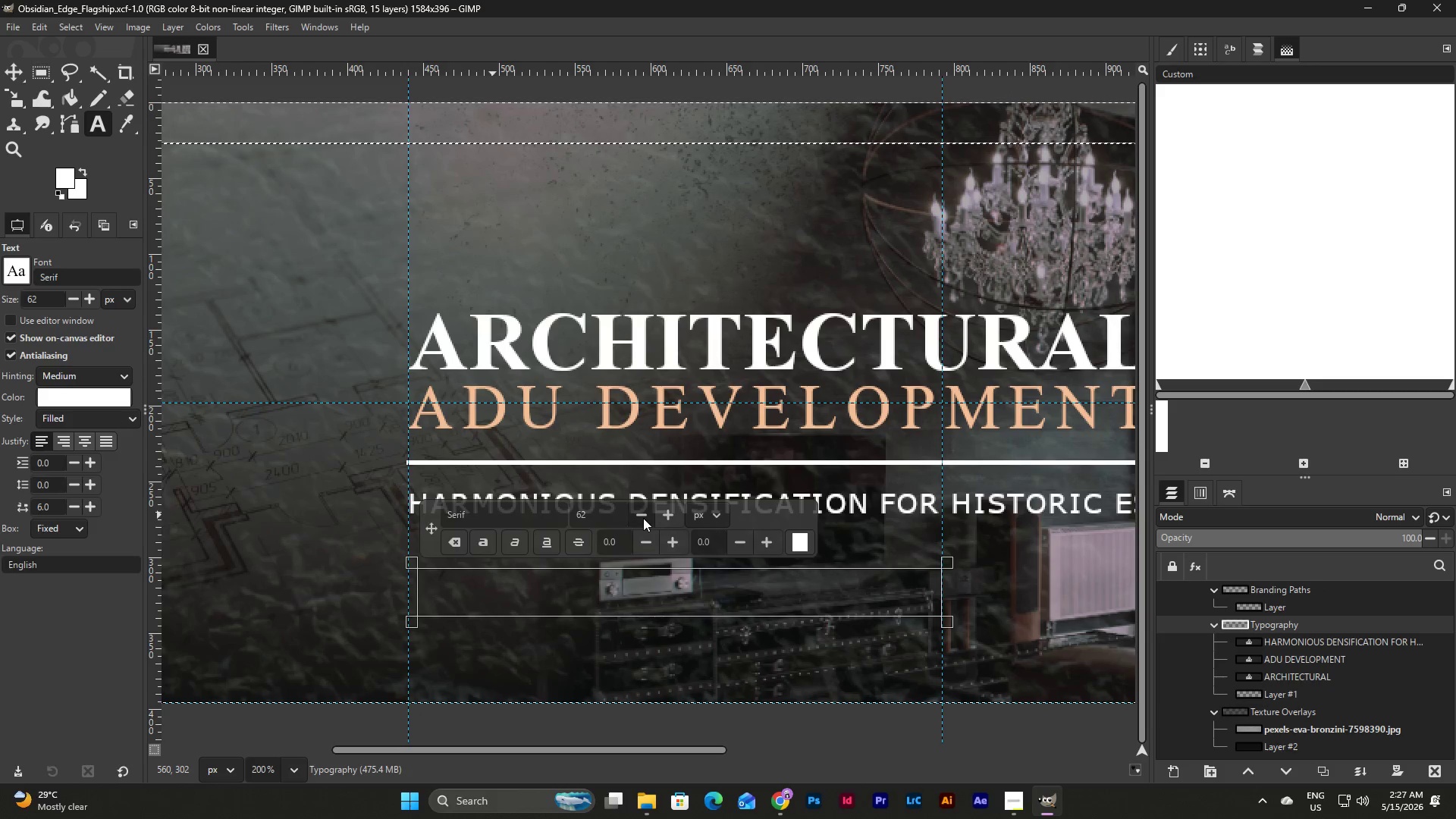 
double_click([643, 518])
 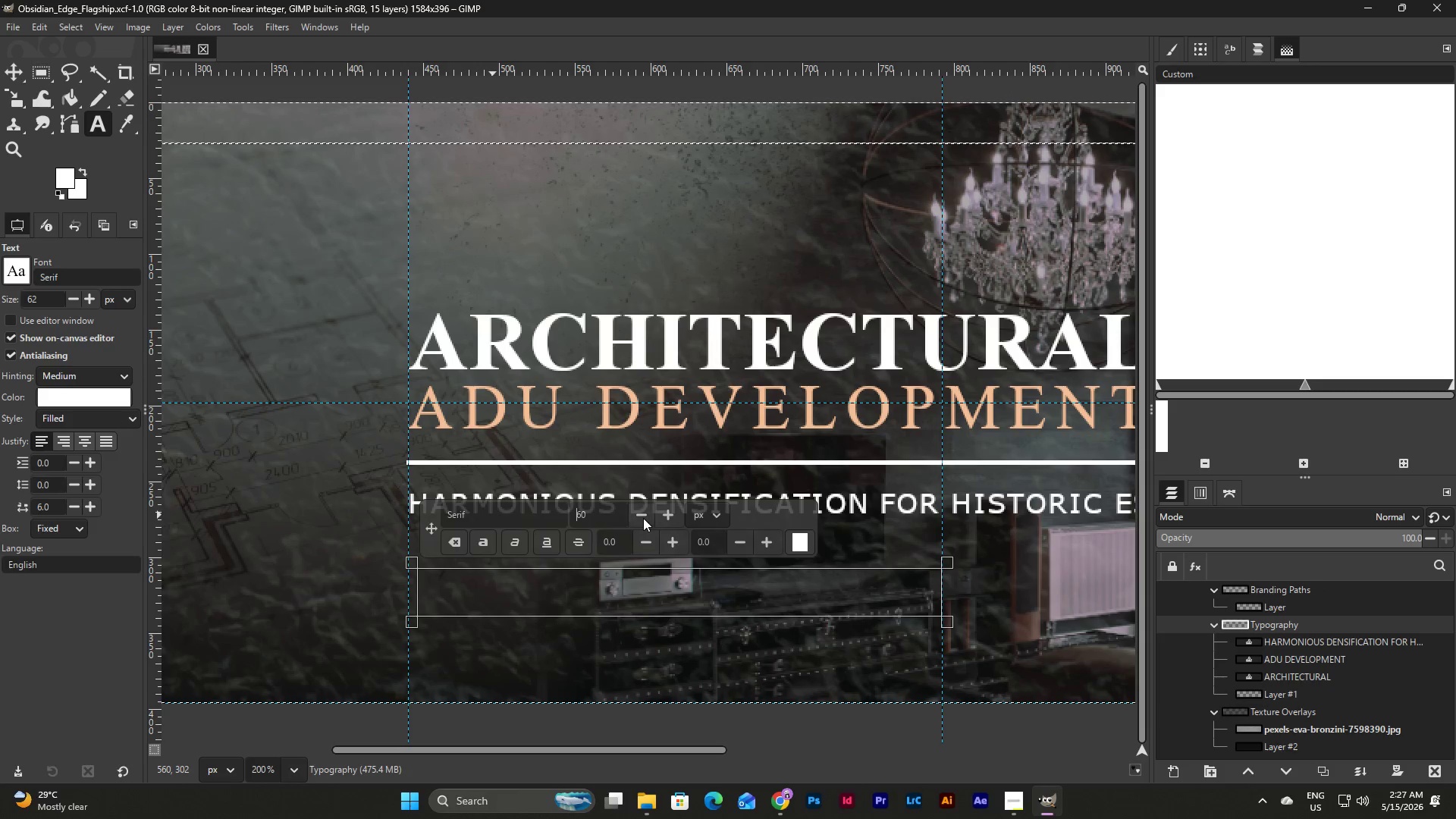 
triple_click([643, 518])
 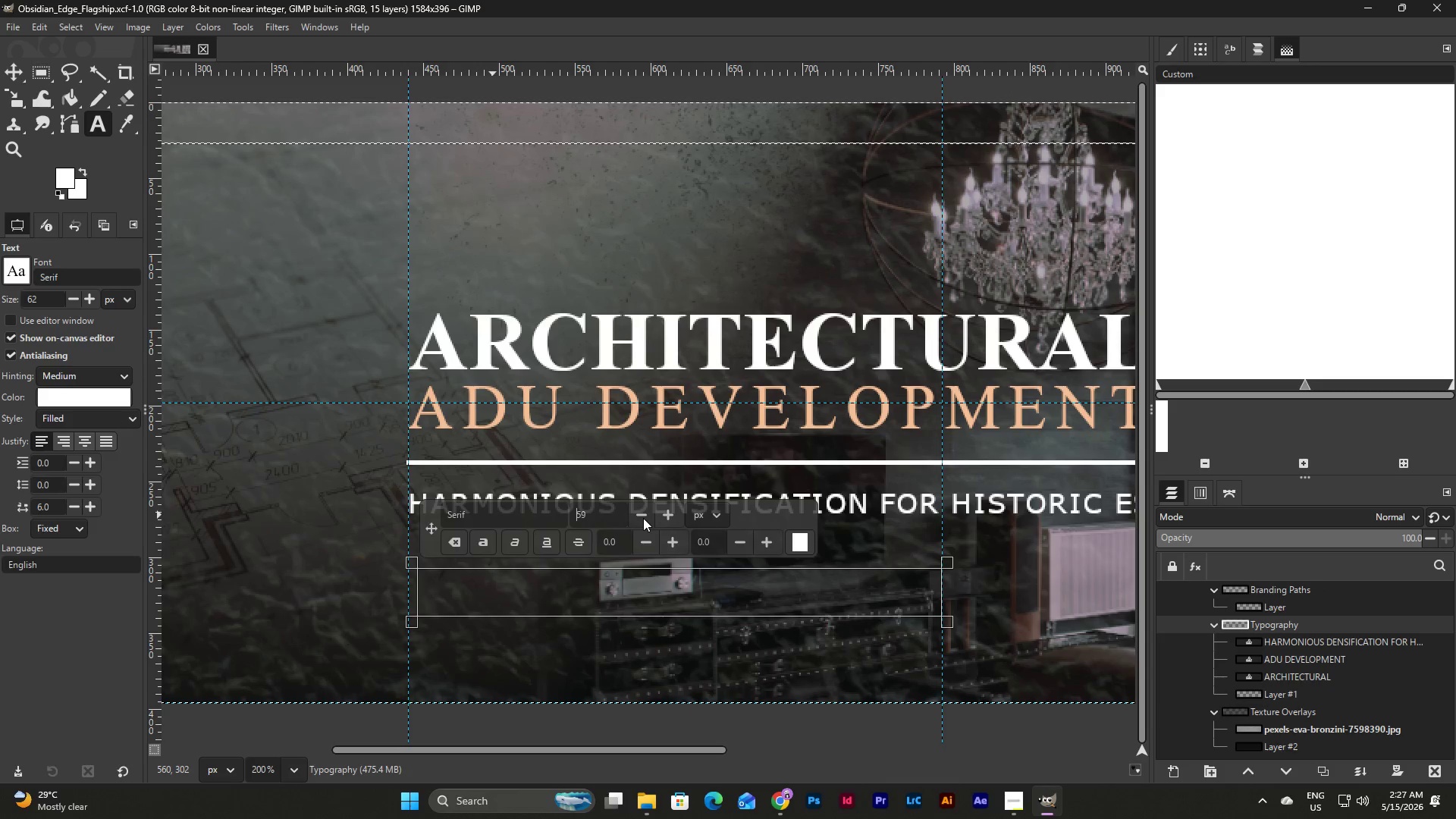 
triple_click([643, 518])
 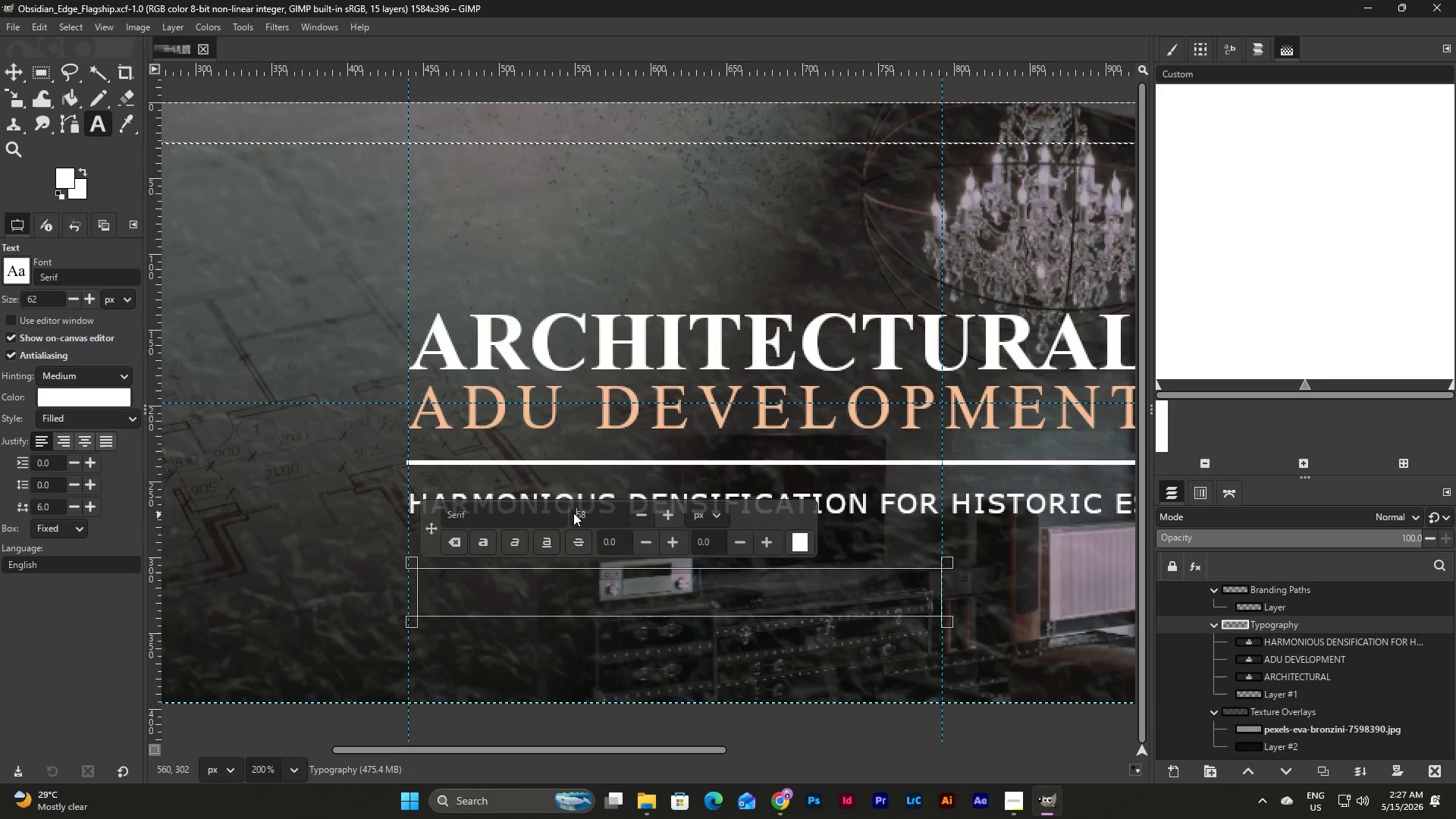 
triple_click([566, 511])
 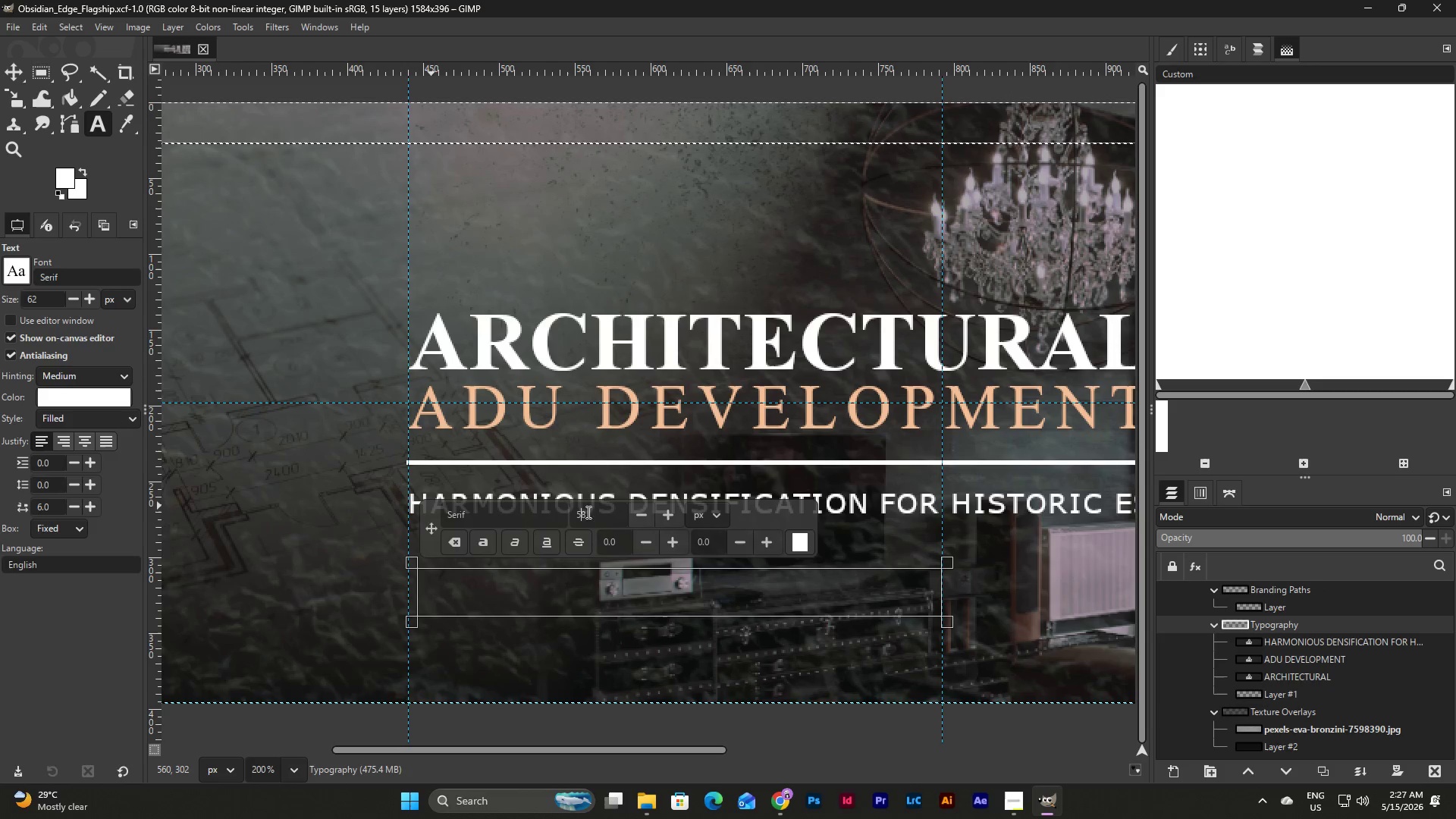 
left_click_drag(start_coordinate=[591, 516], to_coordinate=[550, 515])
 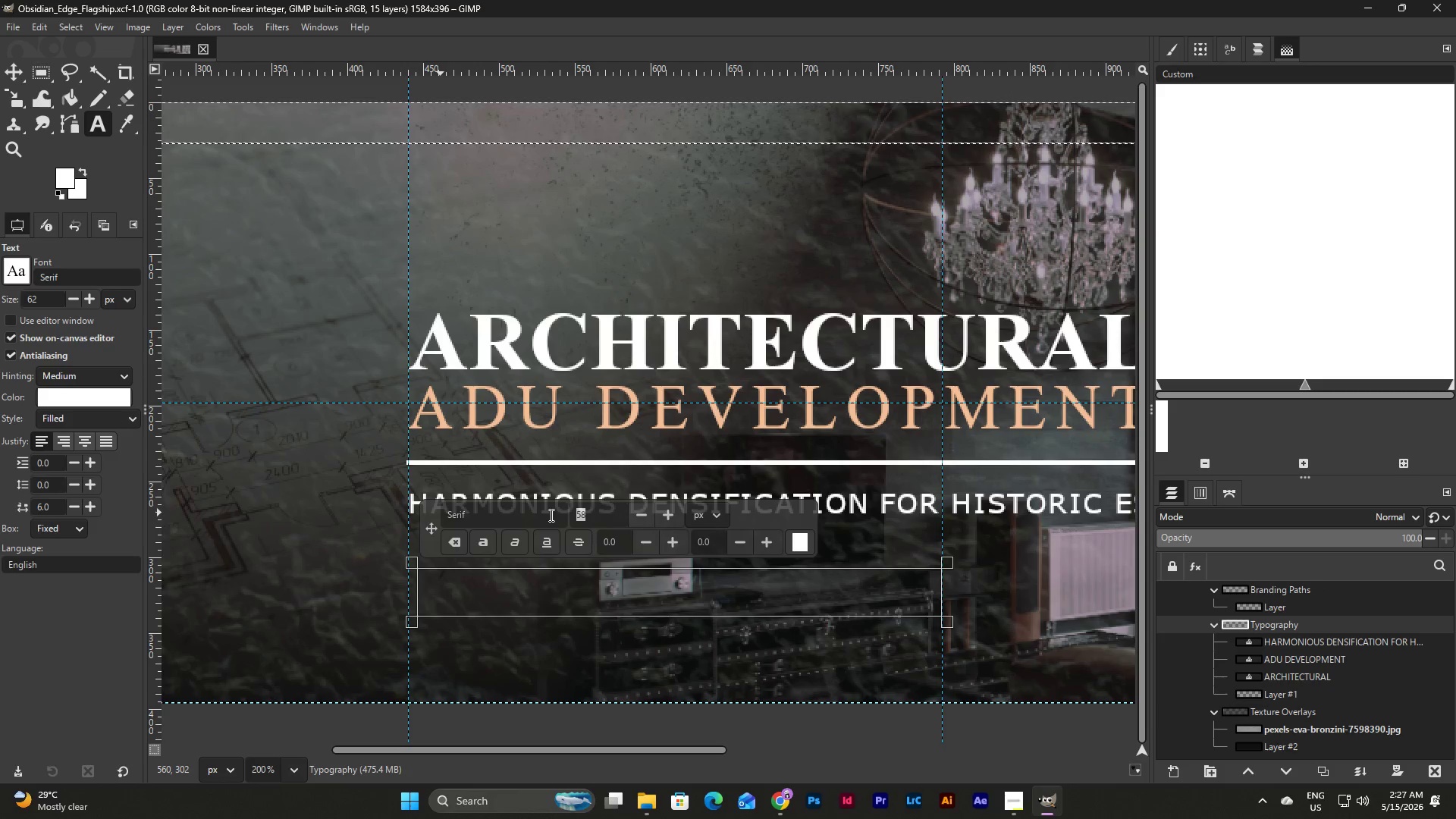 
key(Numpad1)
 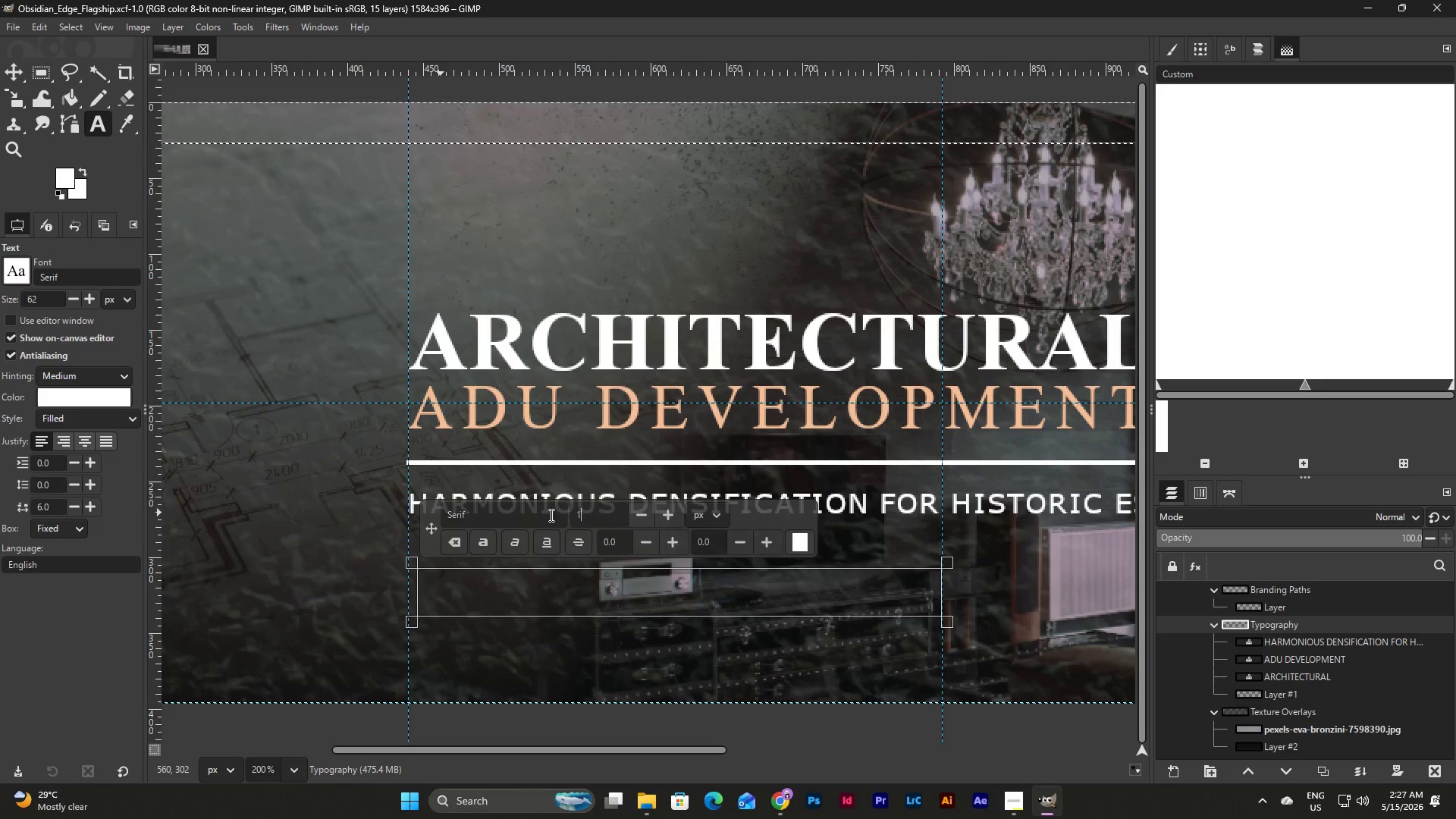 
key(Numpad2)
 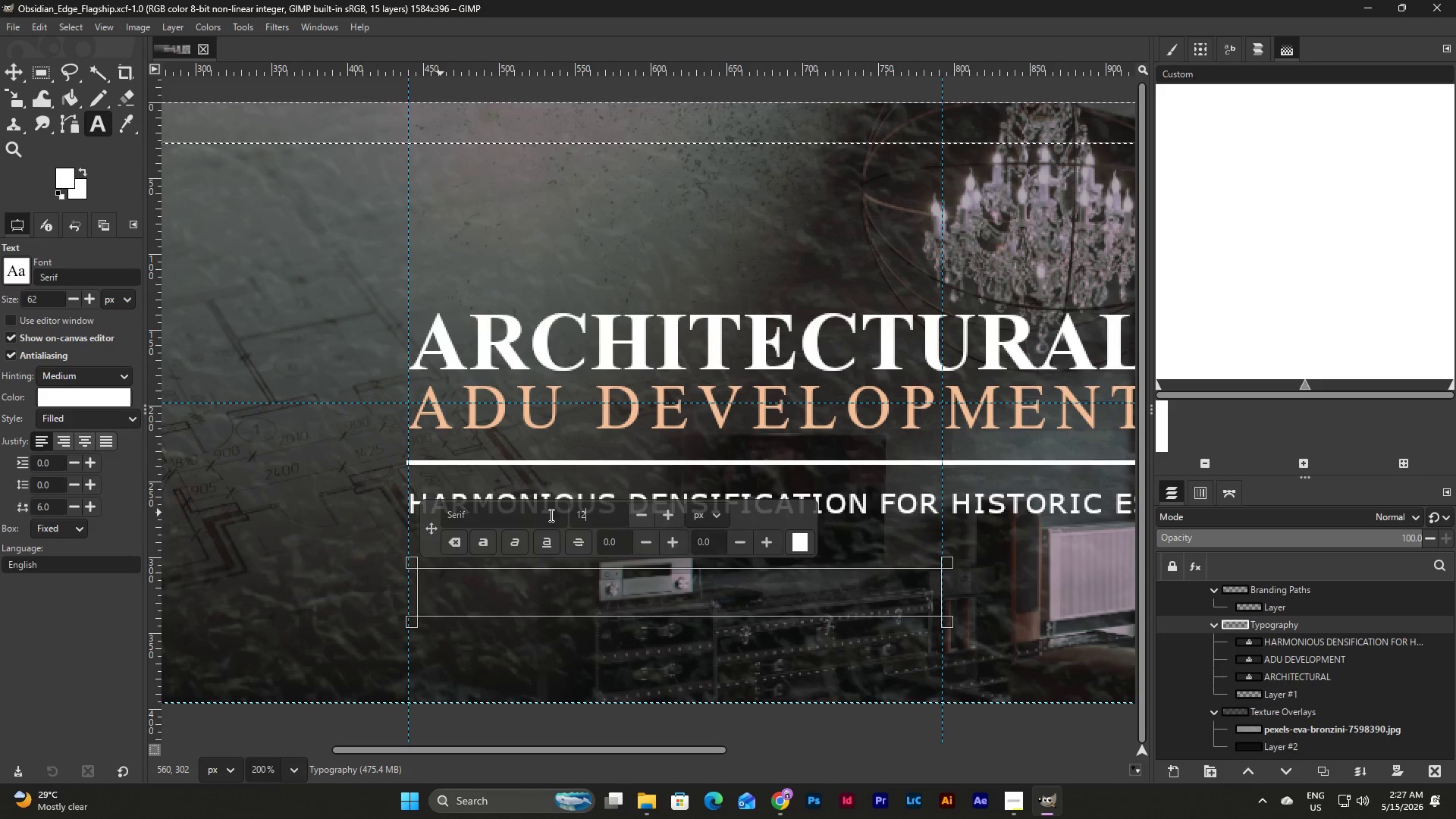 
key(NumpadEnter)
 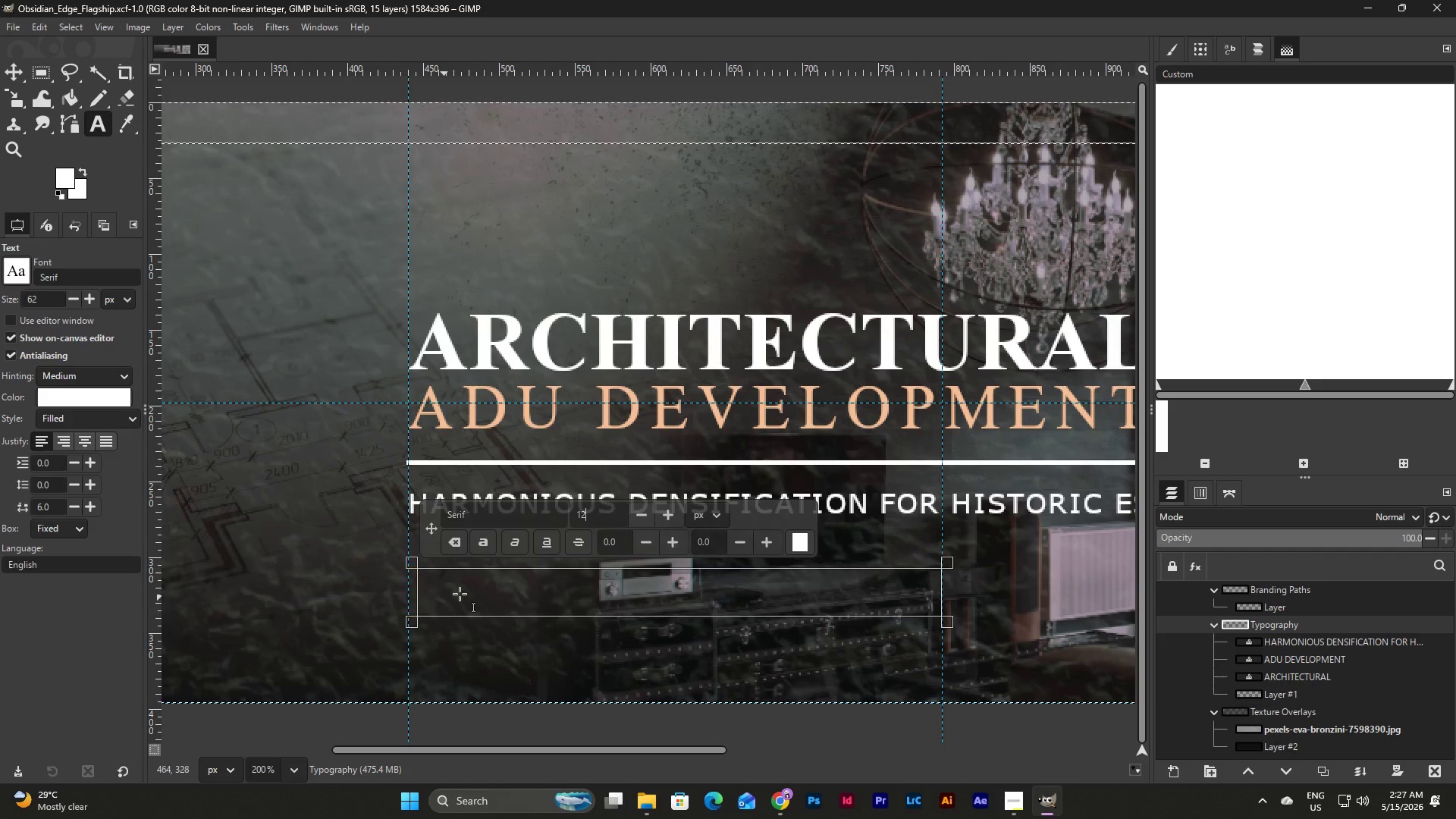 
double_click([460, 594])
 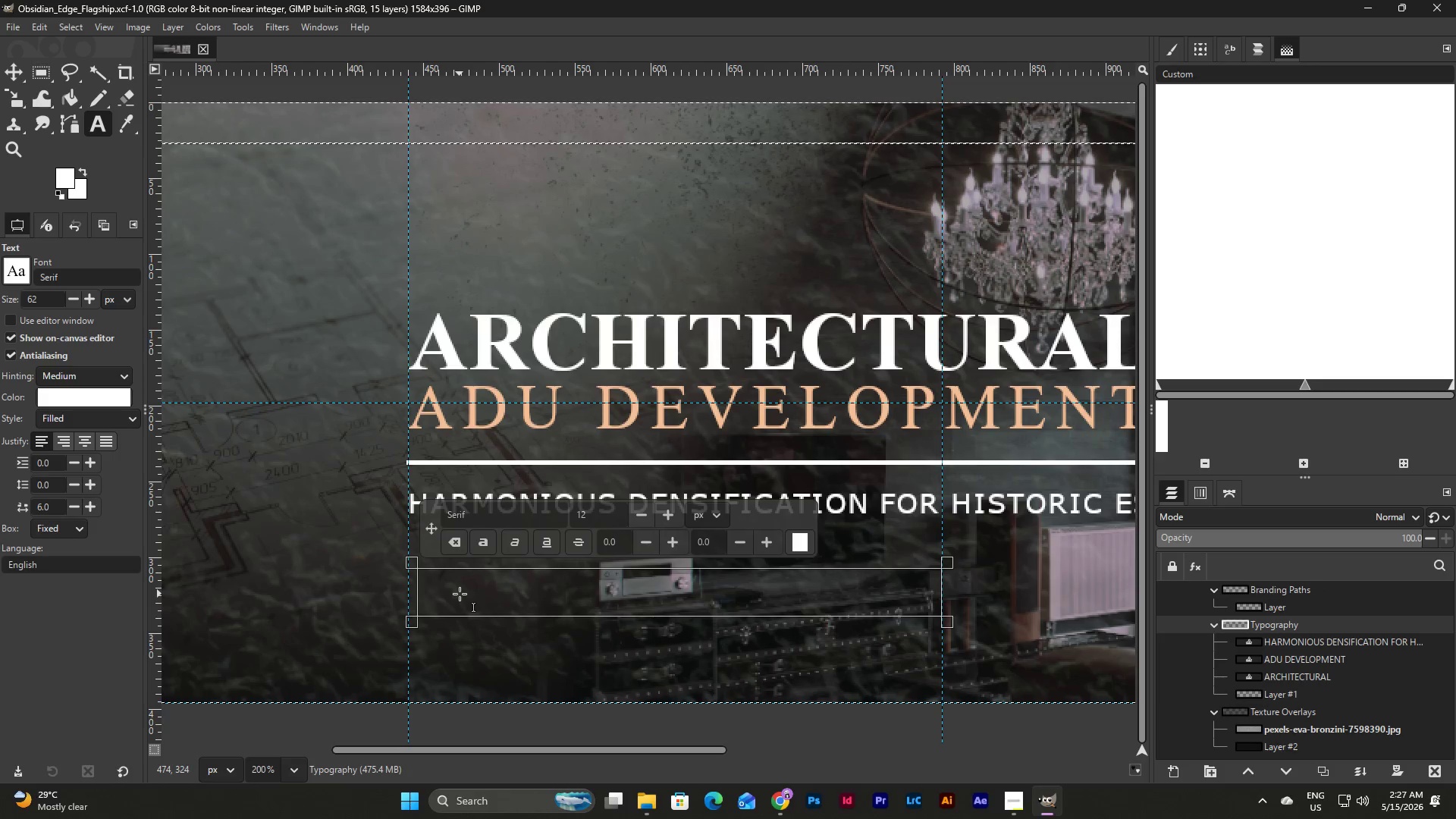 
type(ARCHITECTURE)
 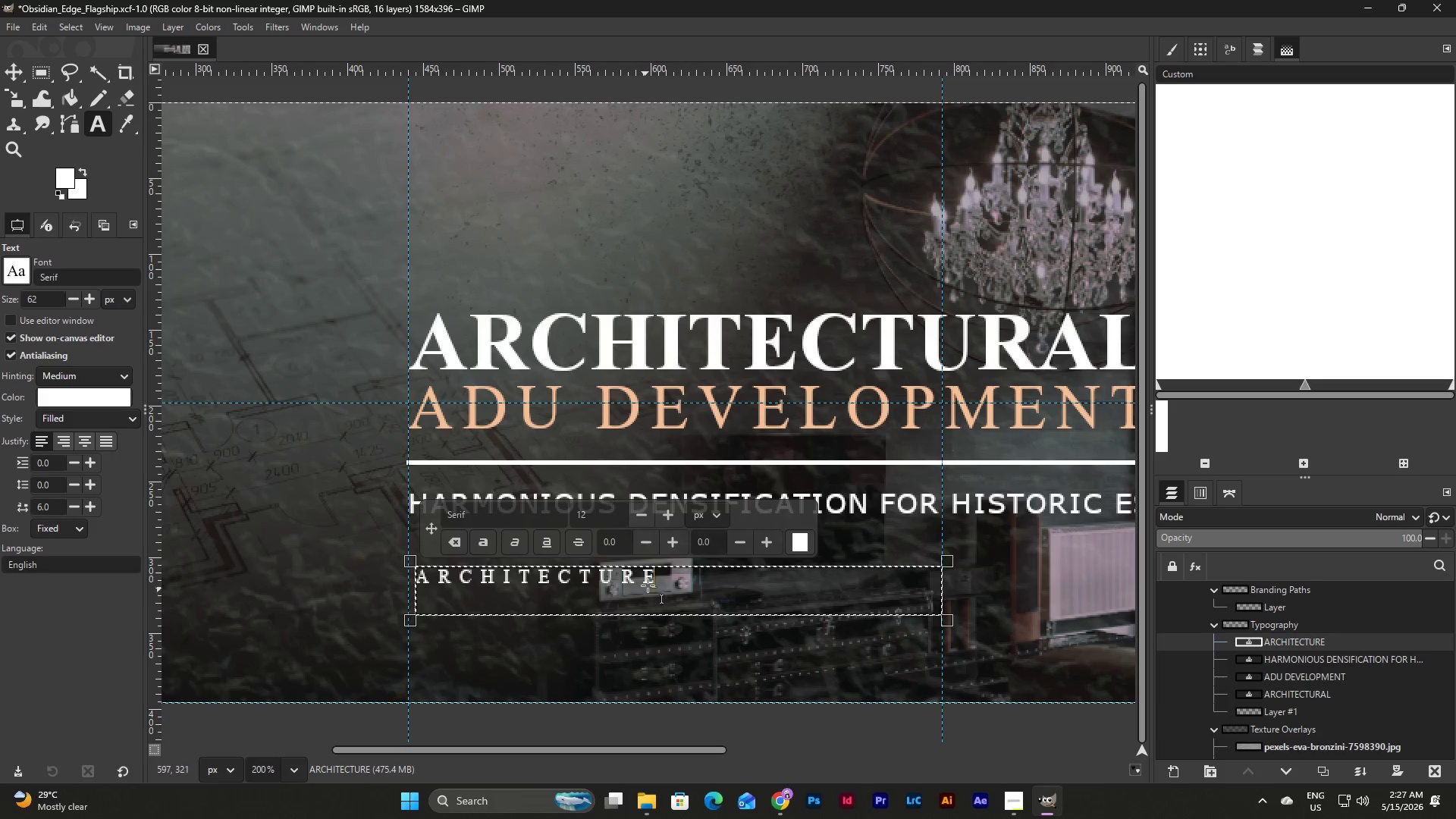 
left_click_drag(start_coordinate=[661, 576], to_coordinate=[362, 574])
 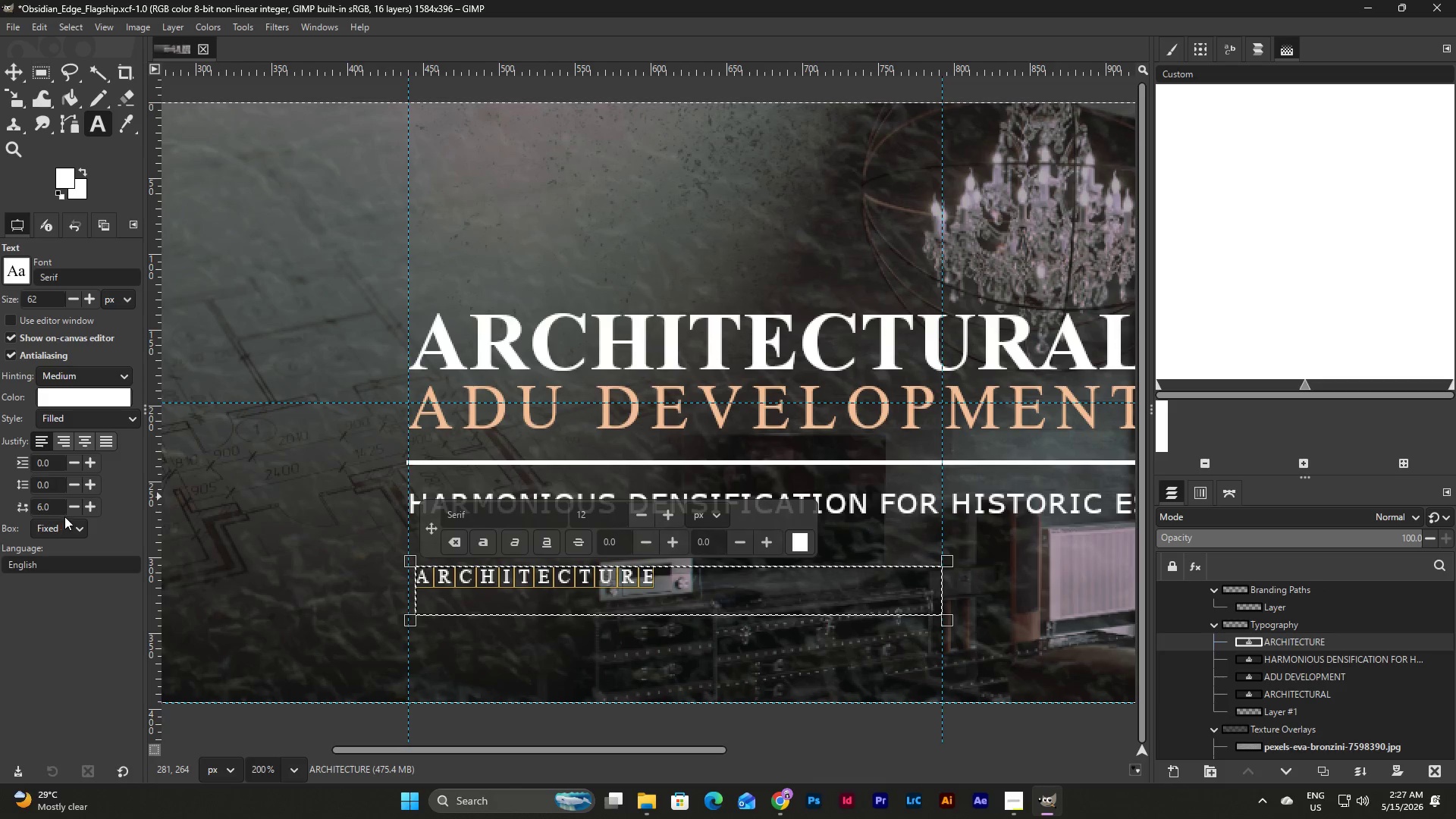 
left_click_drag(start_coordinate=[53, 504], to_coordinate=[24, 505])
 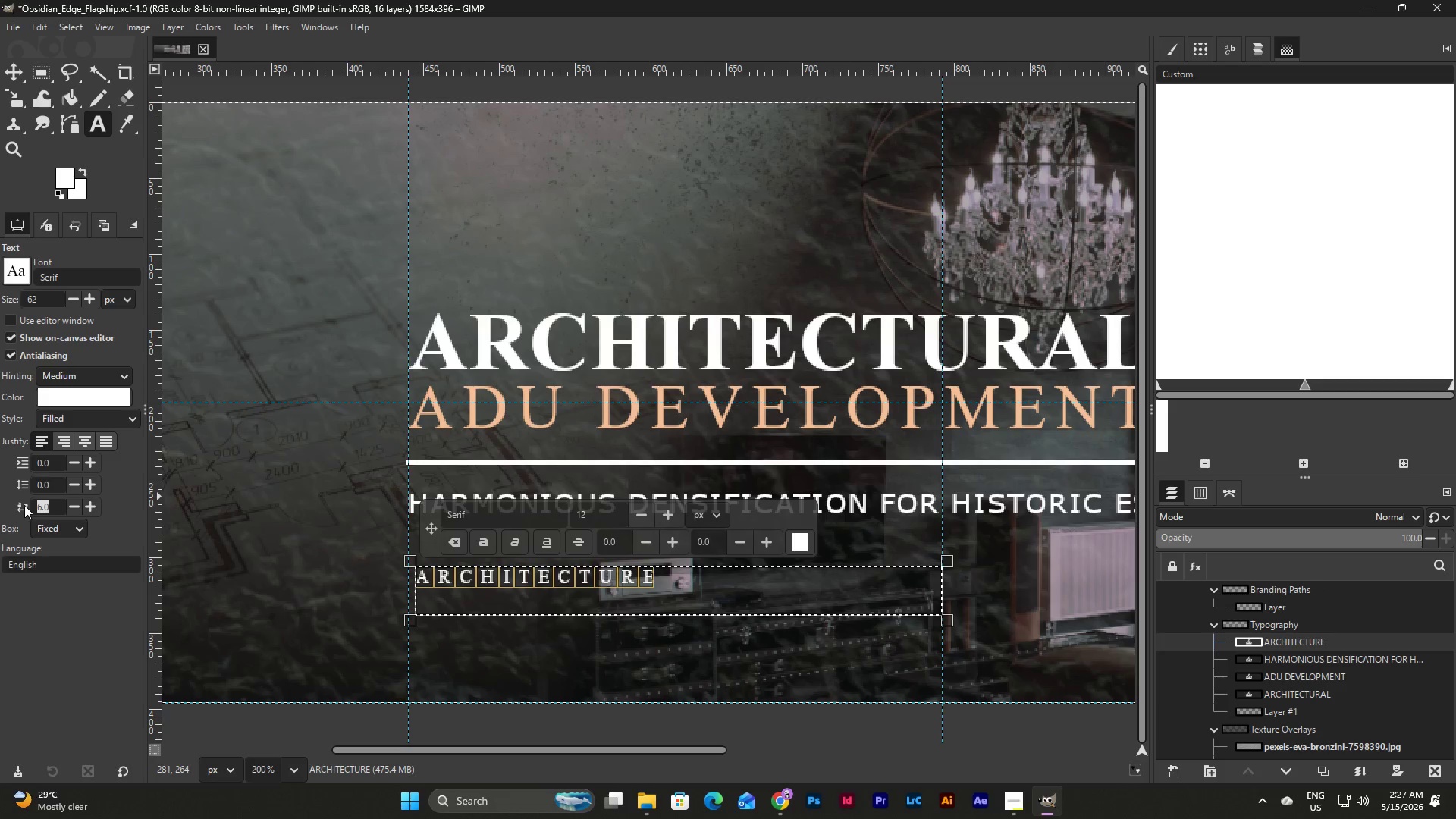 
key(Numpad0)
 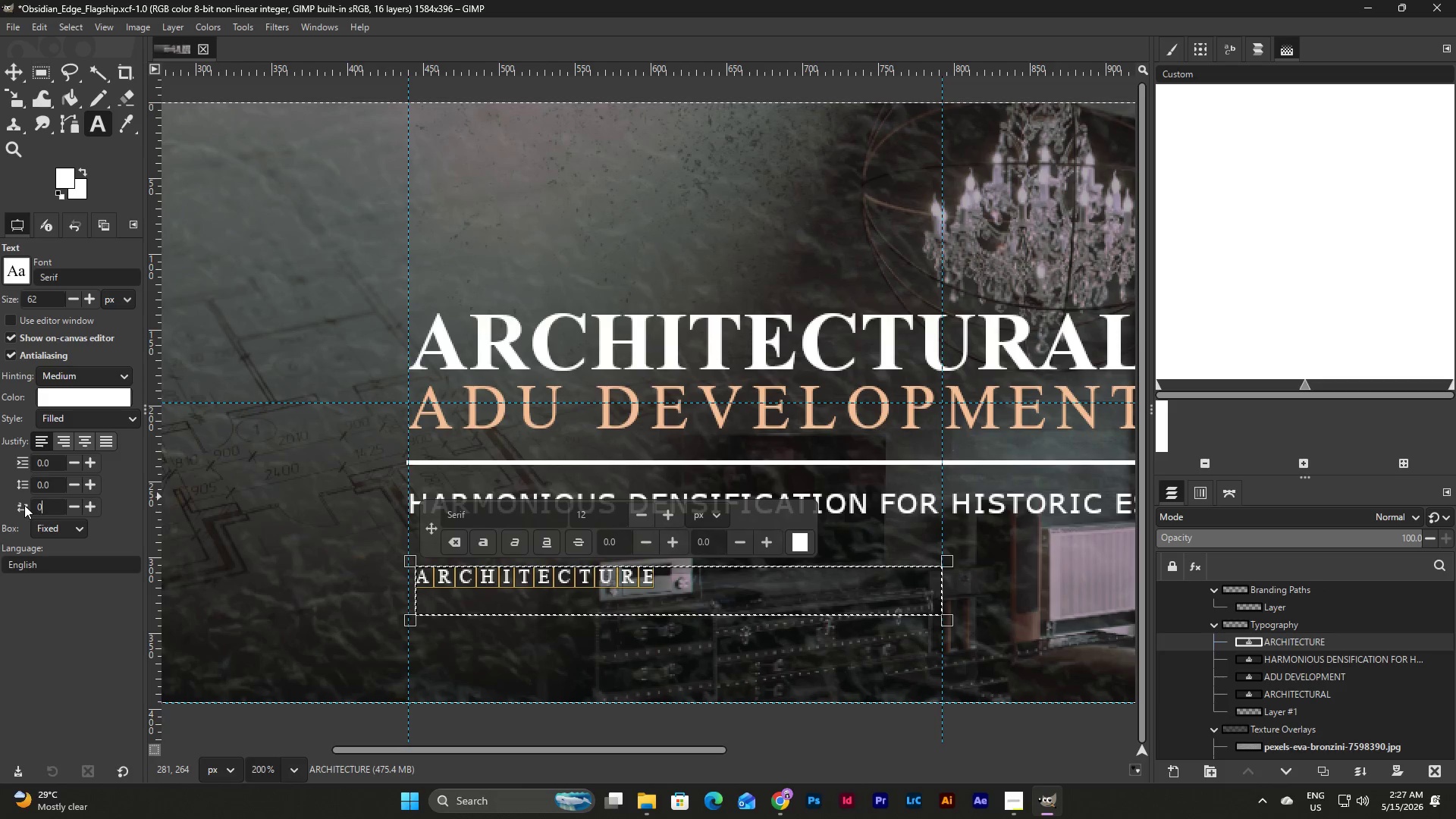 
key(NumpadEnter)
 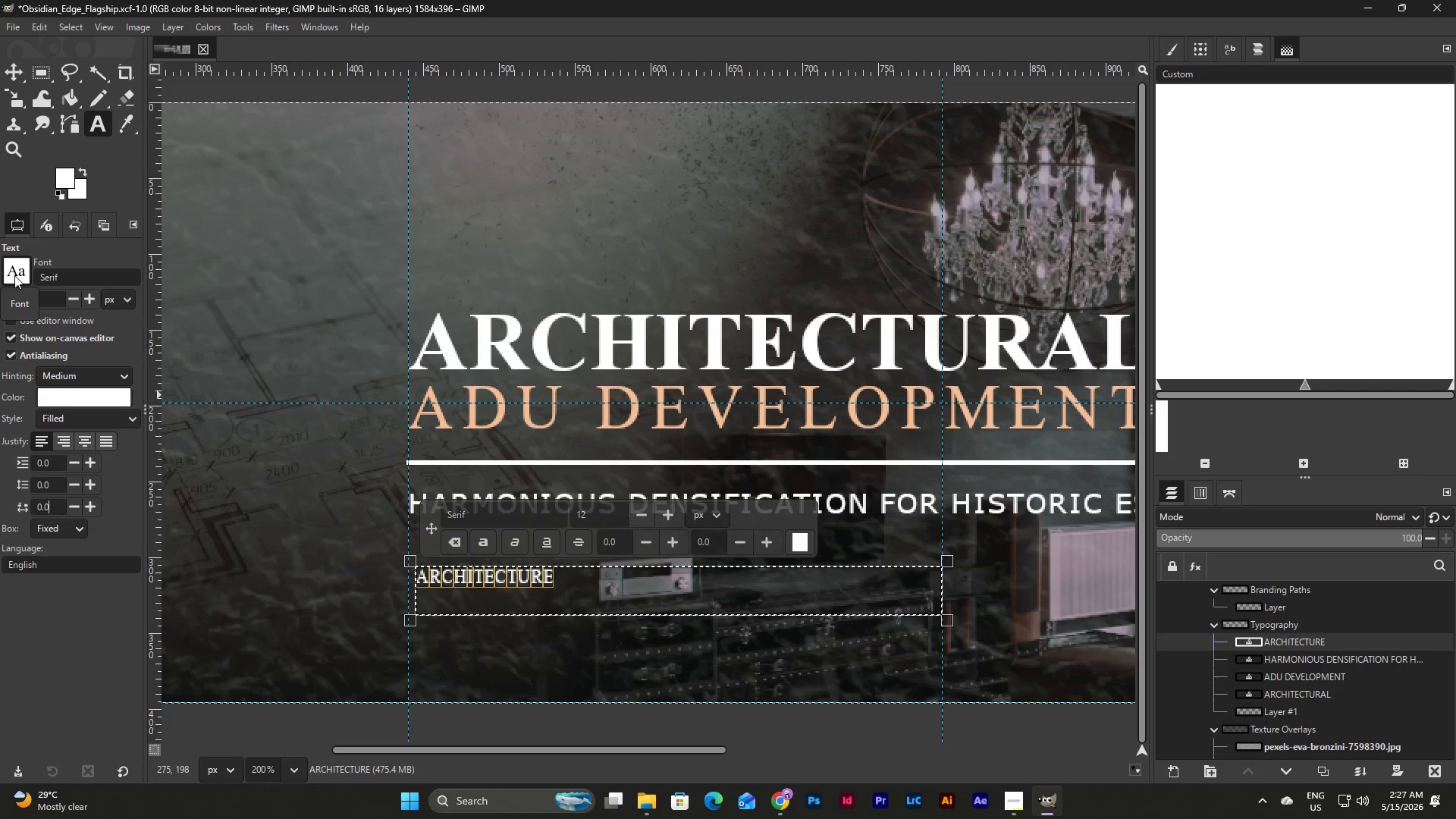 
wait(6.83)
 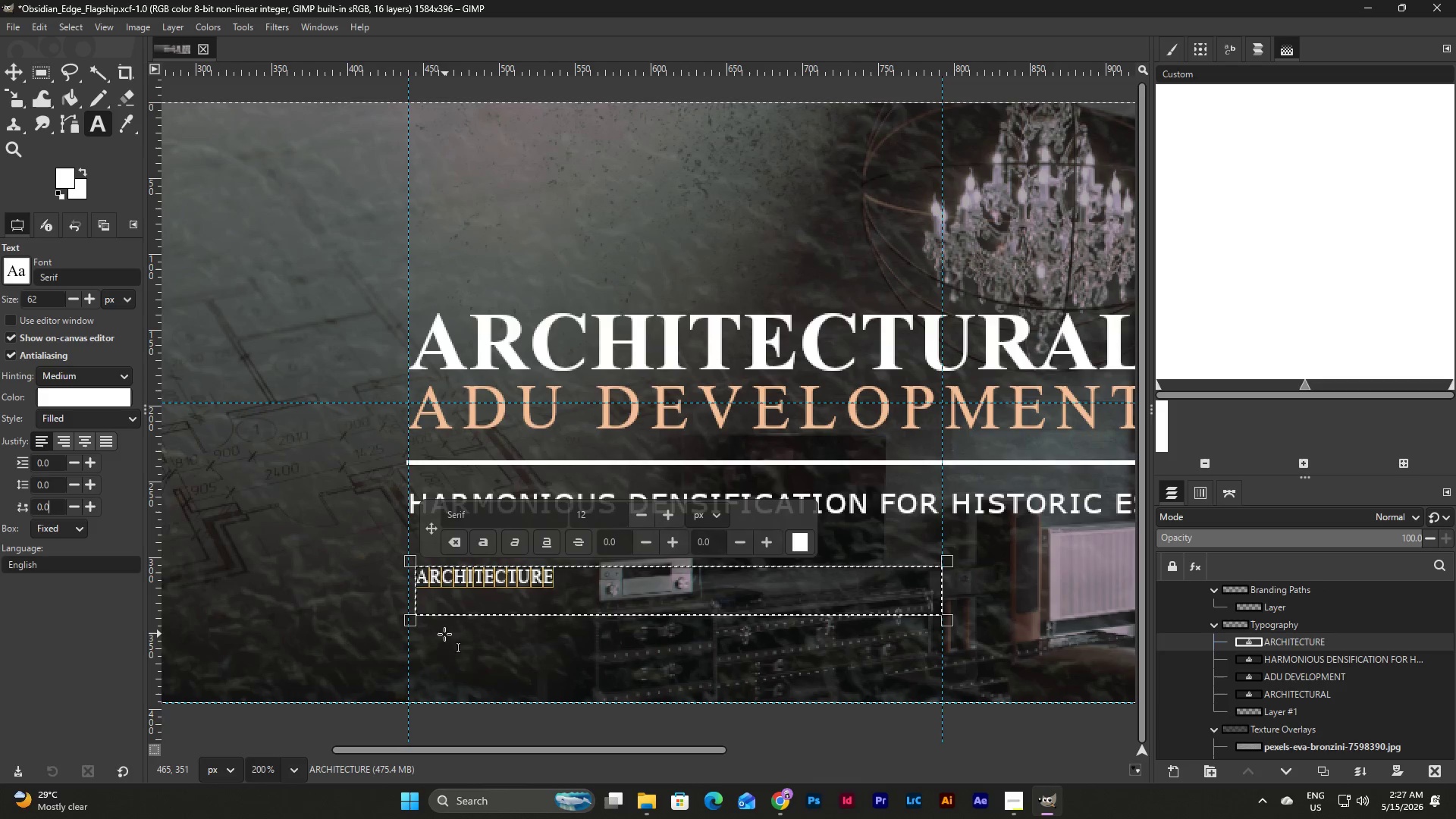 
left_click([14, 275])
 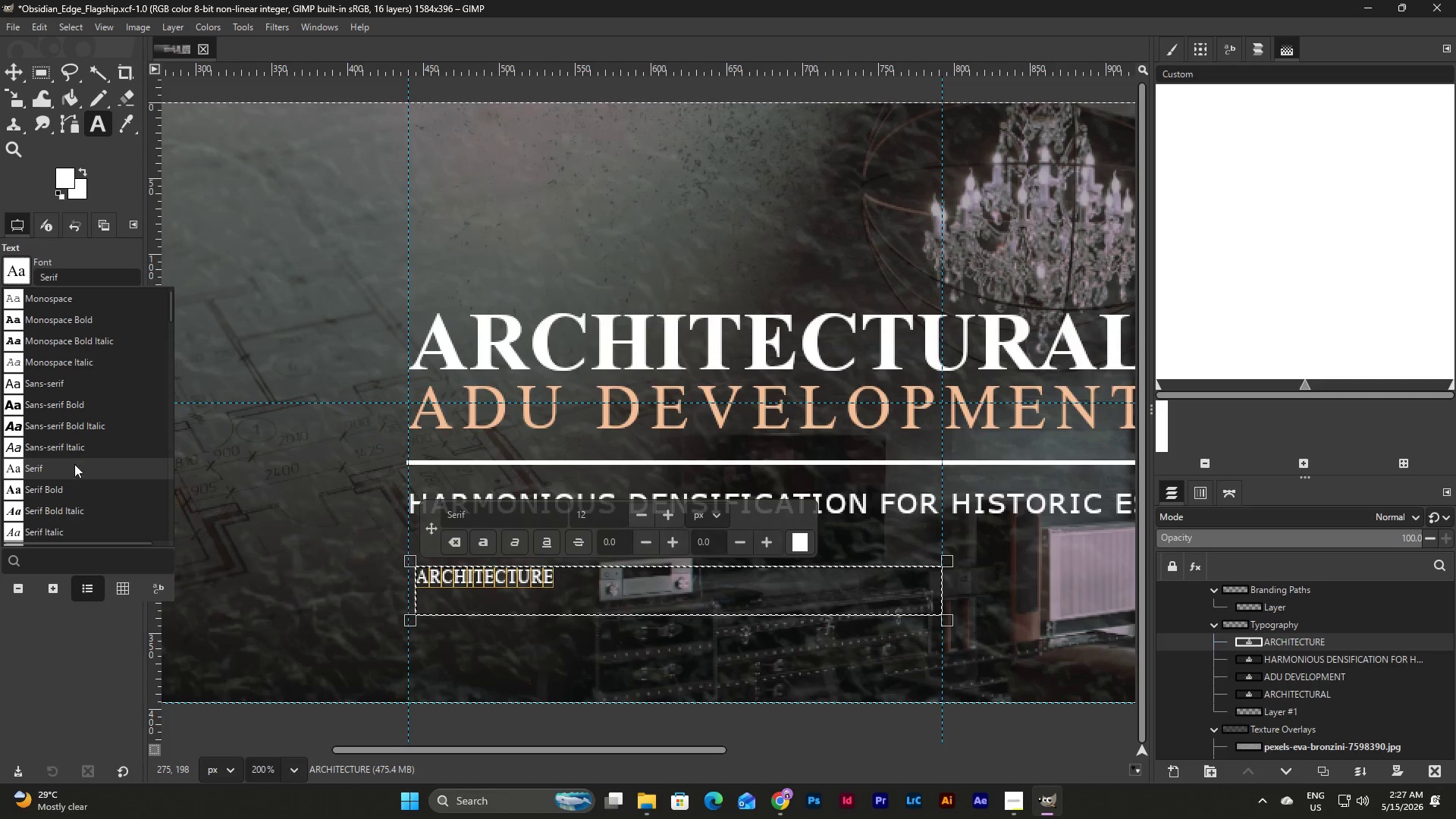 
left_click([80, 447])
 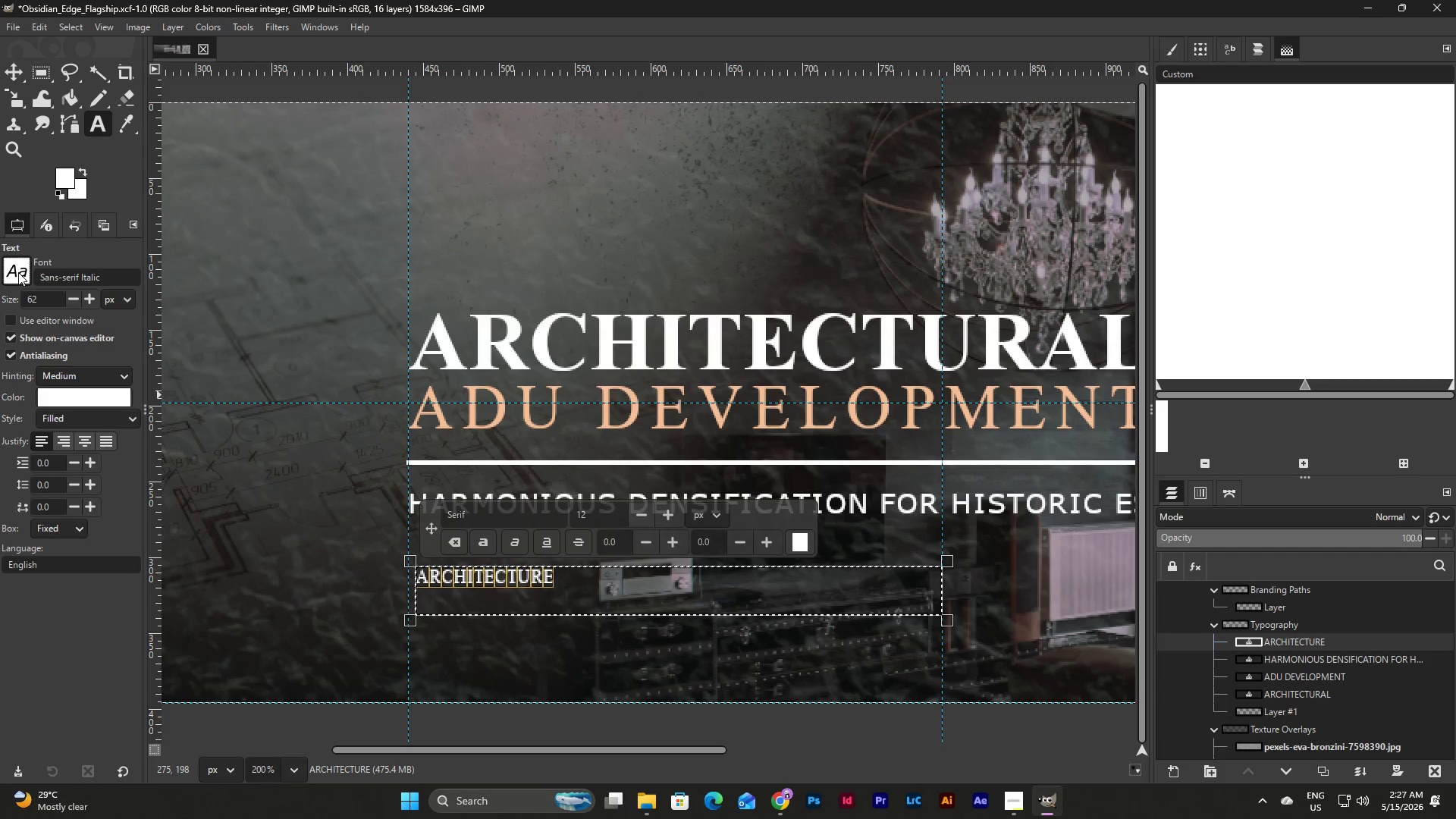 
left_click([484, 519])
 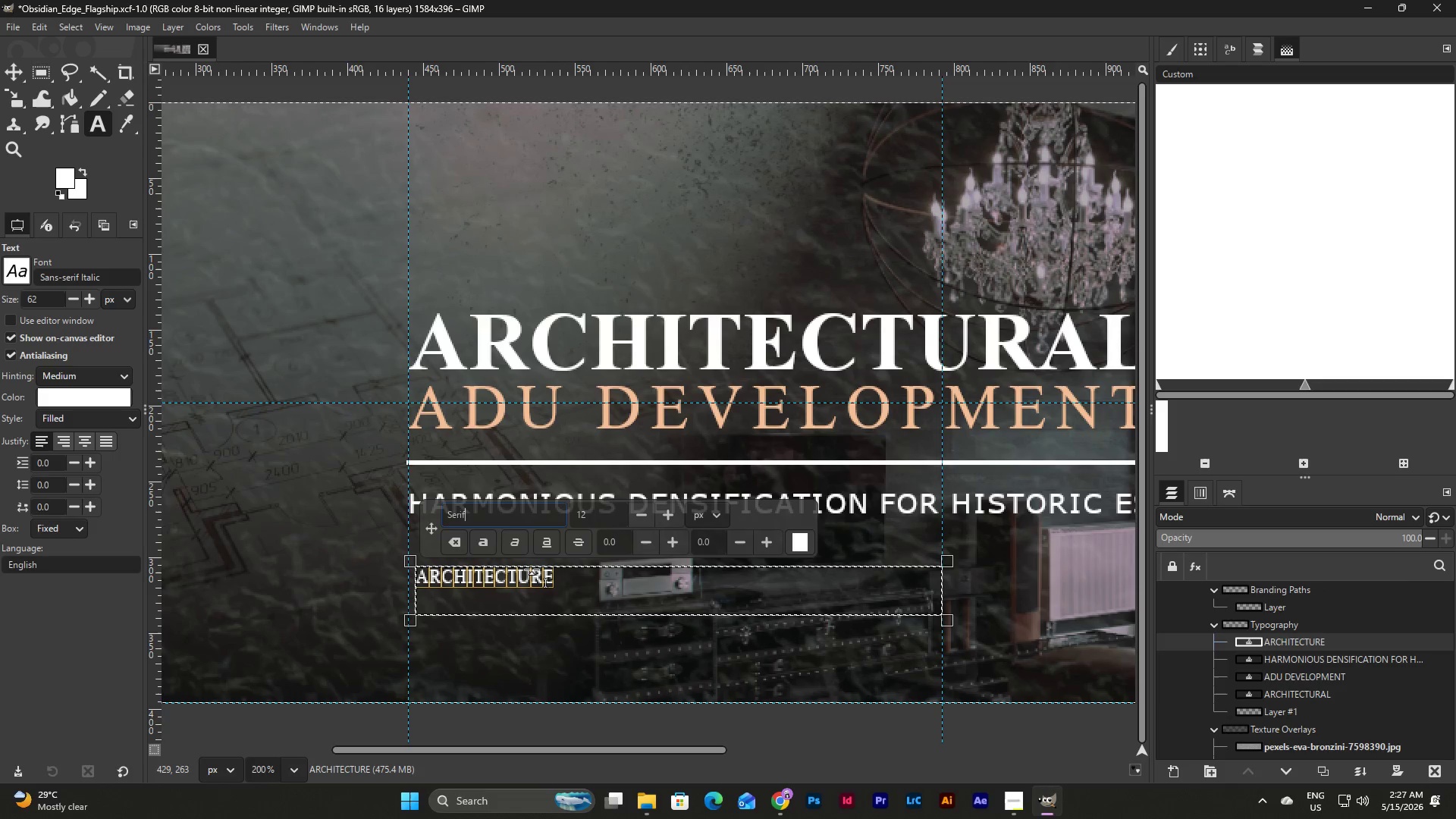 
left_click([563, 575])
 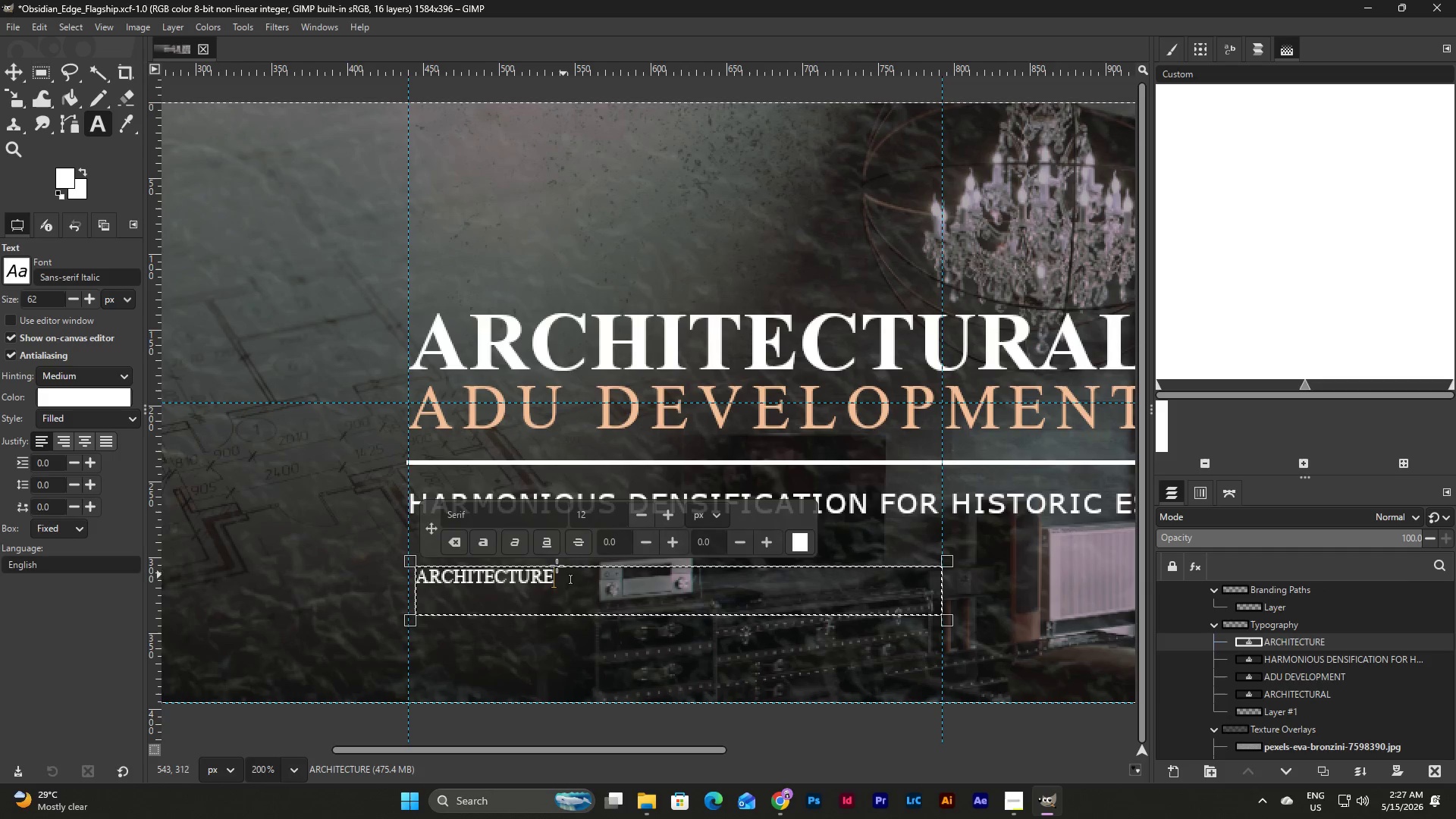 
left_click([529, 507])
 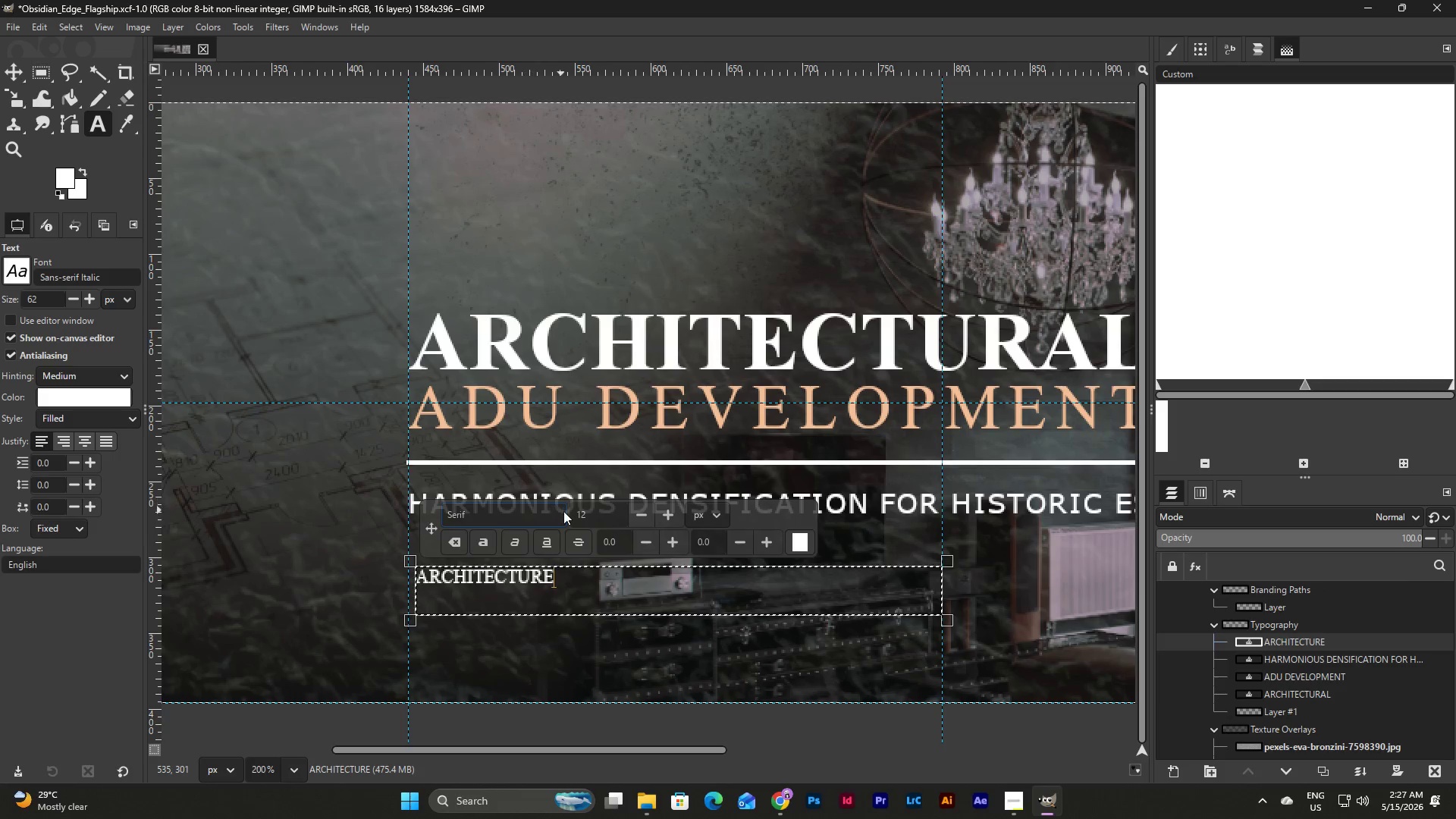 
left_click_drag(start_coordinate=[541, 512], to_coordinate=[402, 514])
 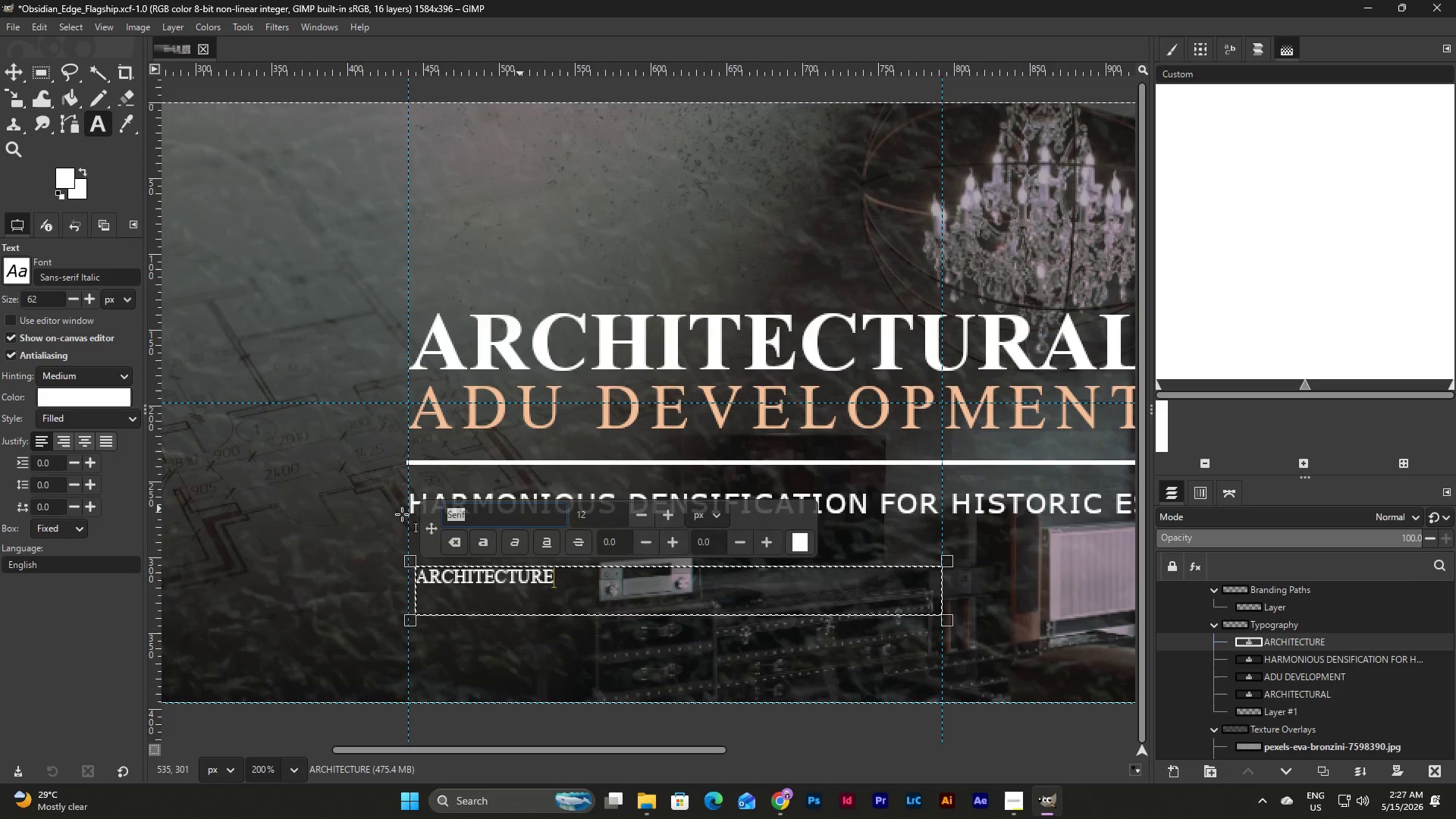 
key(Backspace)
type(seri)
 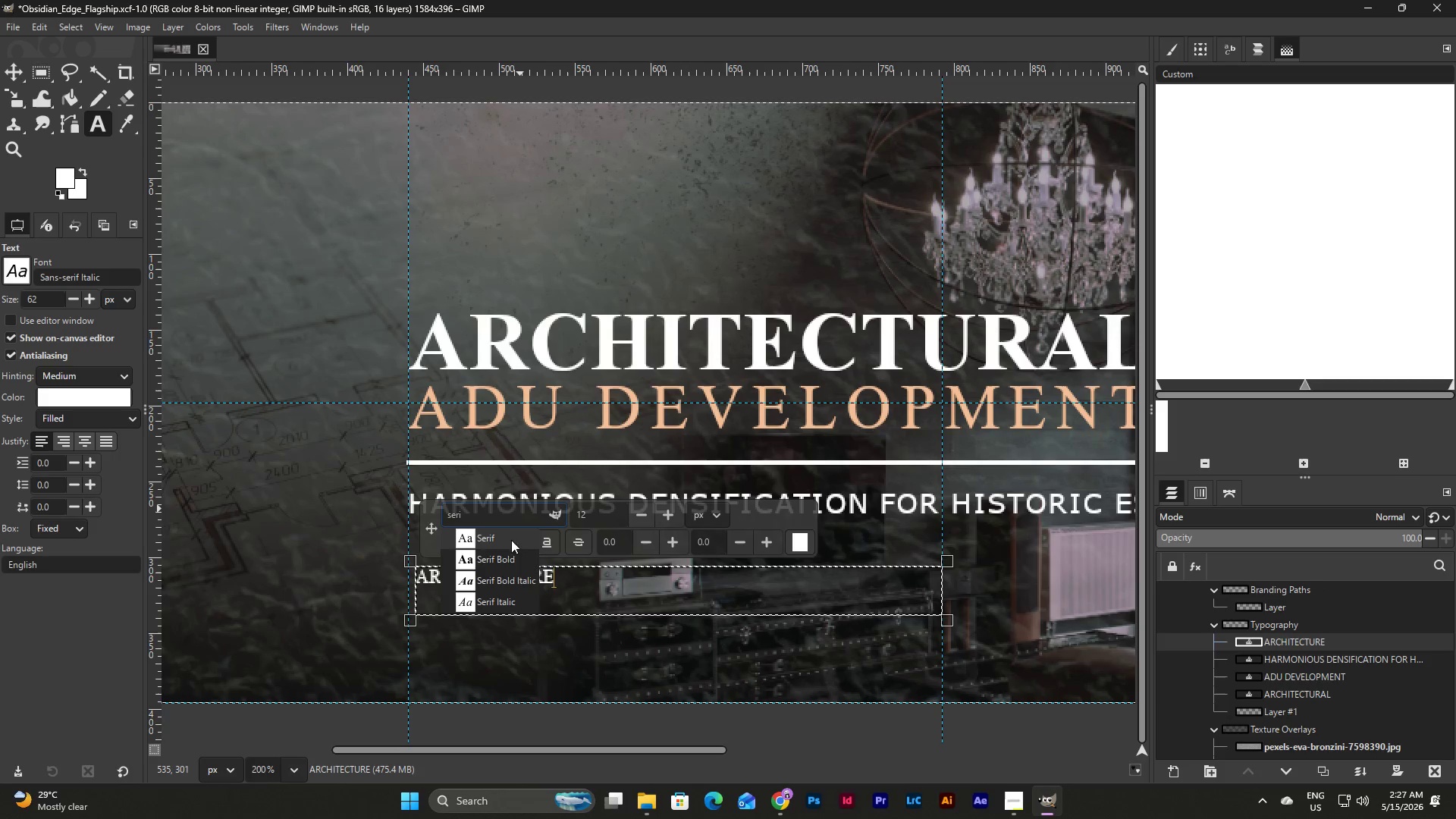 
left_click([516, 606])
 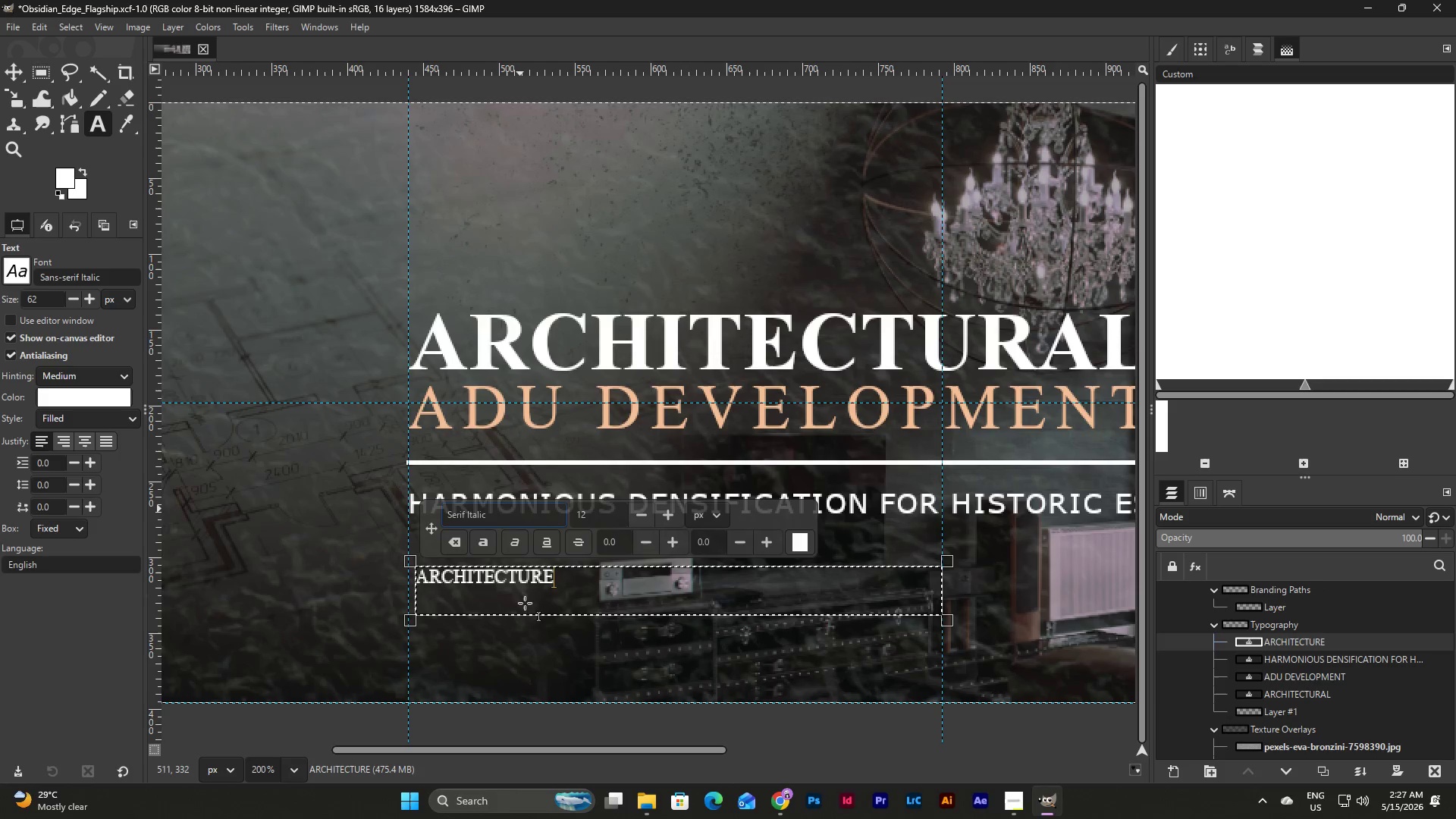 
left_click([578, 592])
 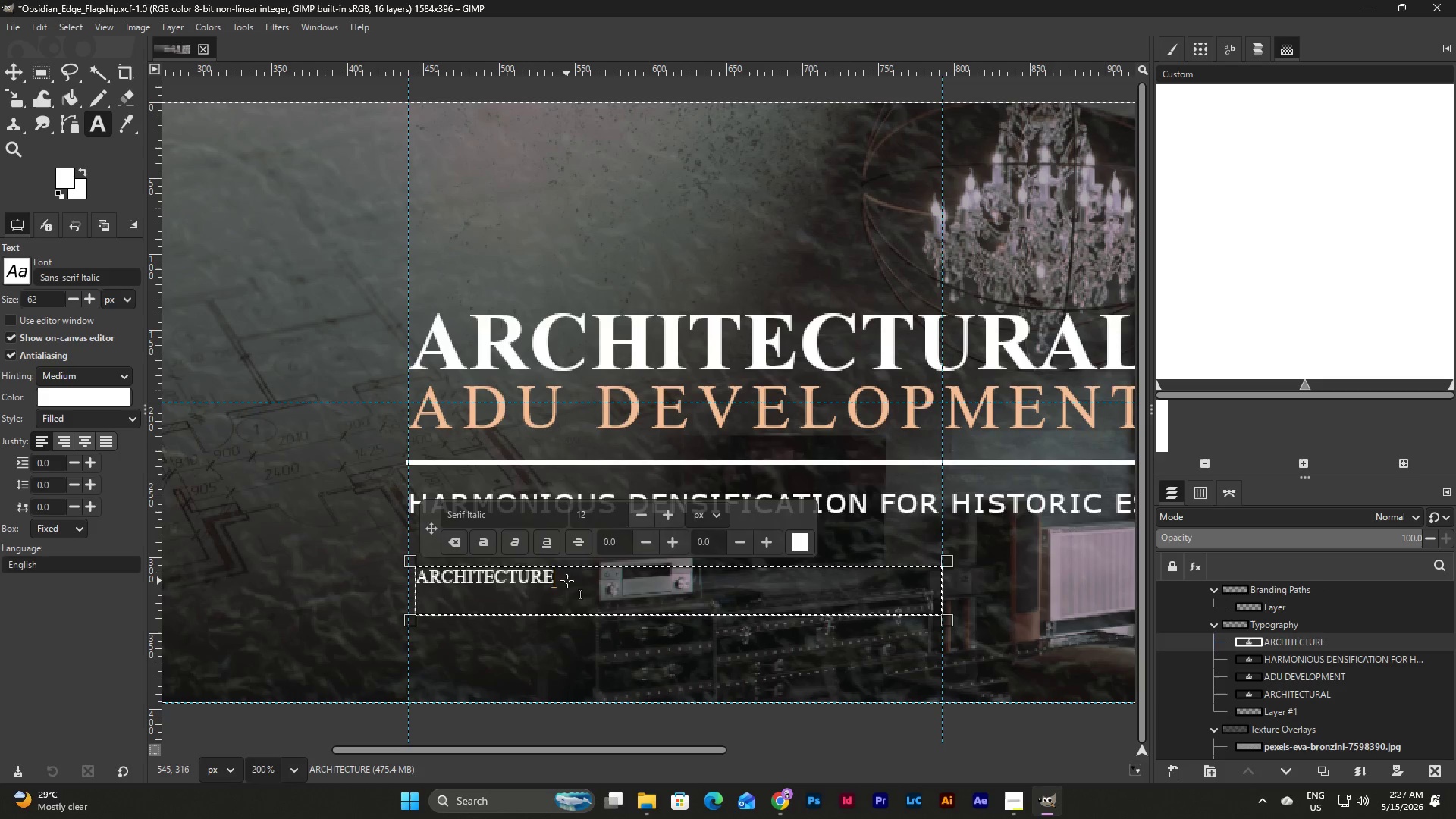 
left_click_drag(start_coordinate=[566, 580], to_coordinate=[378, 572])
 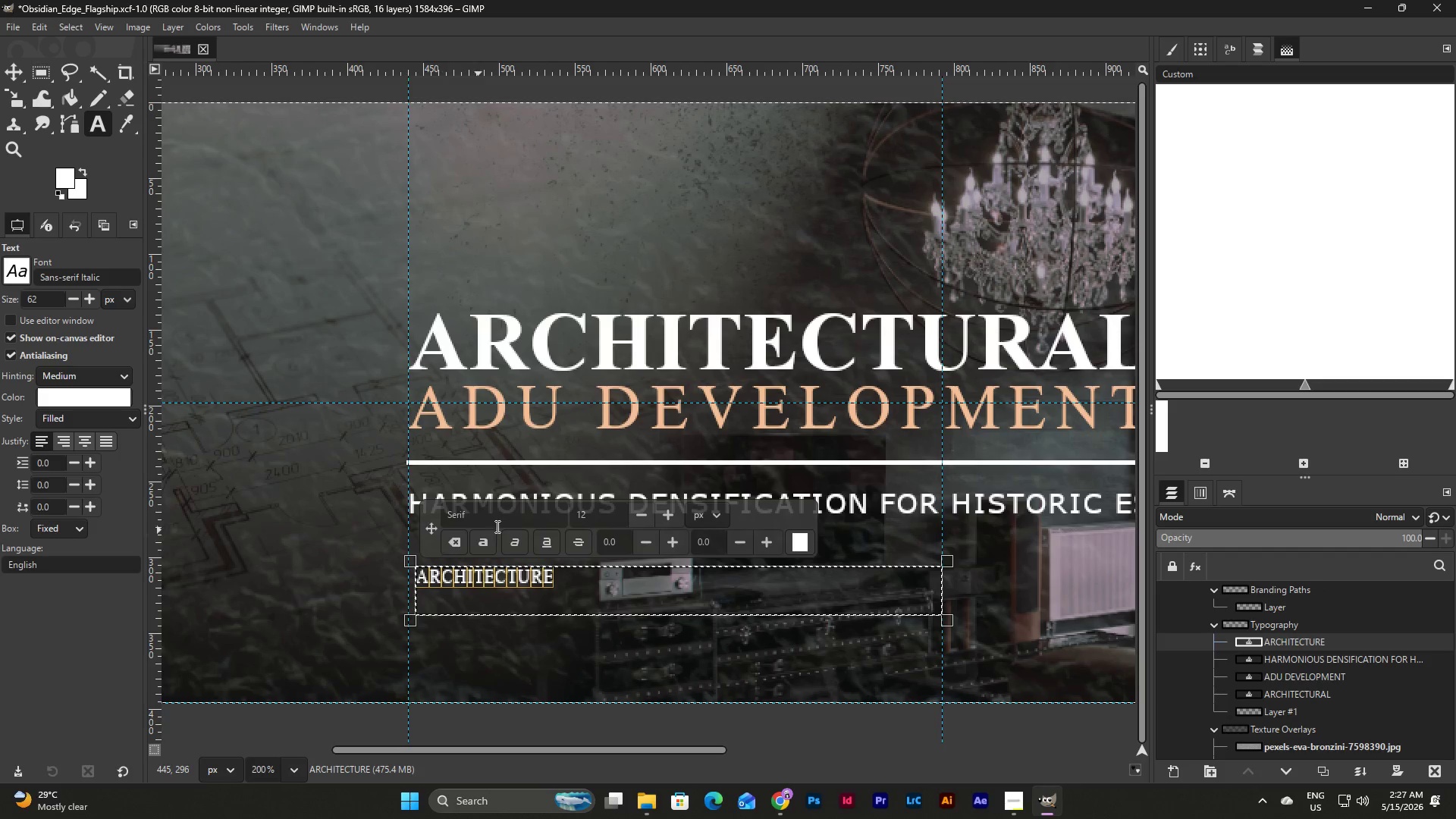 
left_click([500, 520])
 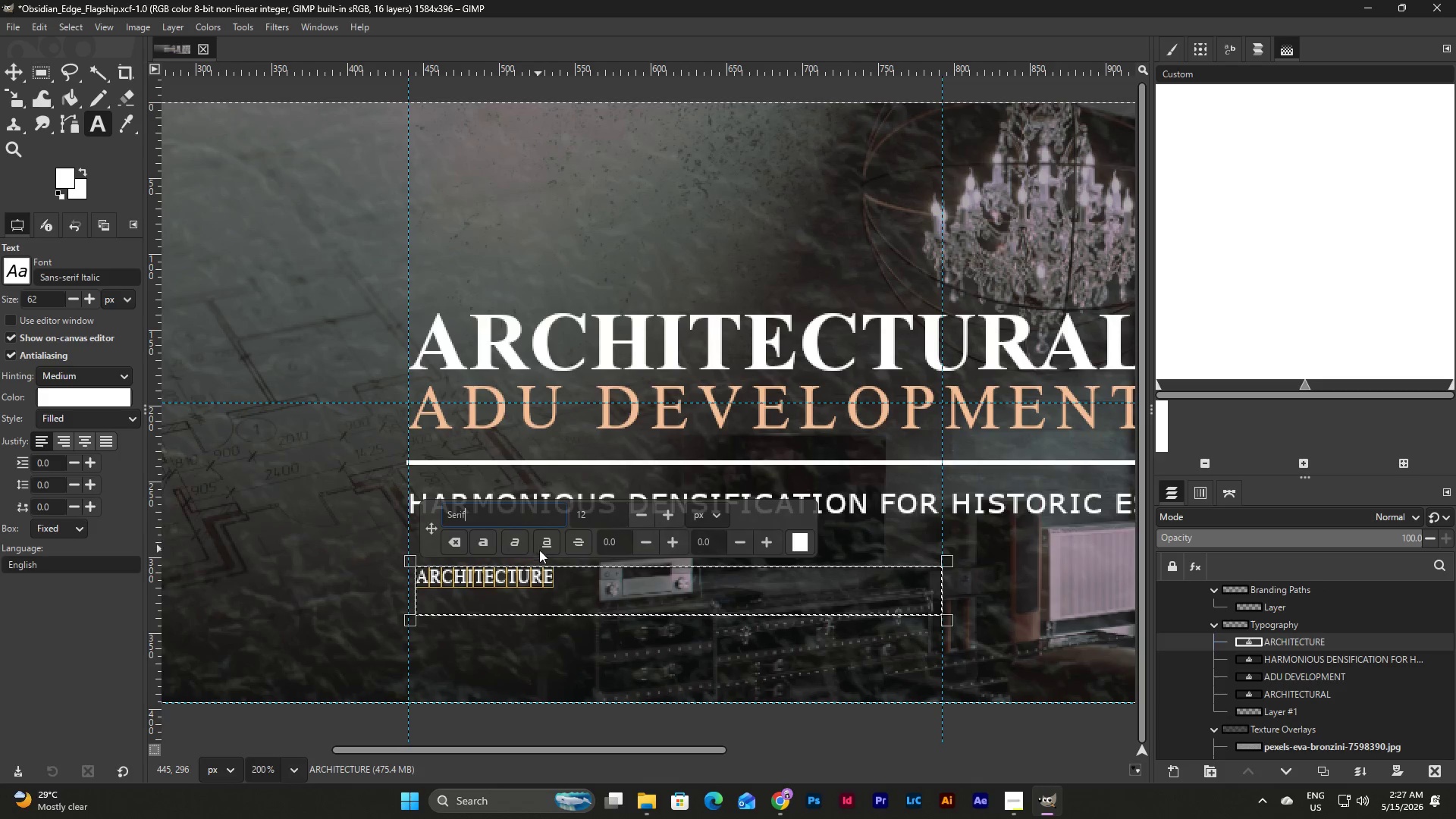 
left_click([508, 539])
 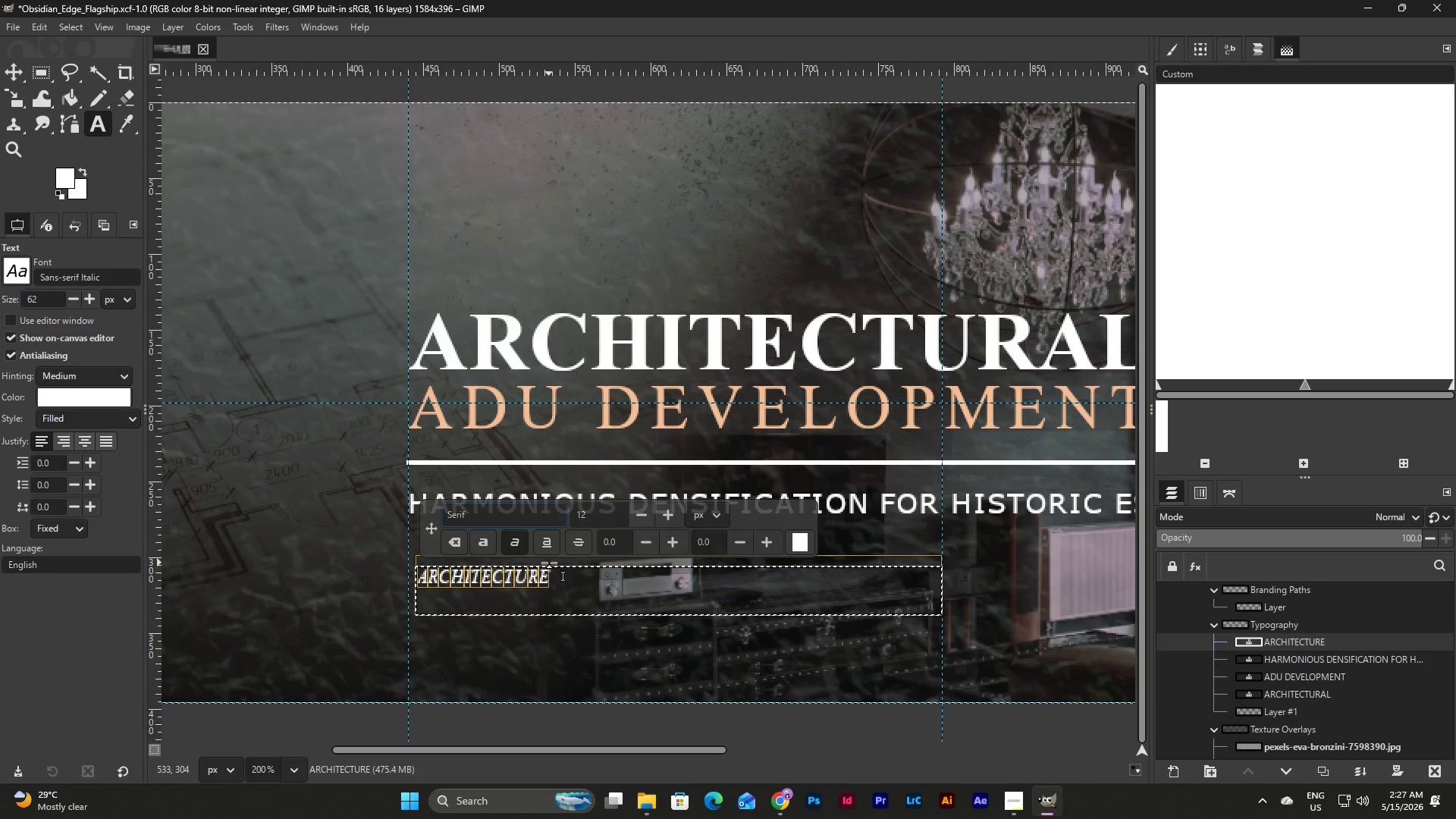 
left_click([573, 573])
 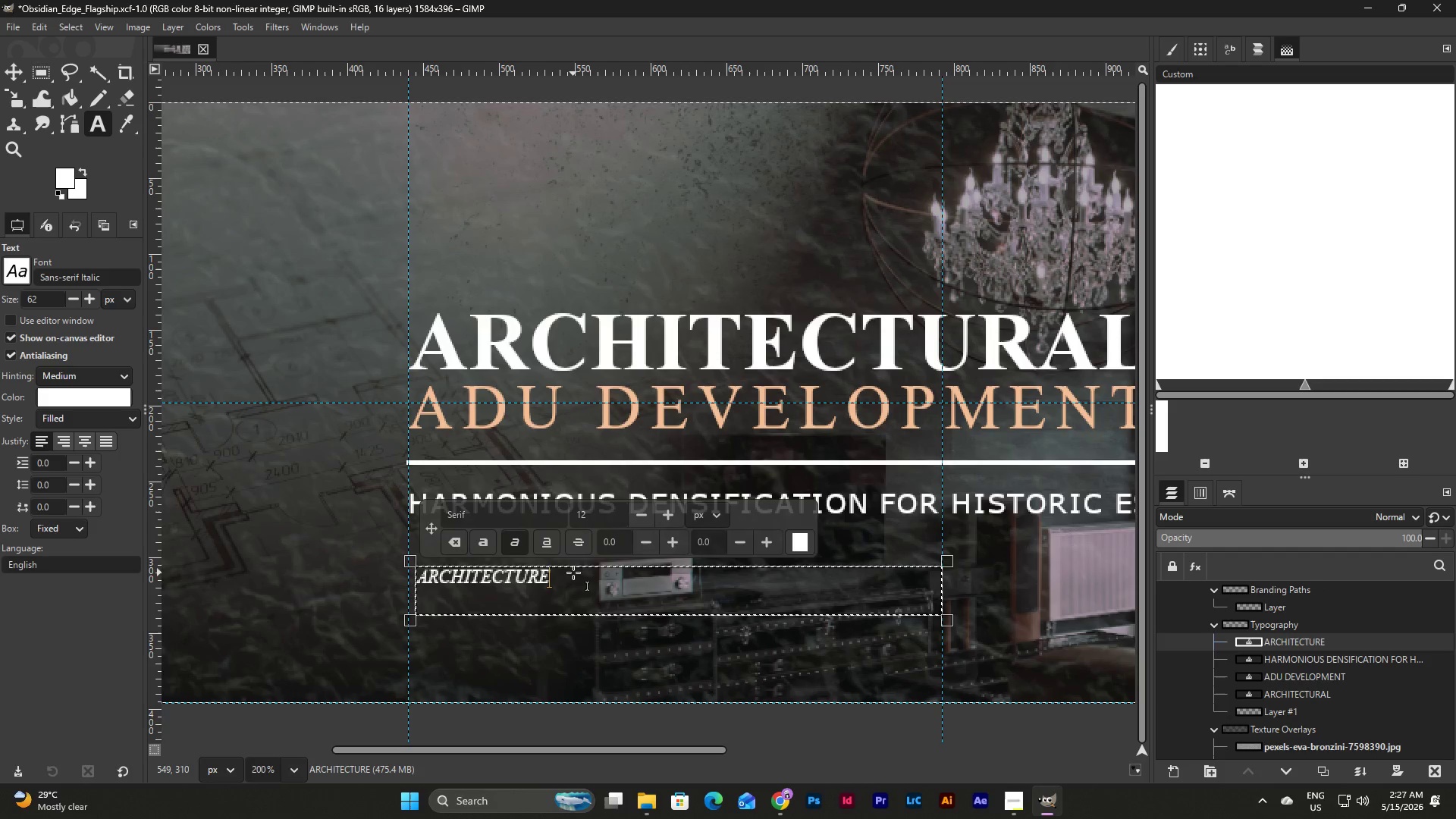 
type(          |          CONSTRUCTION          |          RESTORATION)
 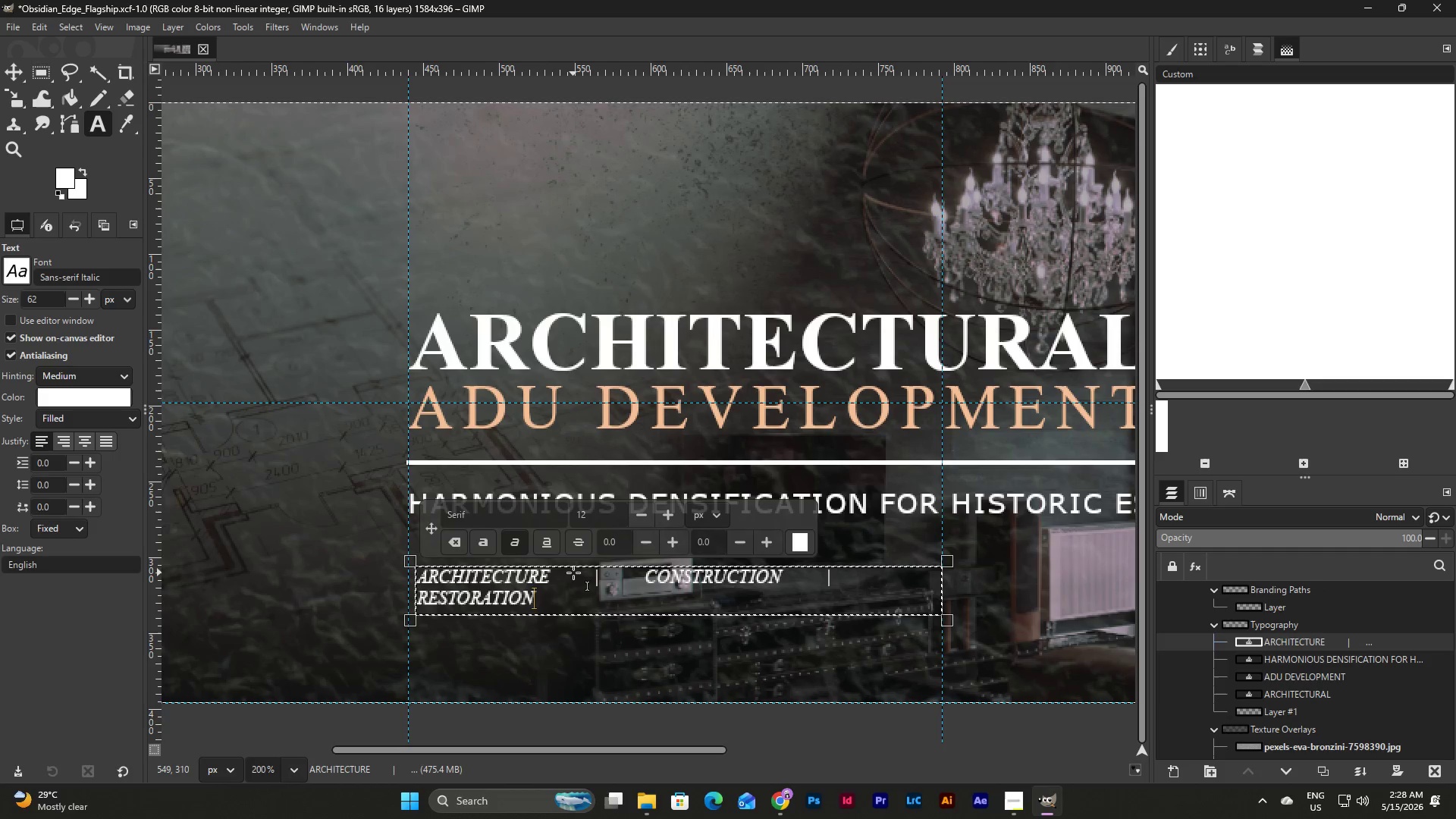 
left_click_drag(start_coordinate=[952, 591], to_coordinate=[1068, 592])
 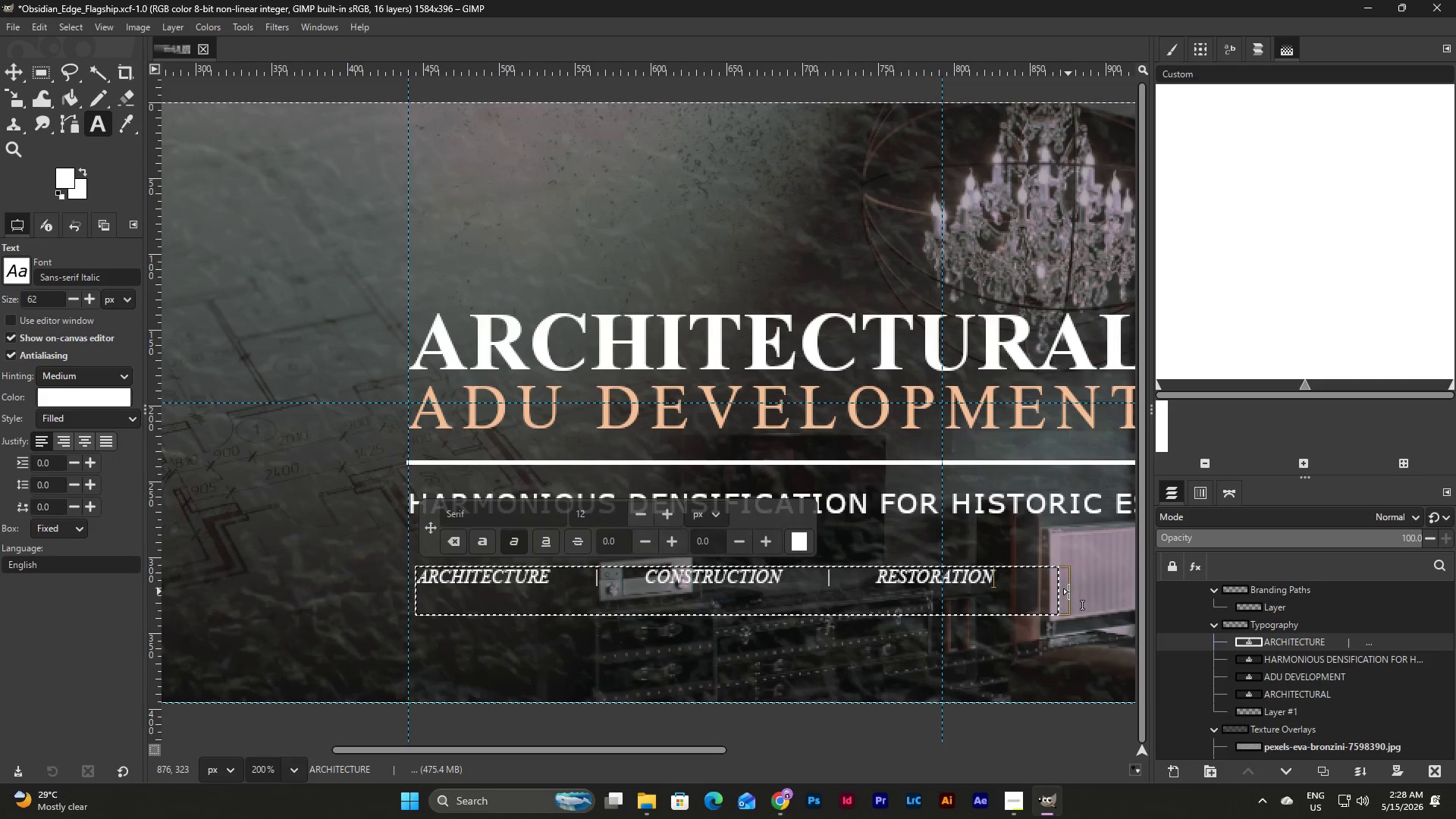 
left_click_drag(start_coordinate=[1068, 592], to_coordinate=[1040, 607])
 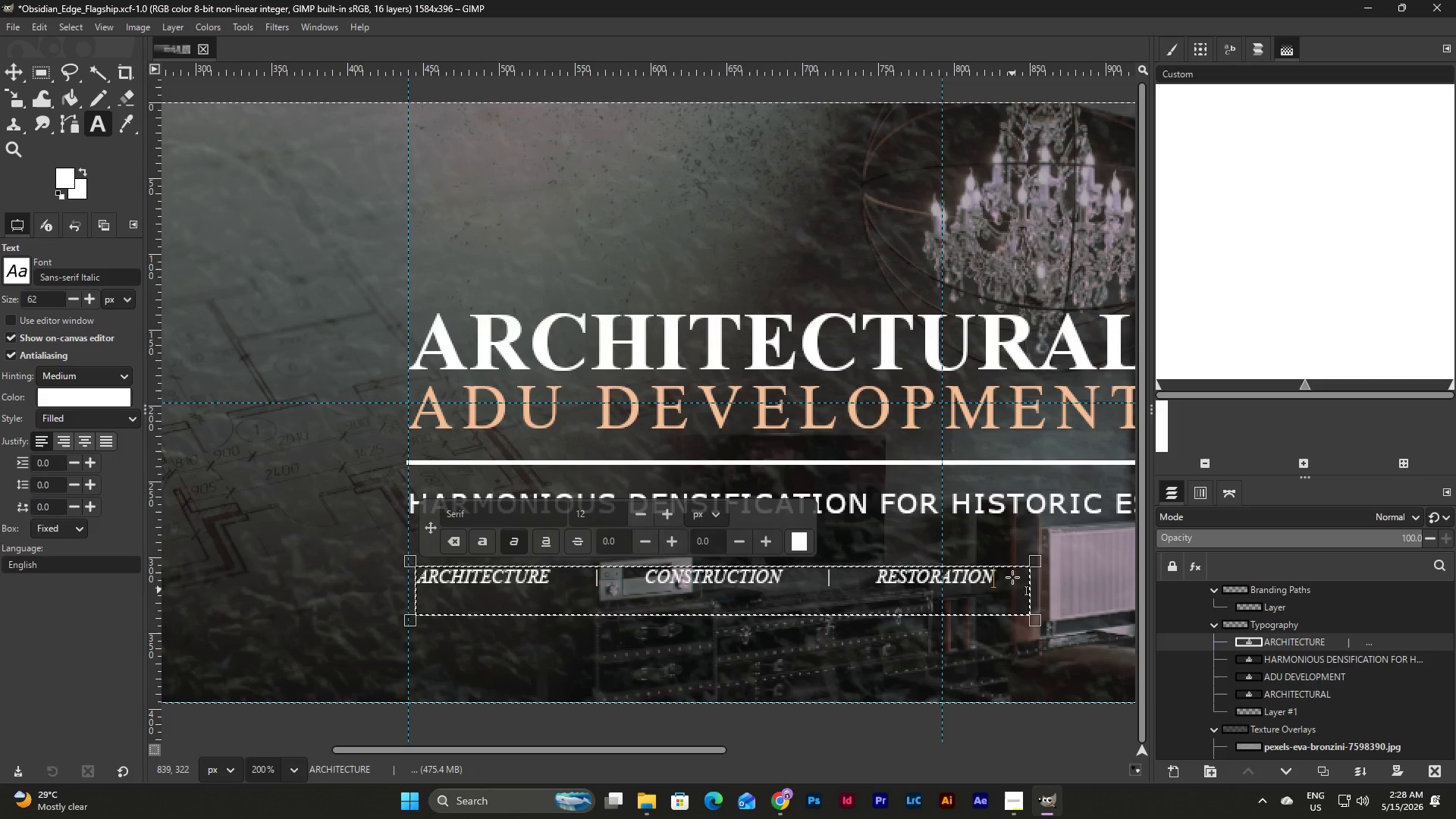 
left_click_drag(start_coordinate=[1012, 574], to_coordinate=[416, 576])
 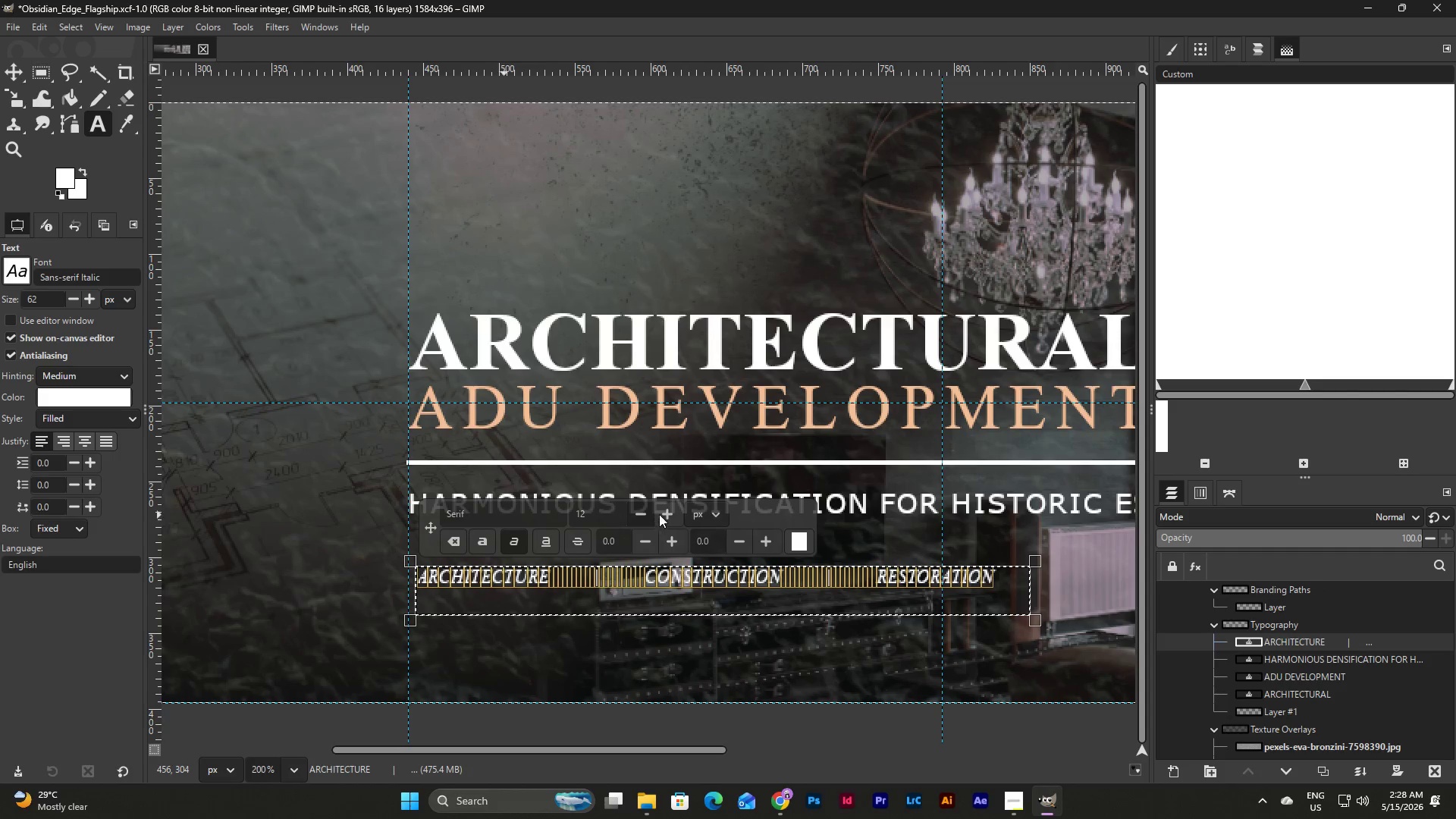 
left_click([669, 507])
 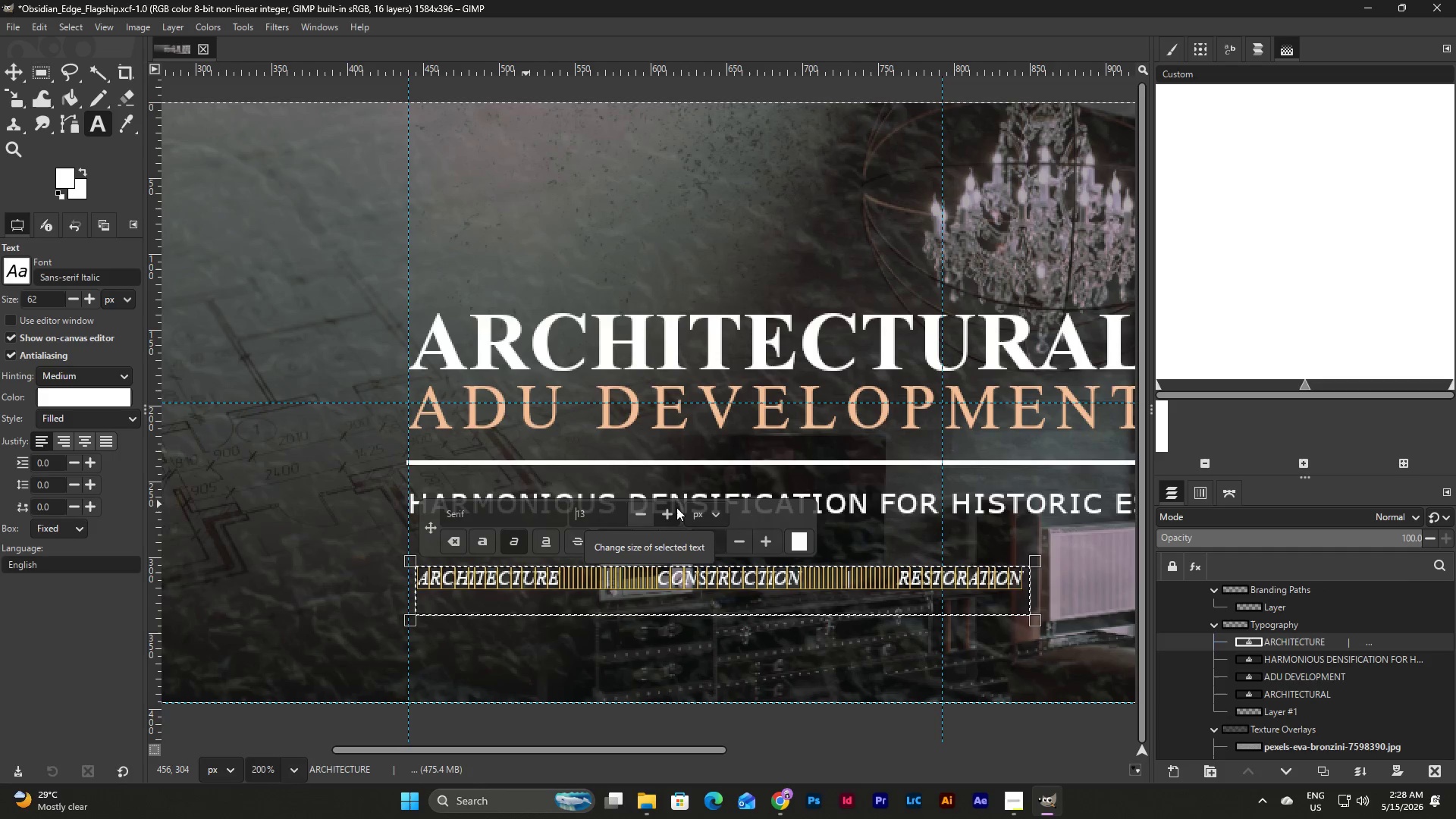 
left_click([676, 509])
 